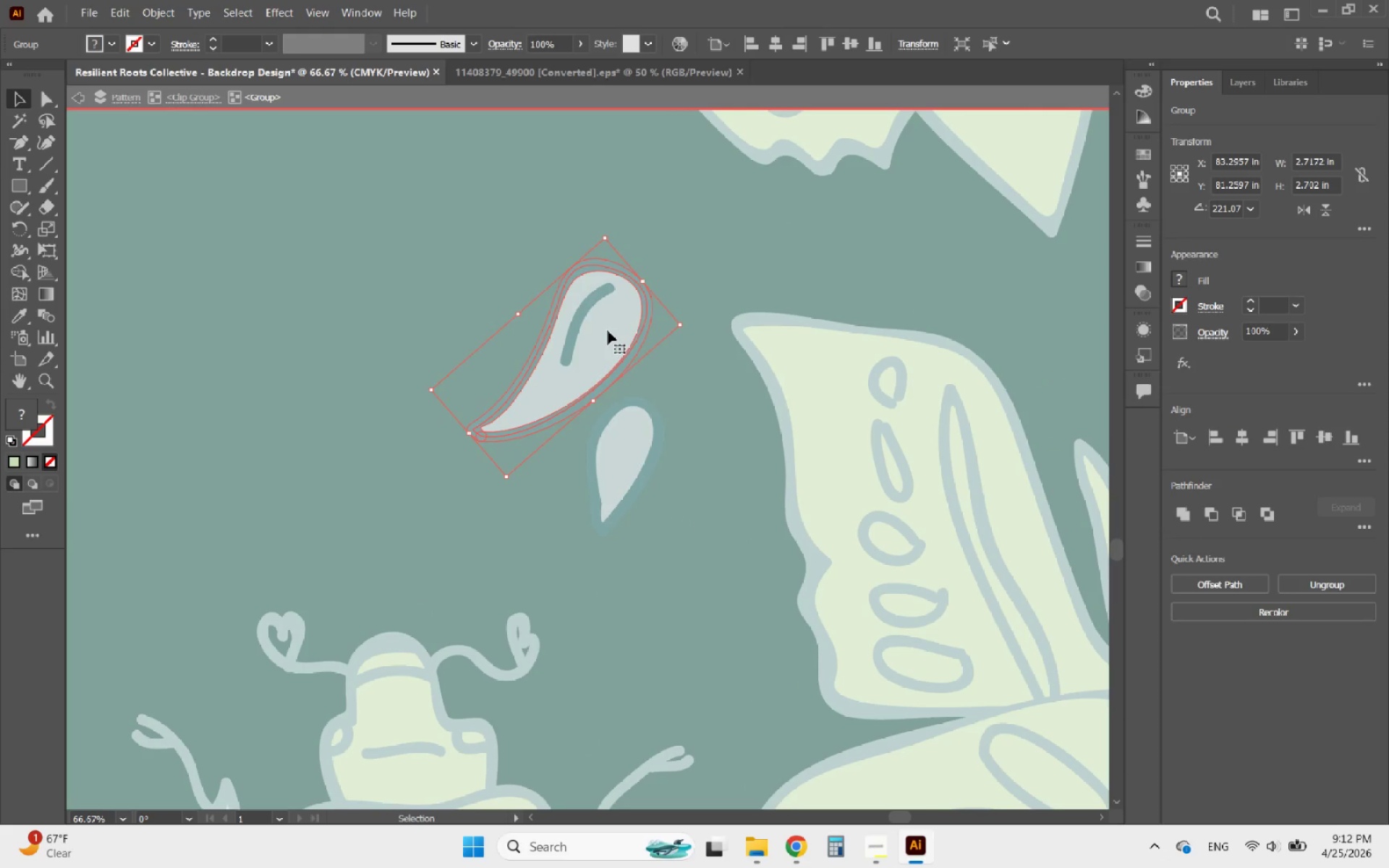 
double_click([608, 331])
 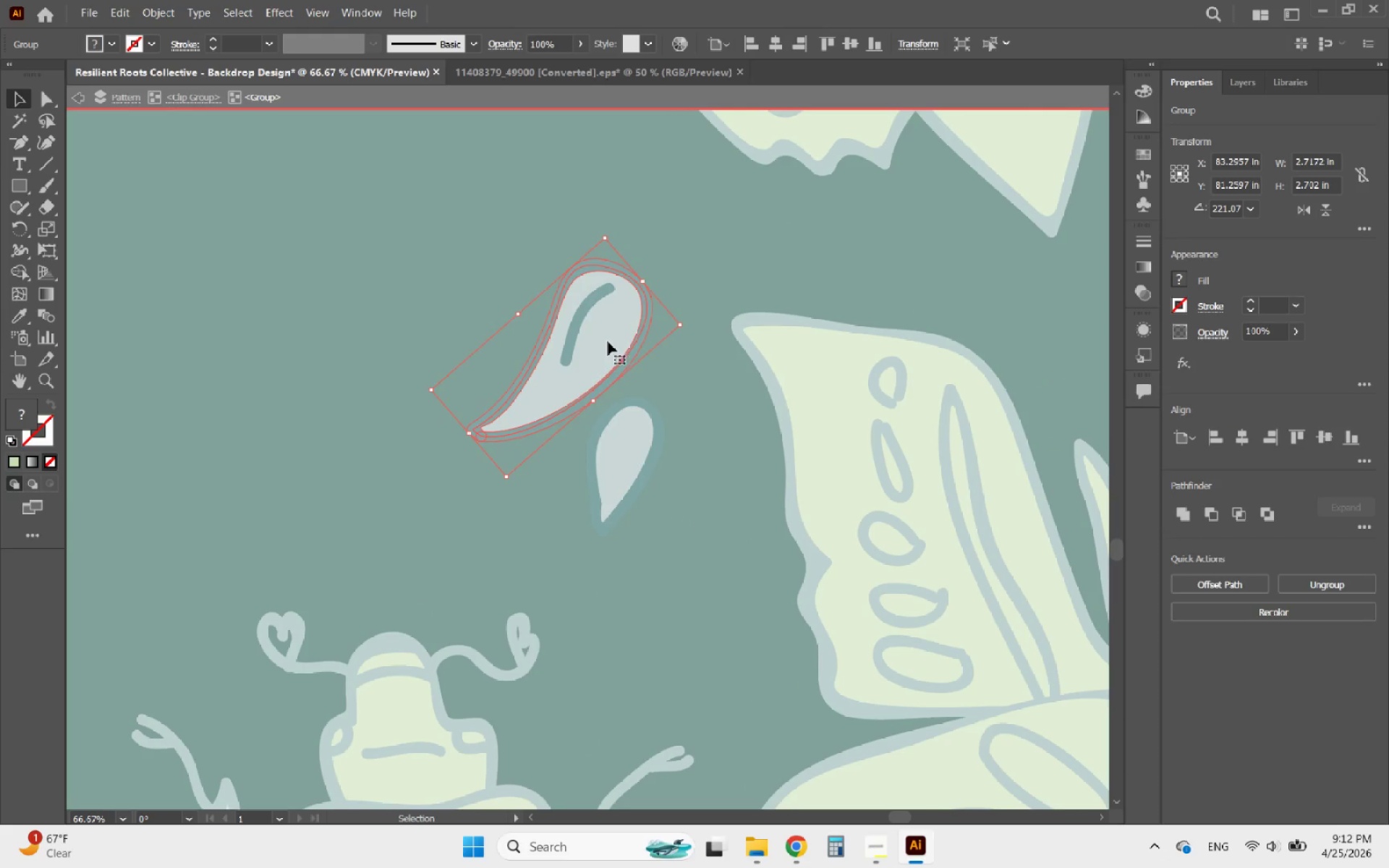 
left_click([608, 341])
 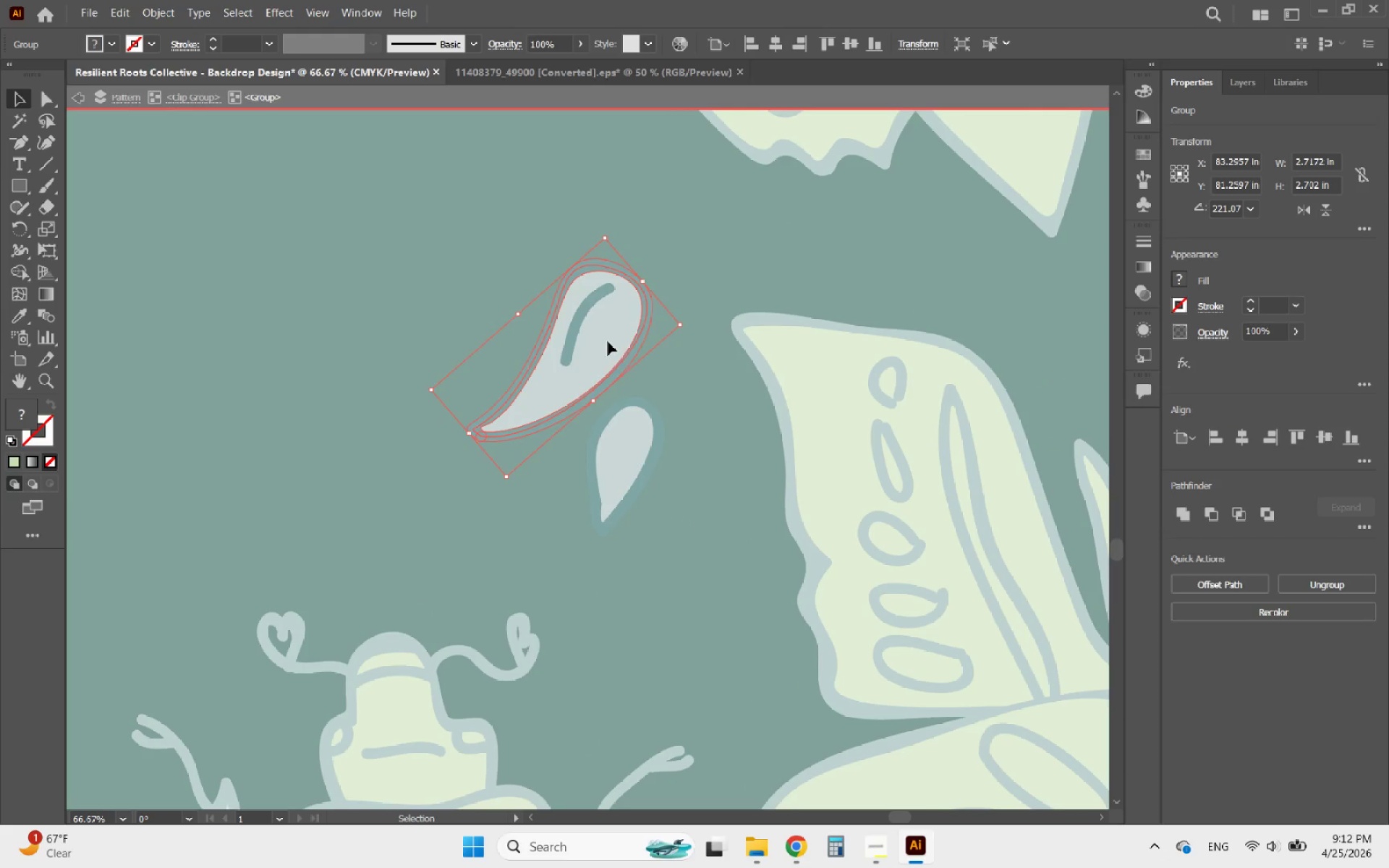 
double_click([608, 341])
 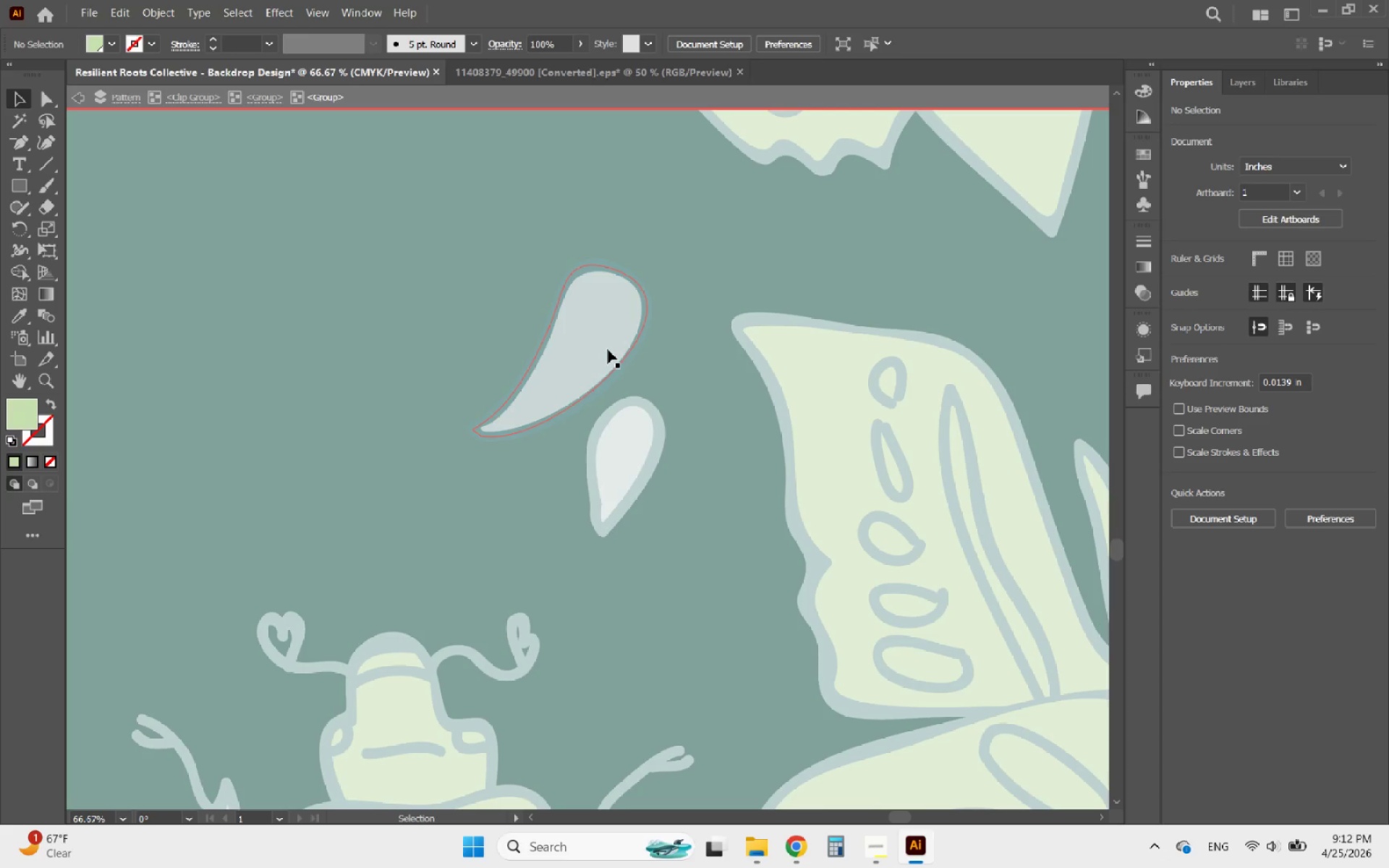 
triple_click([608, 349])
 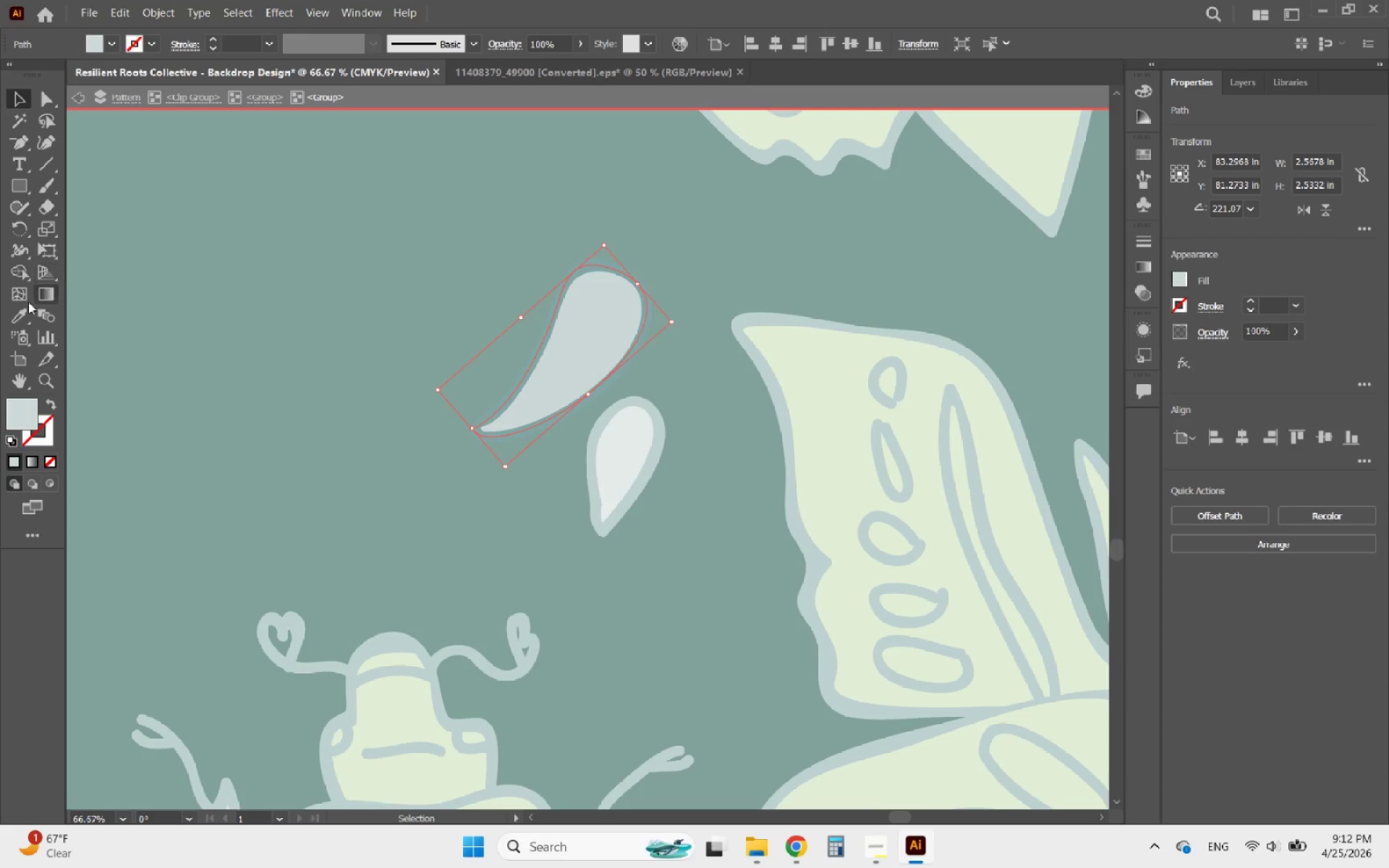 
left_click([13, 314])
 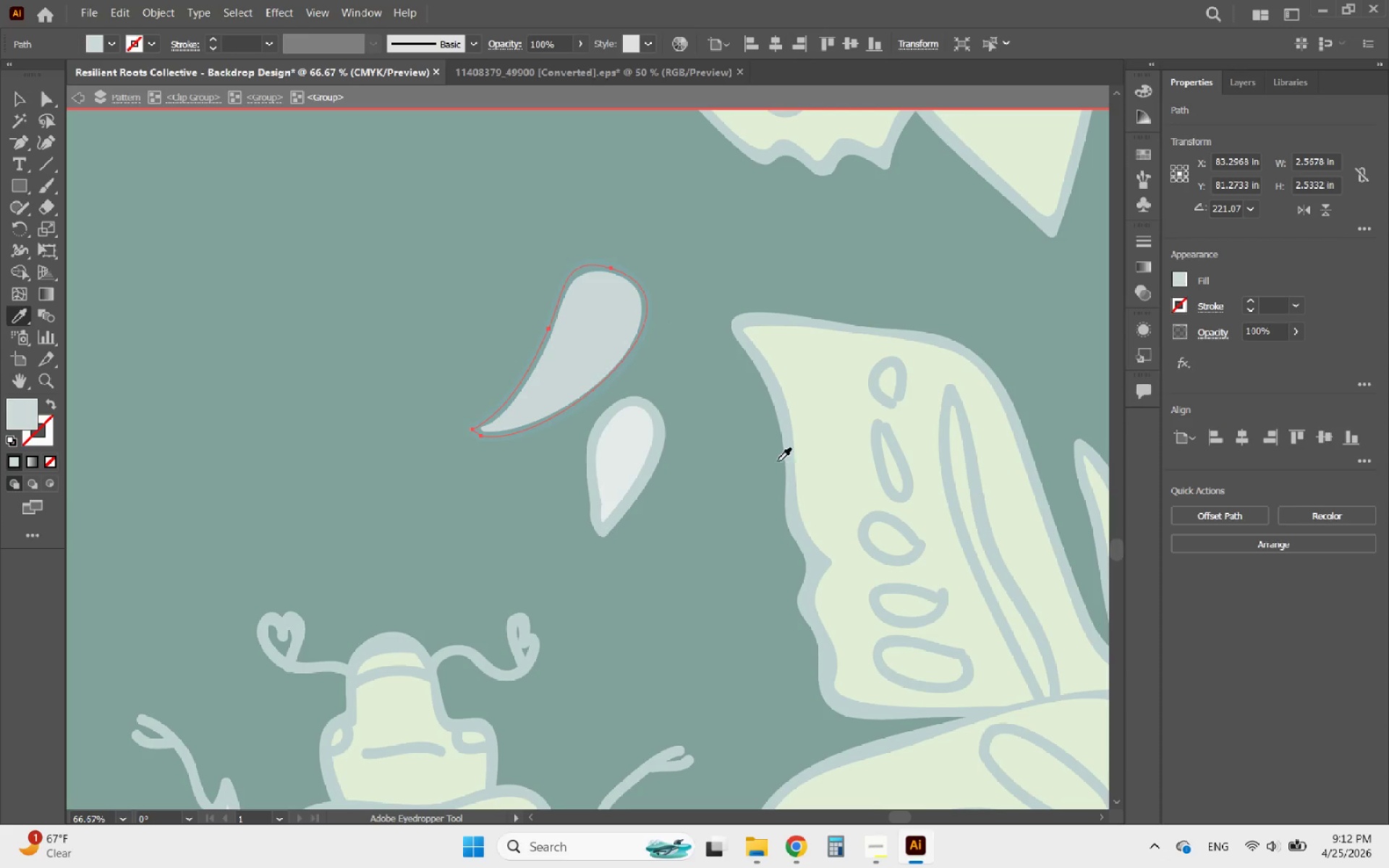 
left_click([842, 412])
 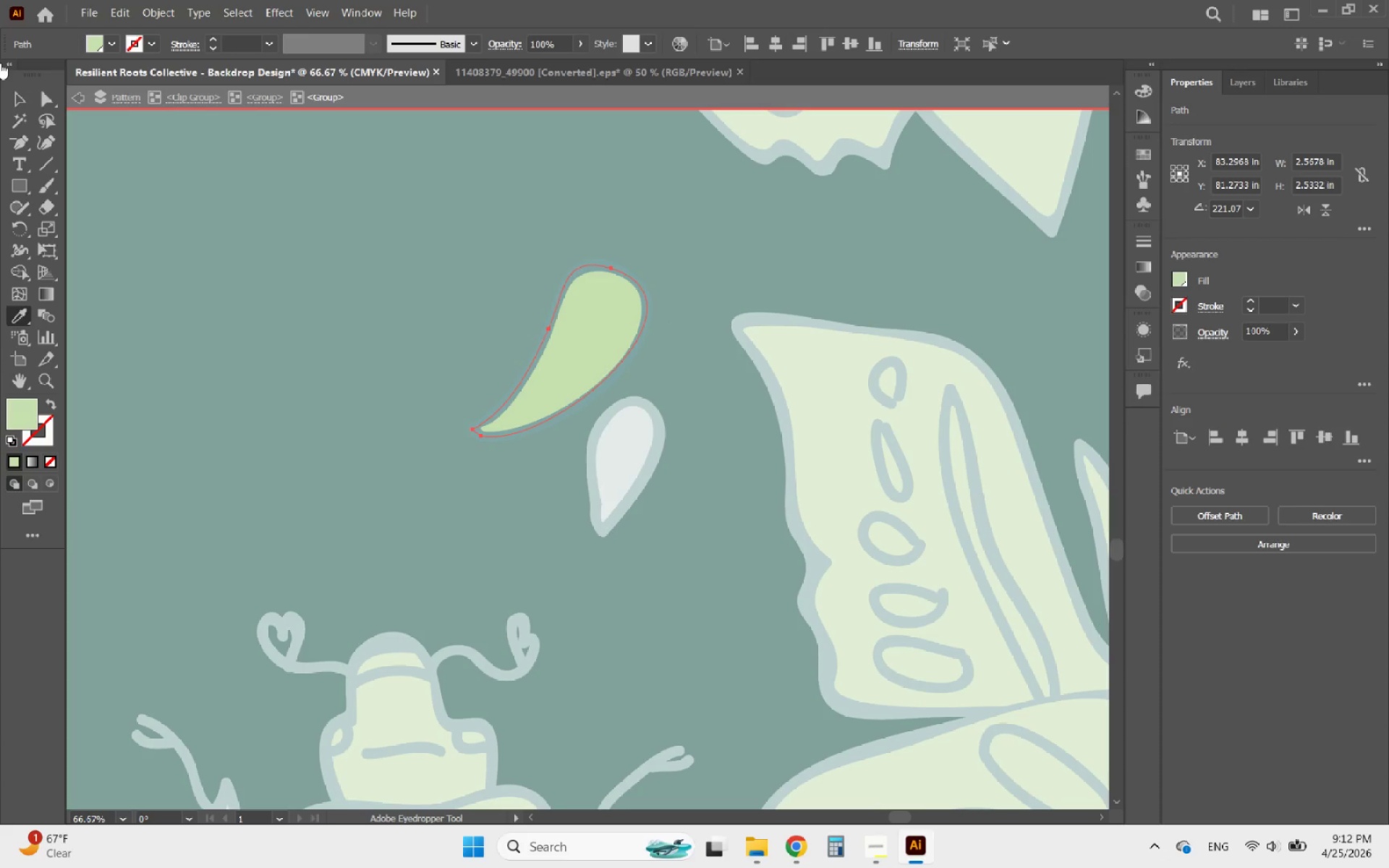 
left_click([20, 102])
 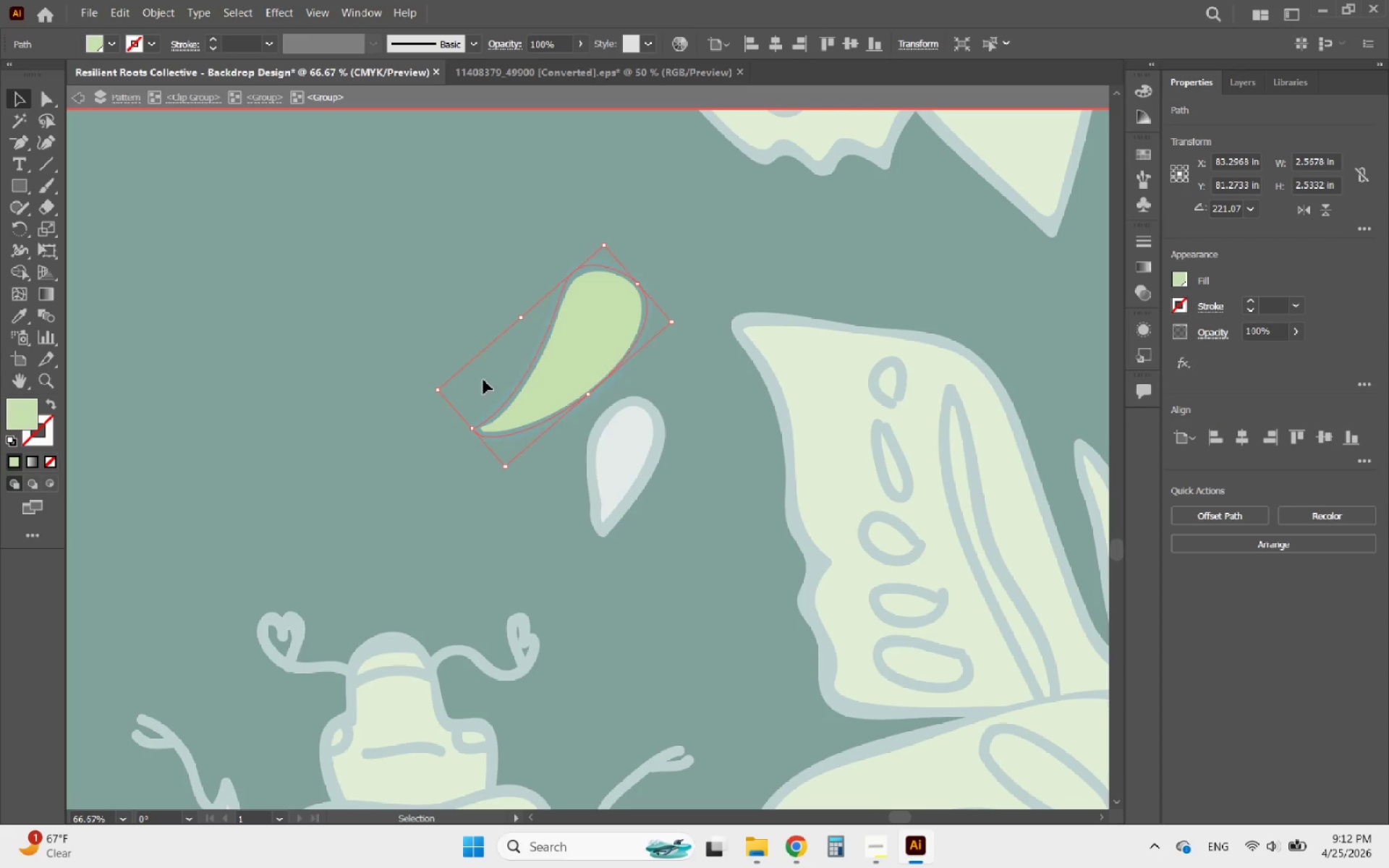 
left_click([629, 442])
 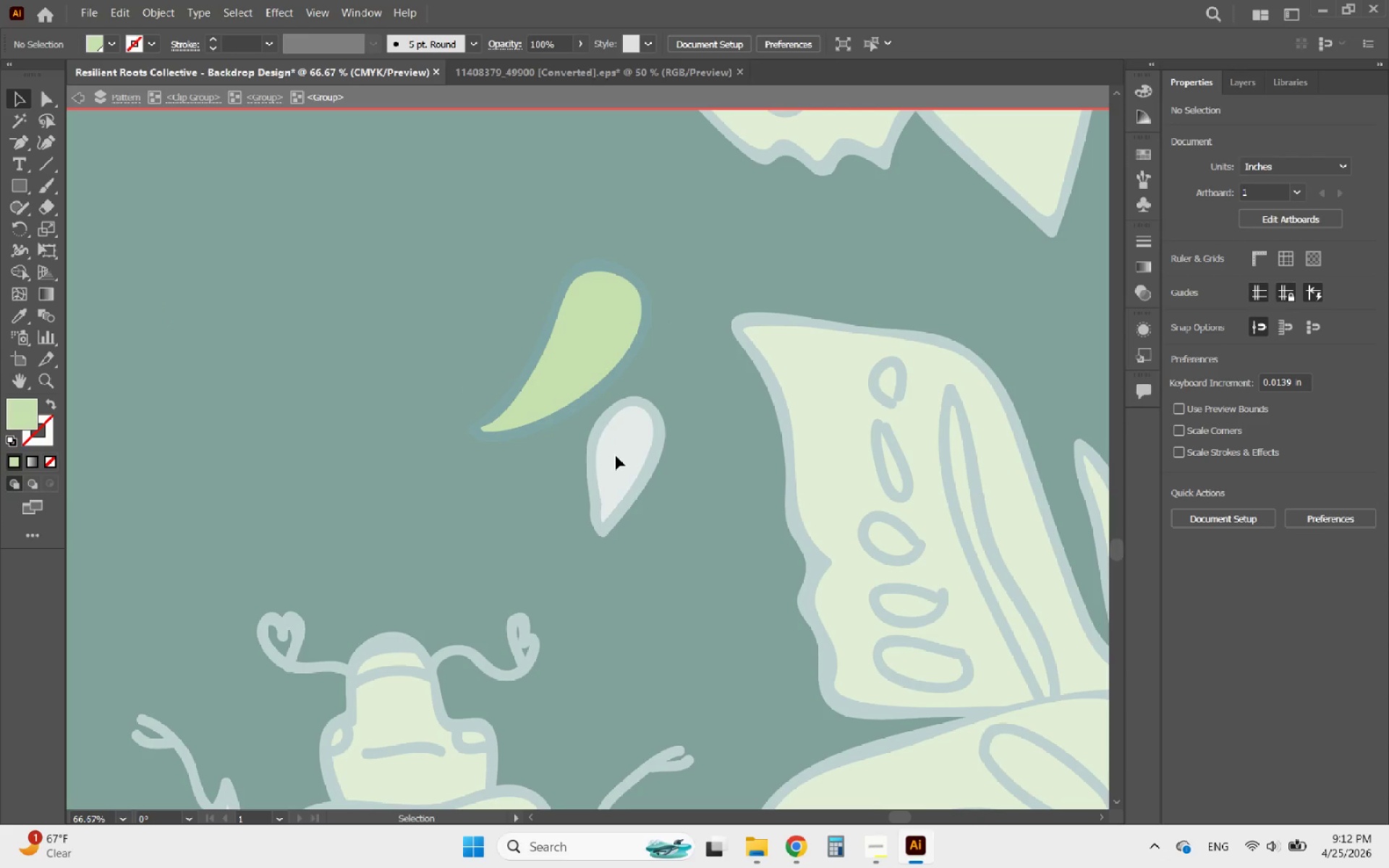 
double_click([616, 456])
 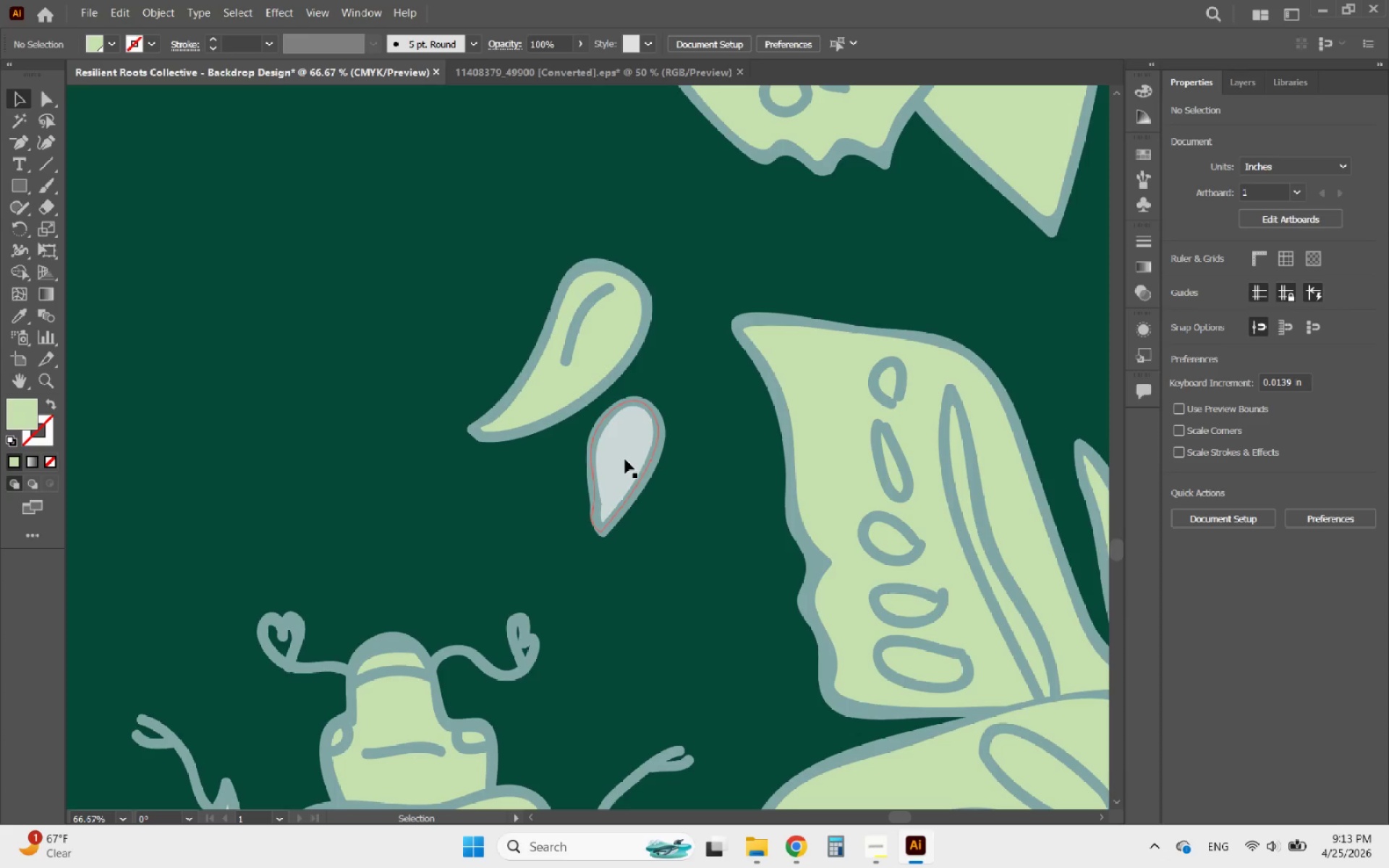 
triple_click([625, 459])
 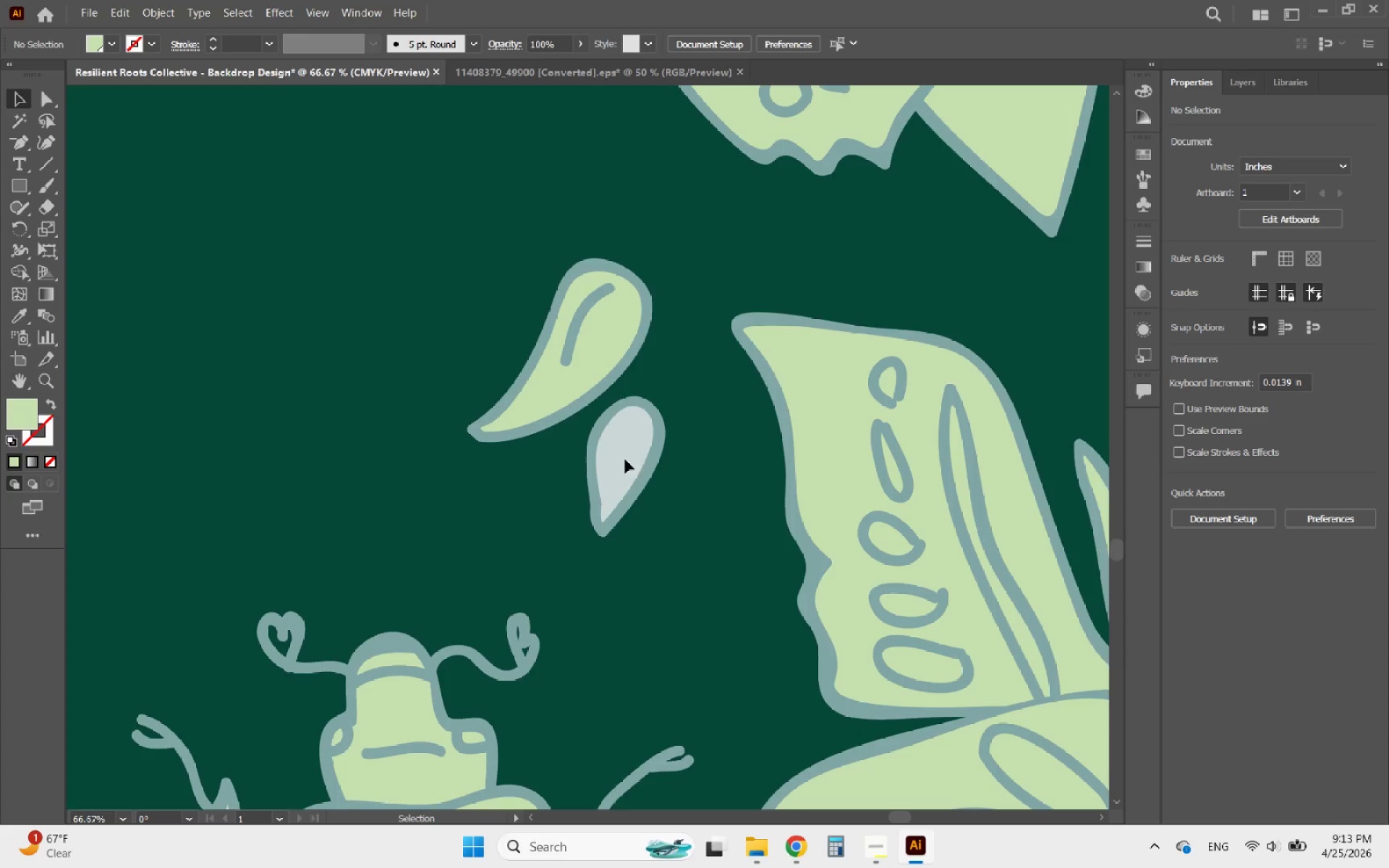 
triple_click([625, 459])
 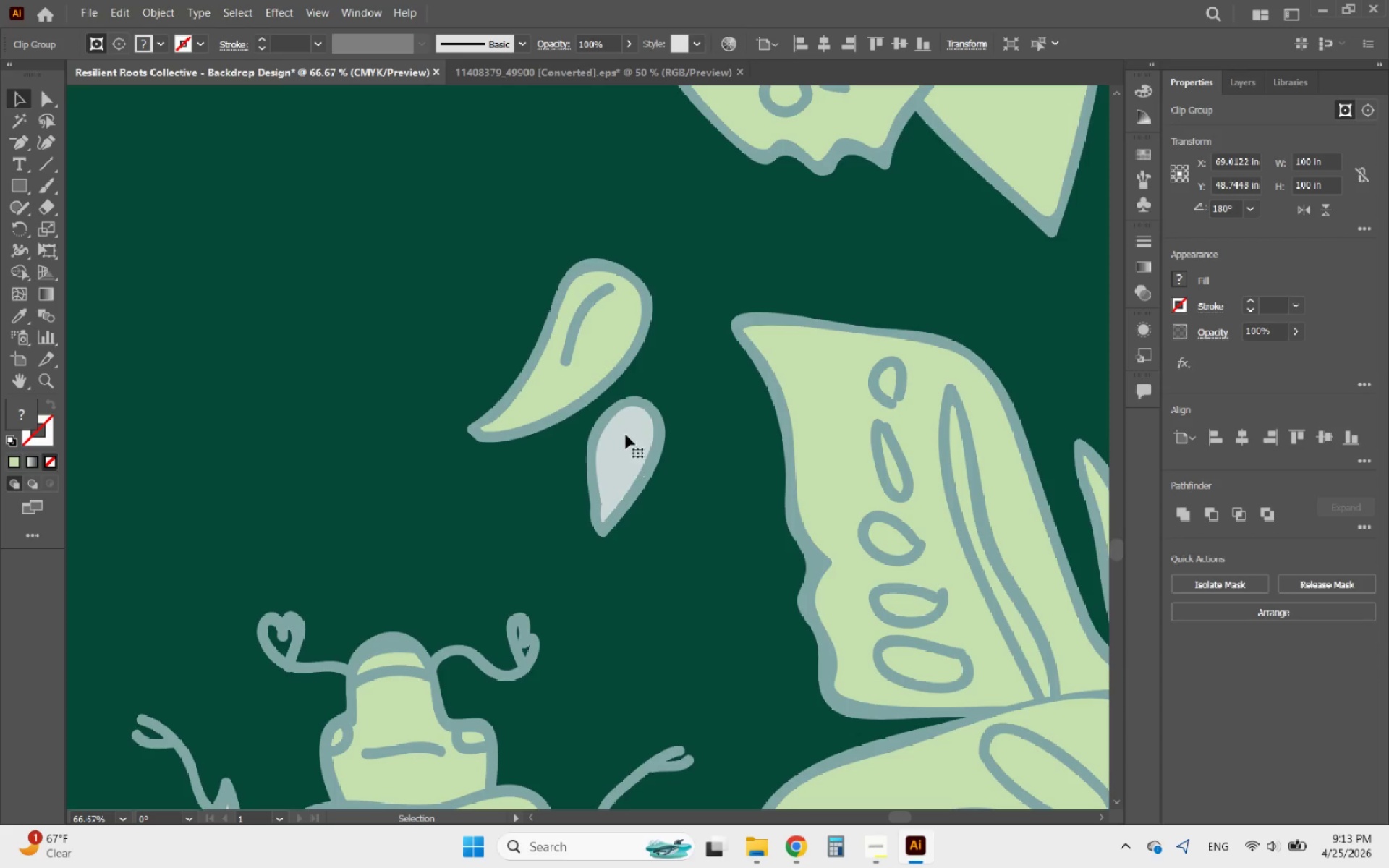 
triple_click([626, 433])
 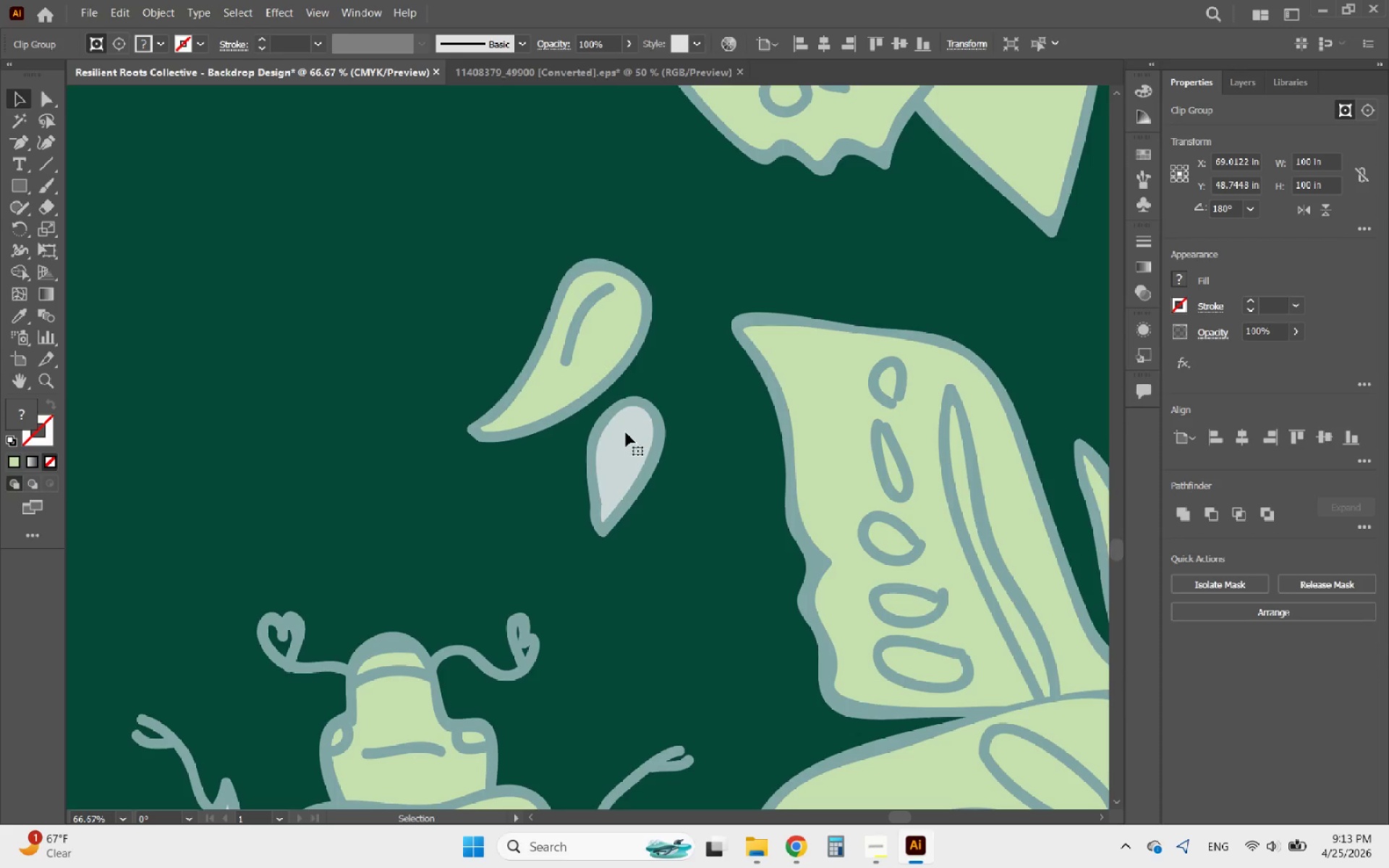 
triple_click([626, 433])
 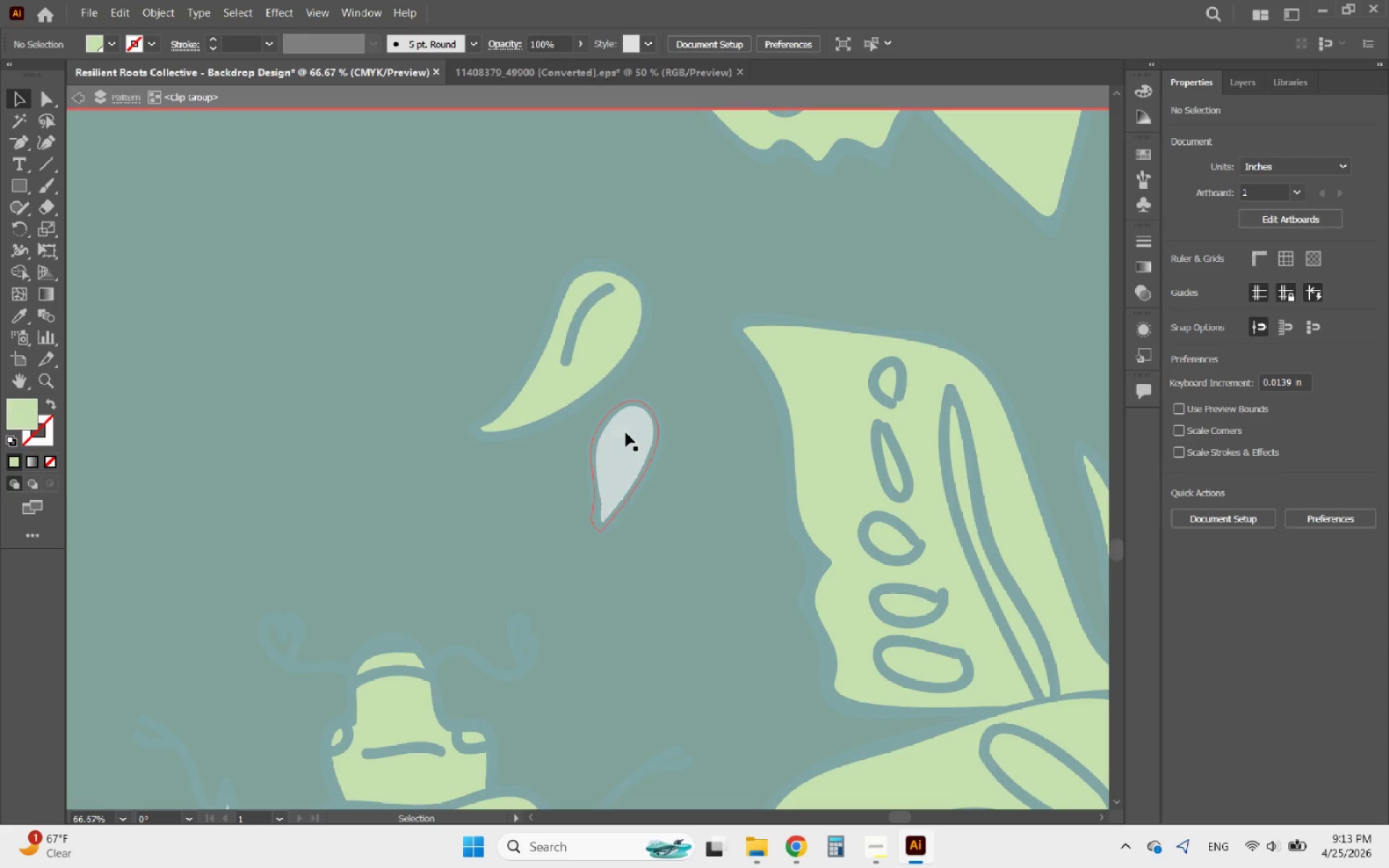 
triple_click([626, 433])
 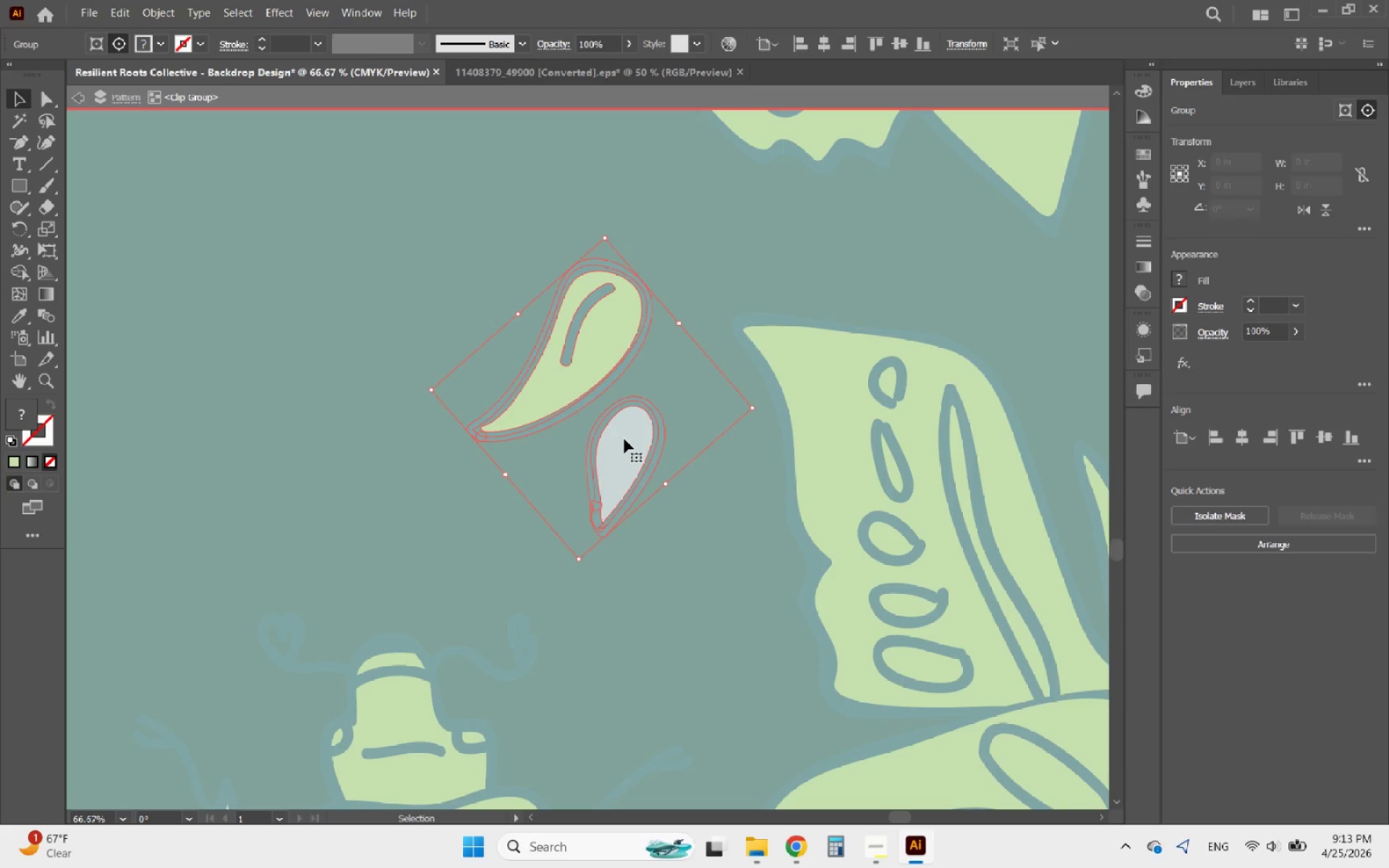 
triple_click([624, 440])
 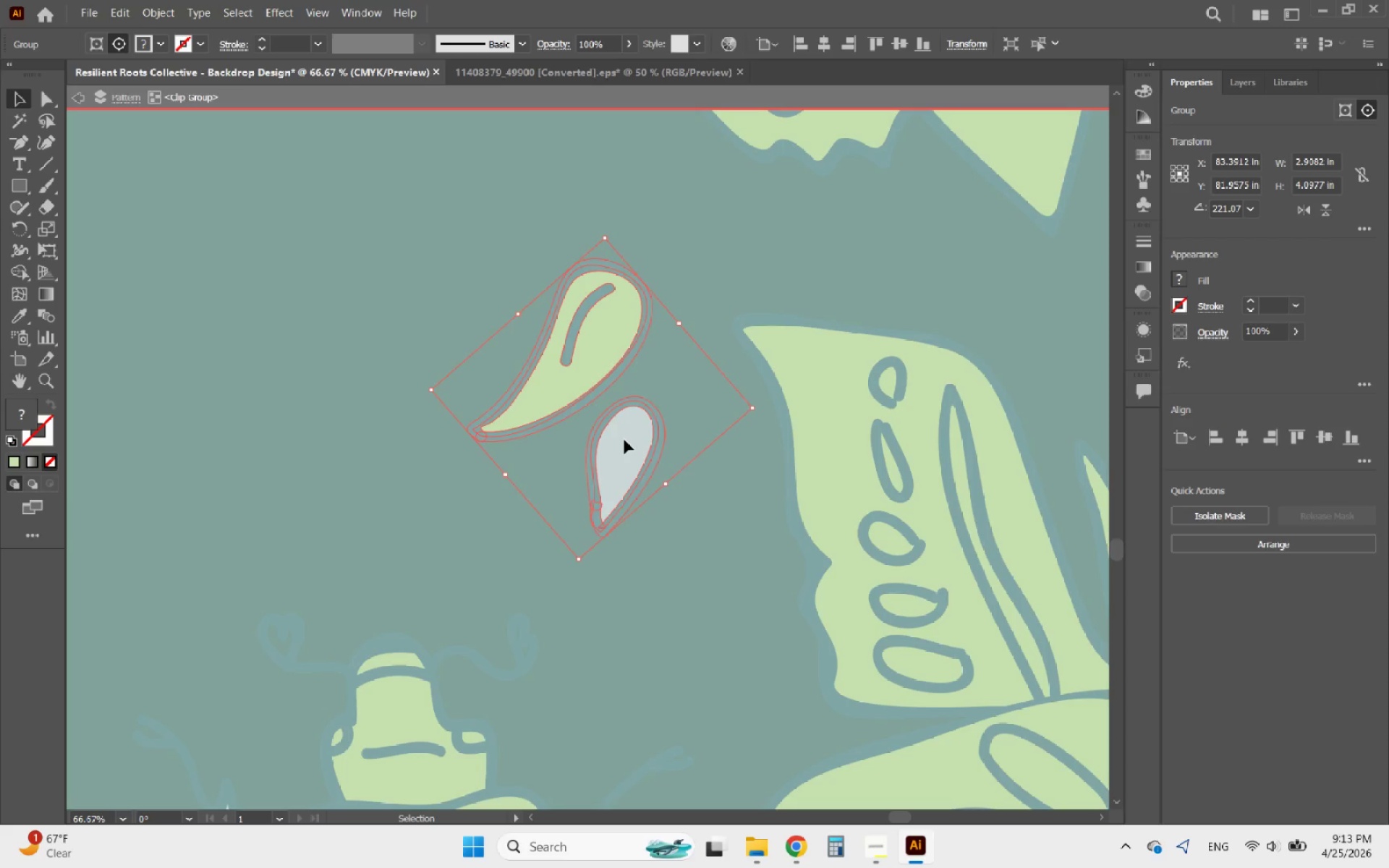 
triple_click([624, 440])
 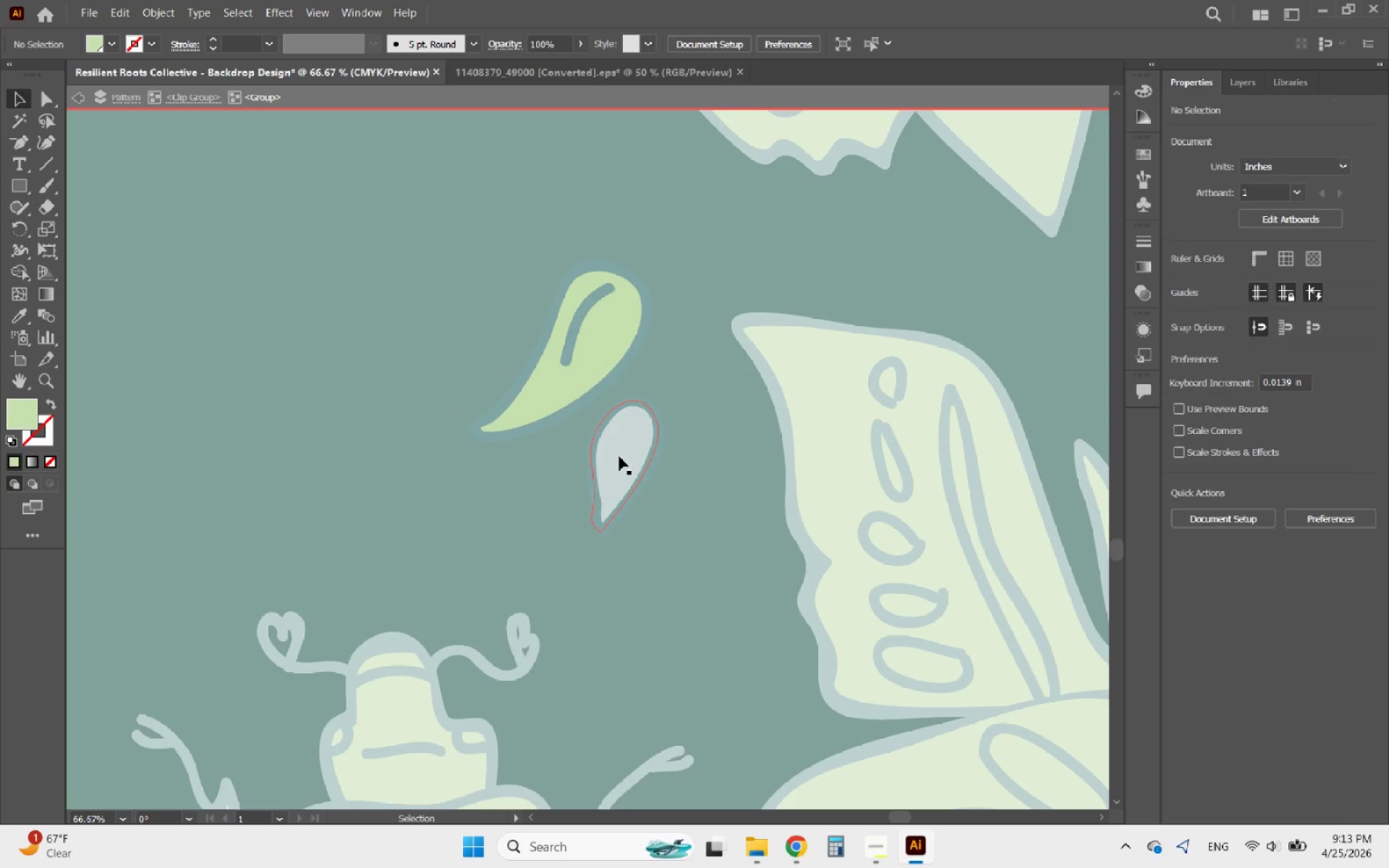 
triple_click([619, 458])
 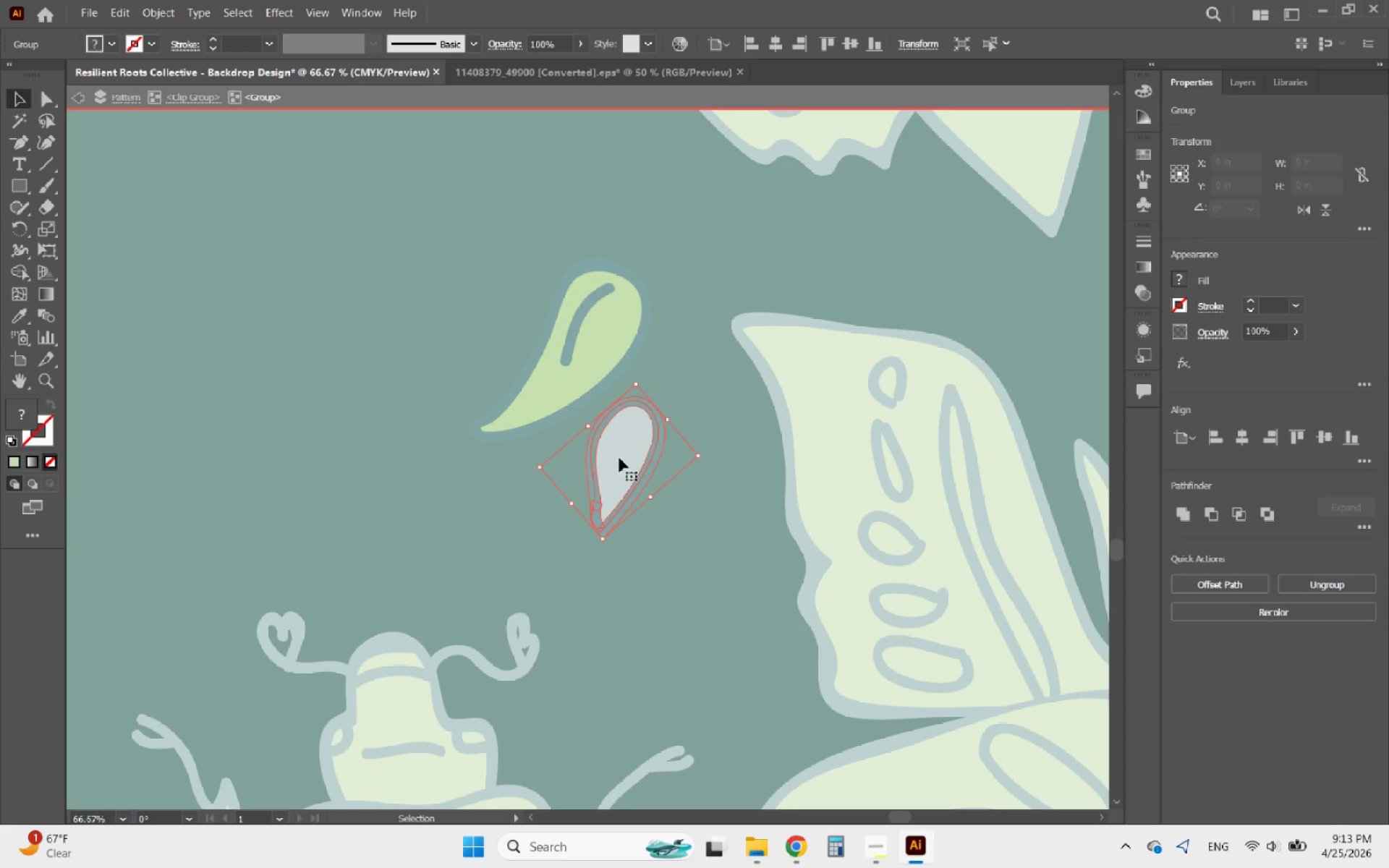 
triple_click([619, 458])
 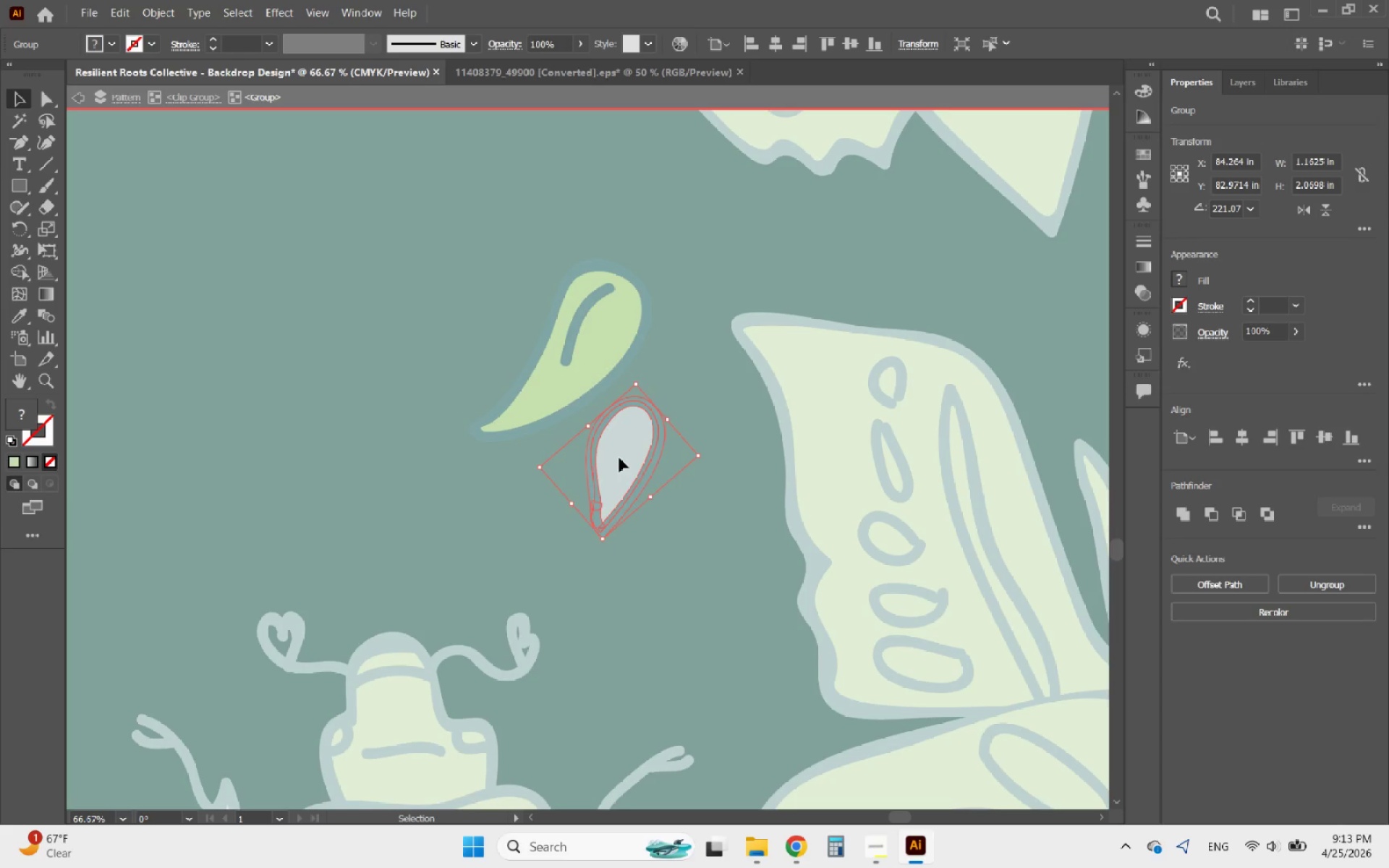 
triple_click([619, 458])
 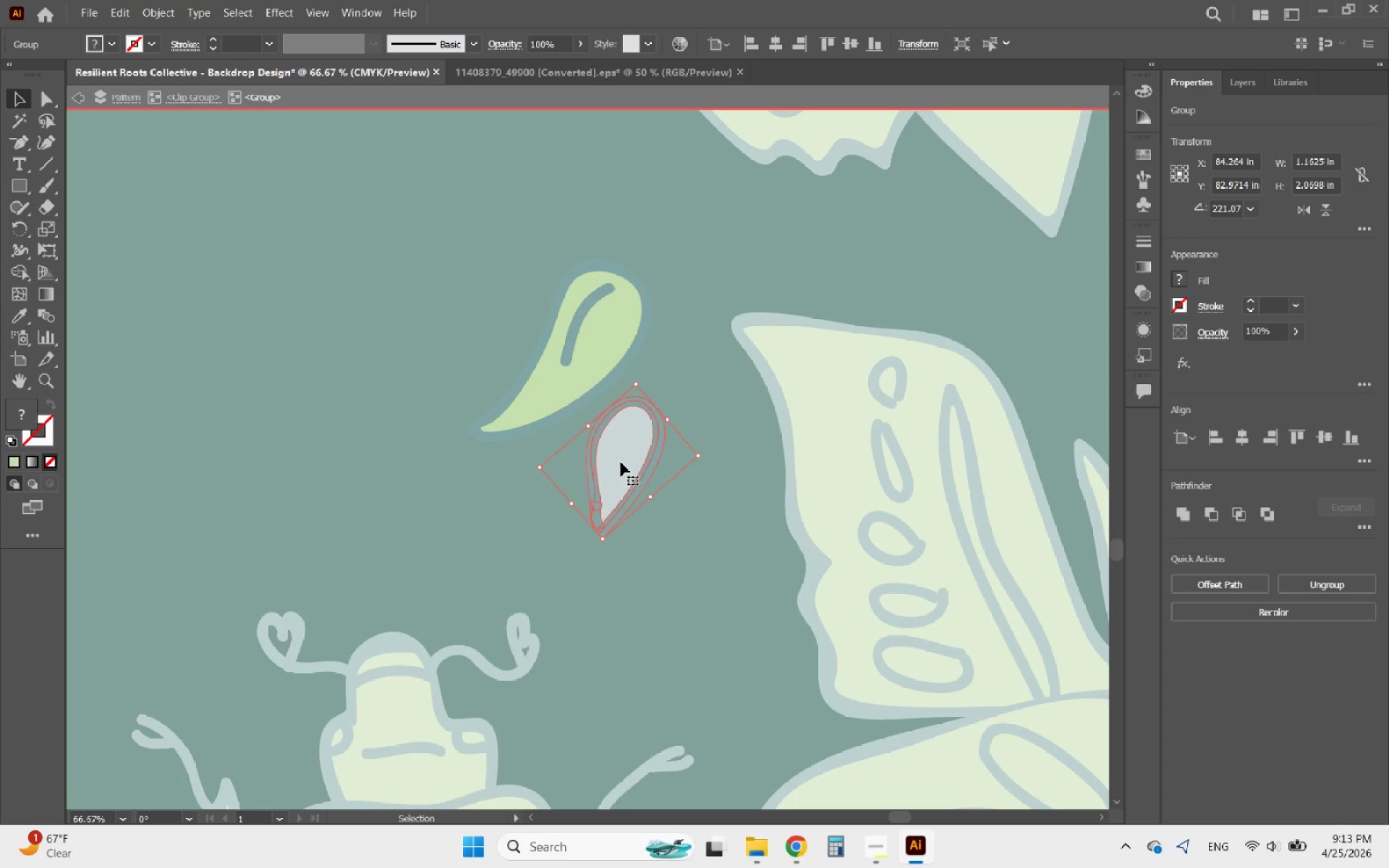 
triple_click([621, 462])
 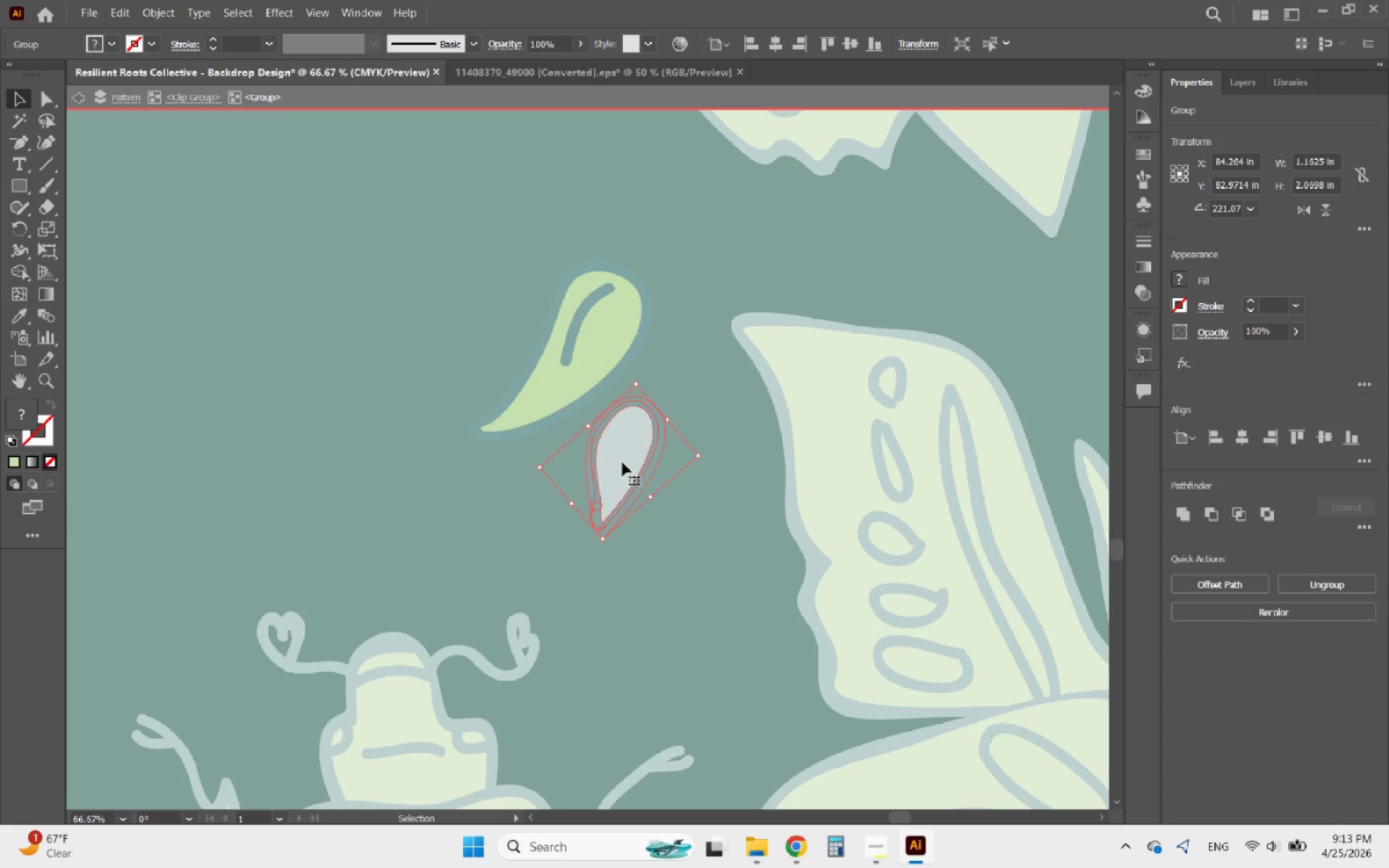 
triple_click([622, 462])
 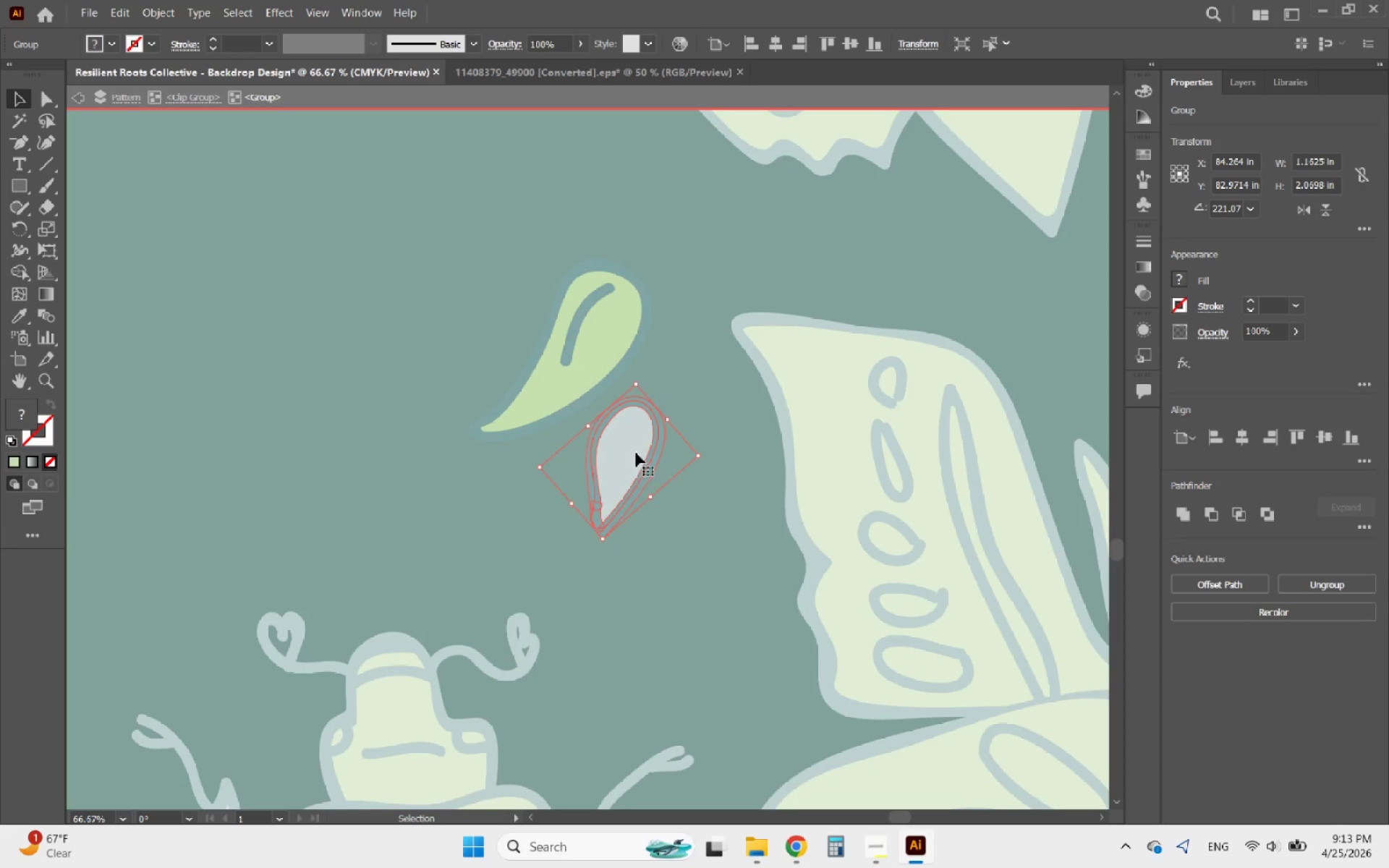 
triple_click([644, 443])
 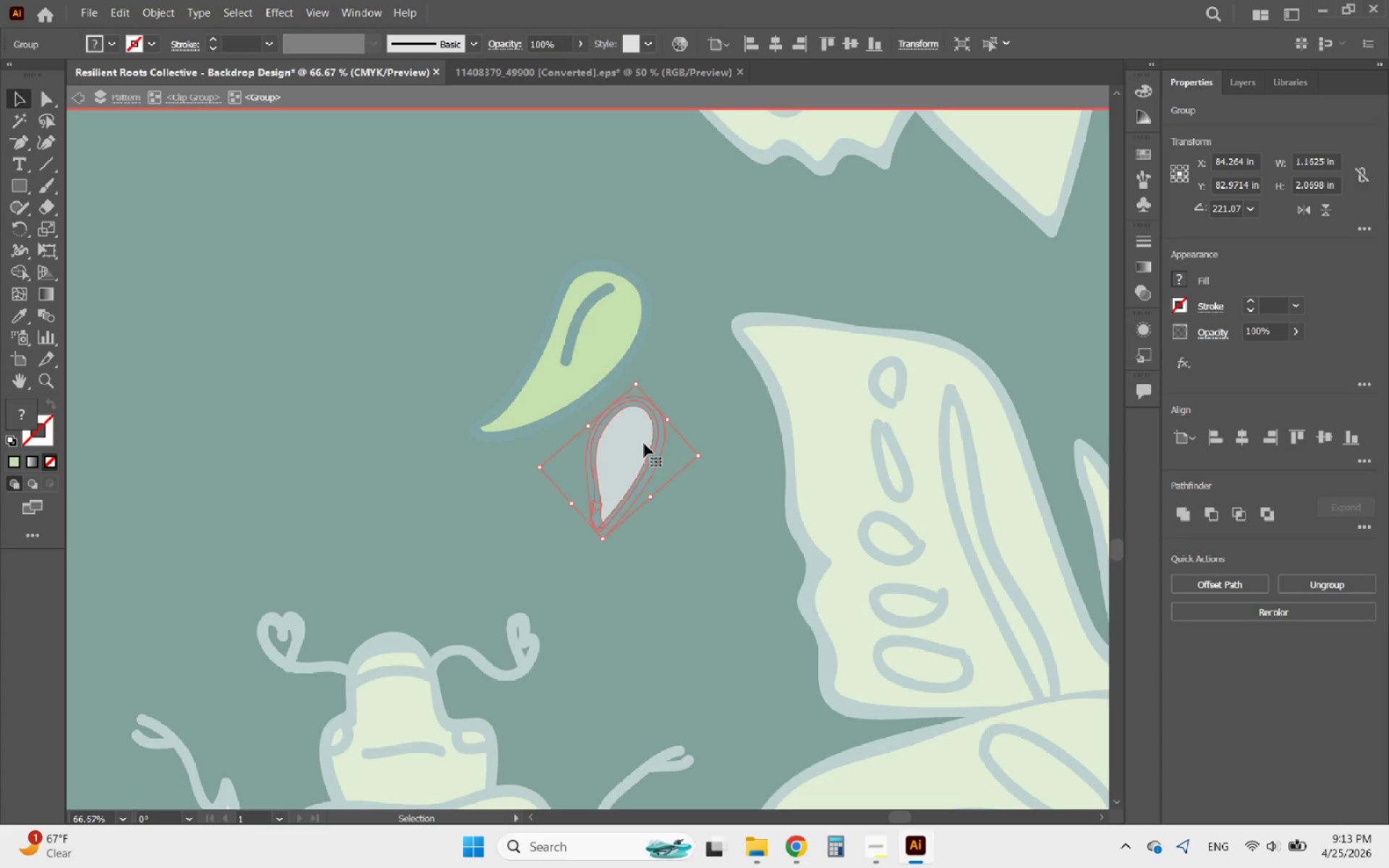 
triple_click([644, 443])
 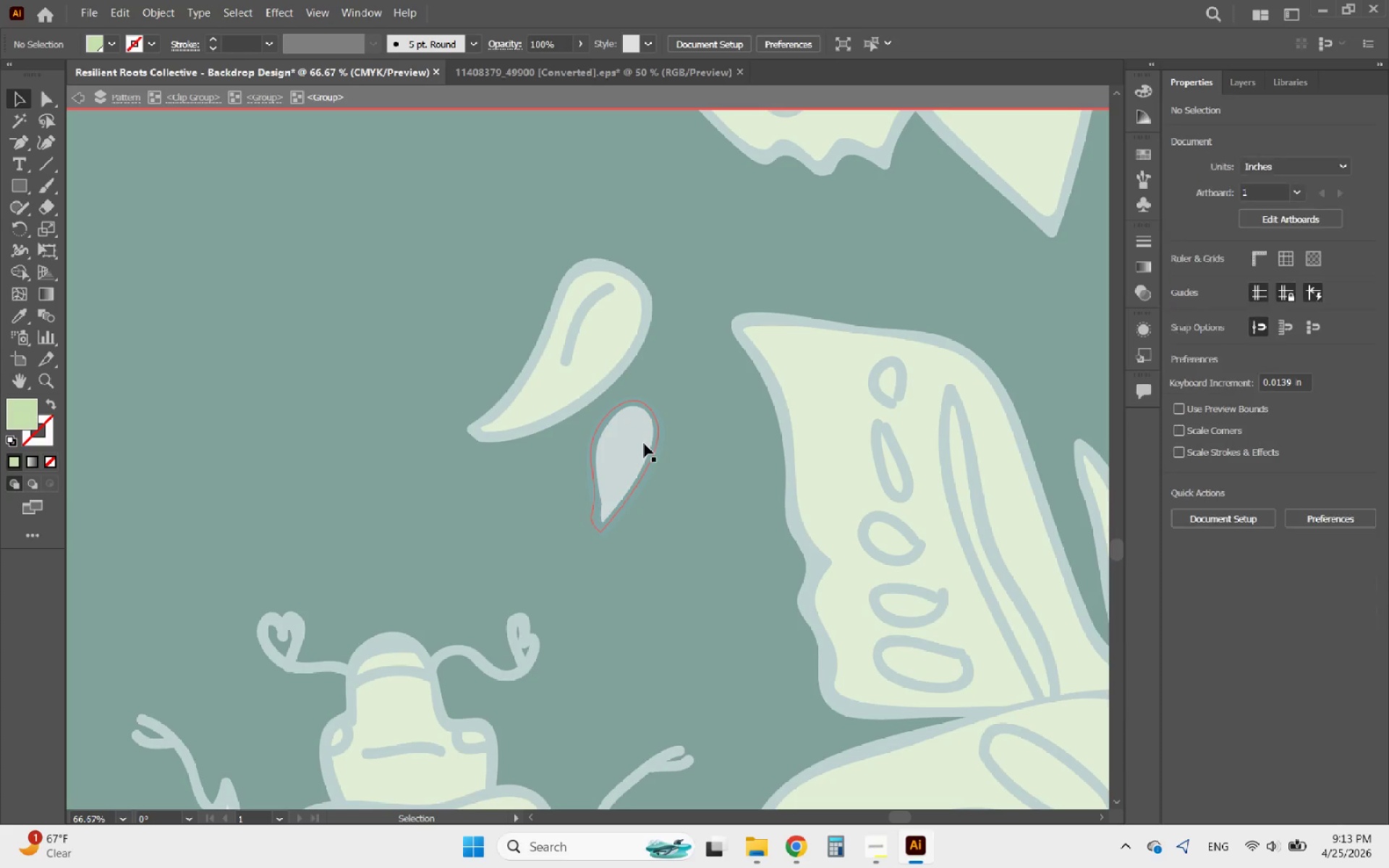 
triple_click([642, 441])
 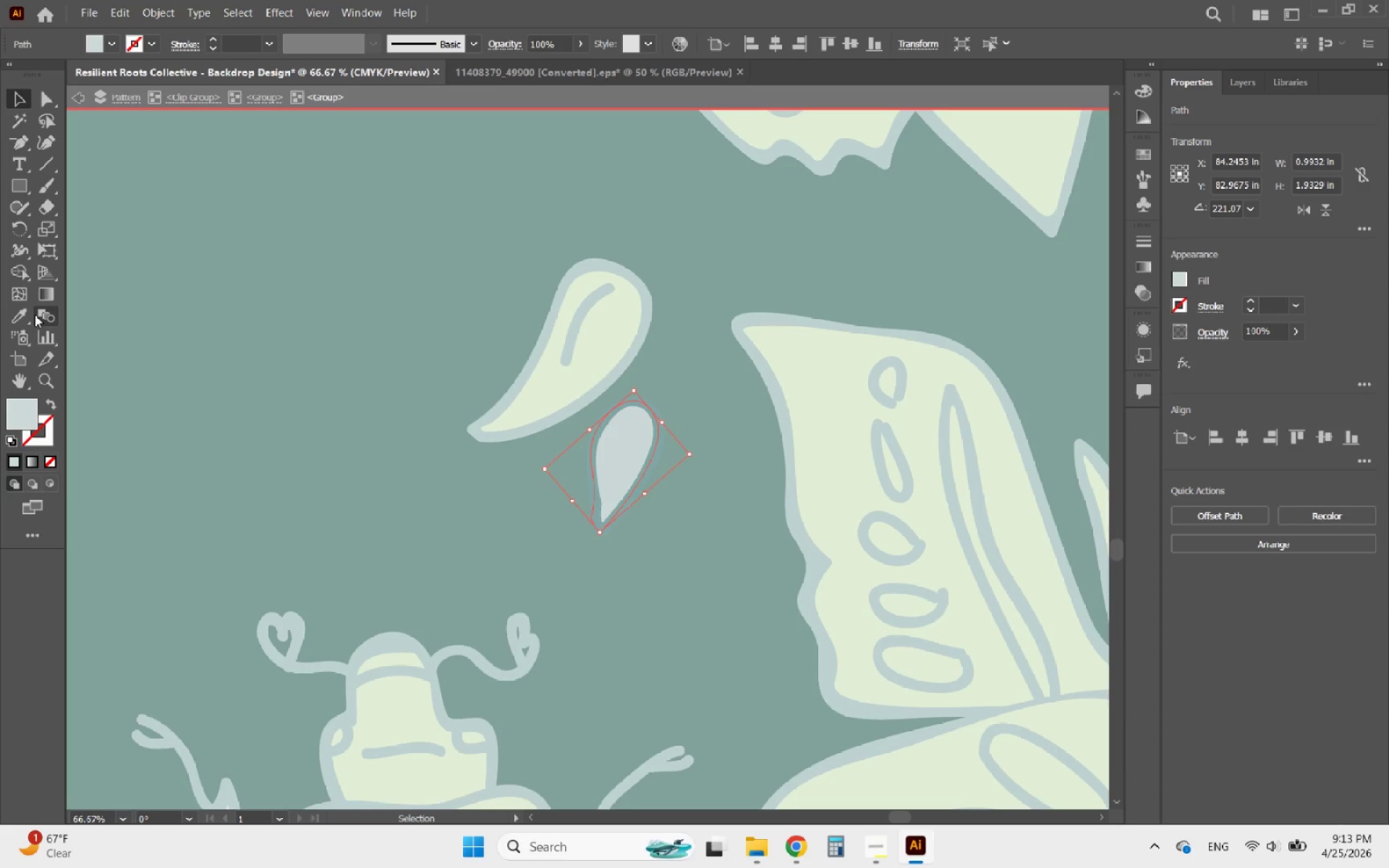 
left_click([14, 314])
 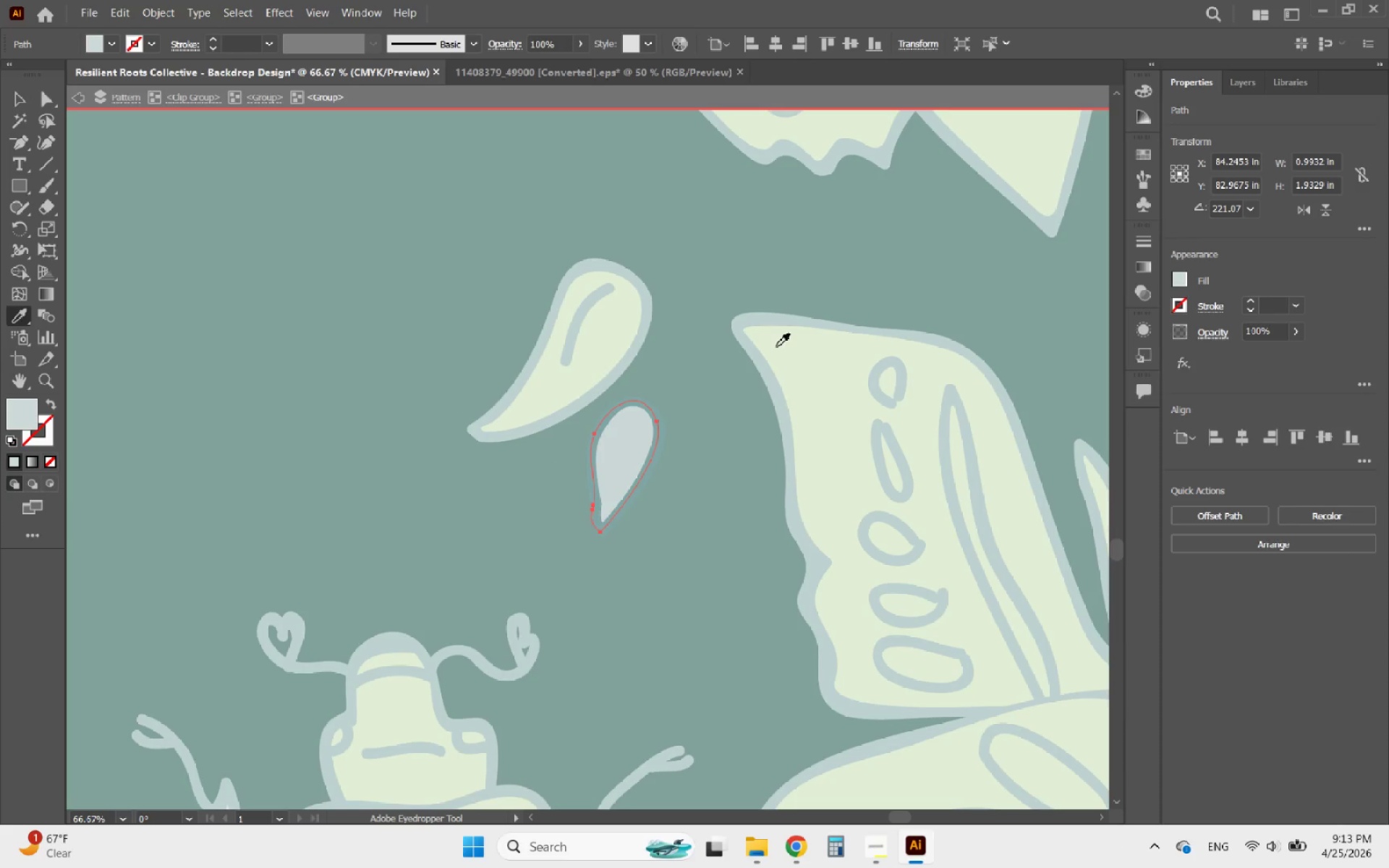 
left_click([797, 346])
 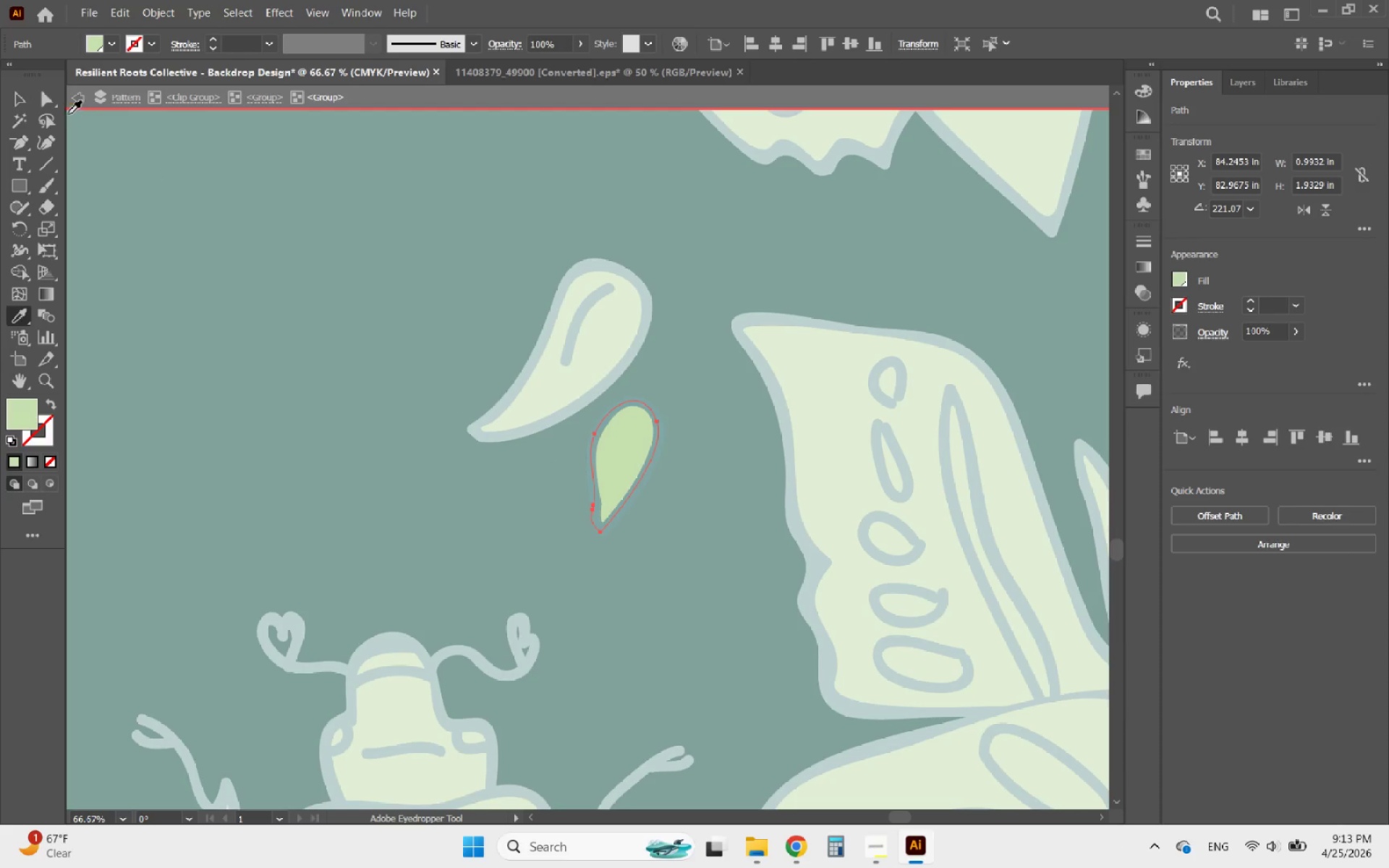 
left_click([7, 98])
 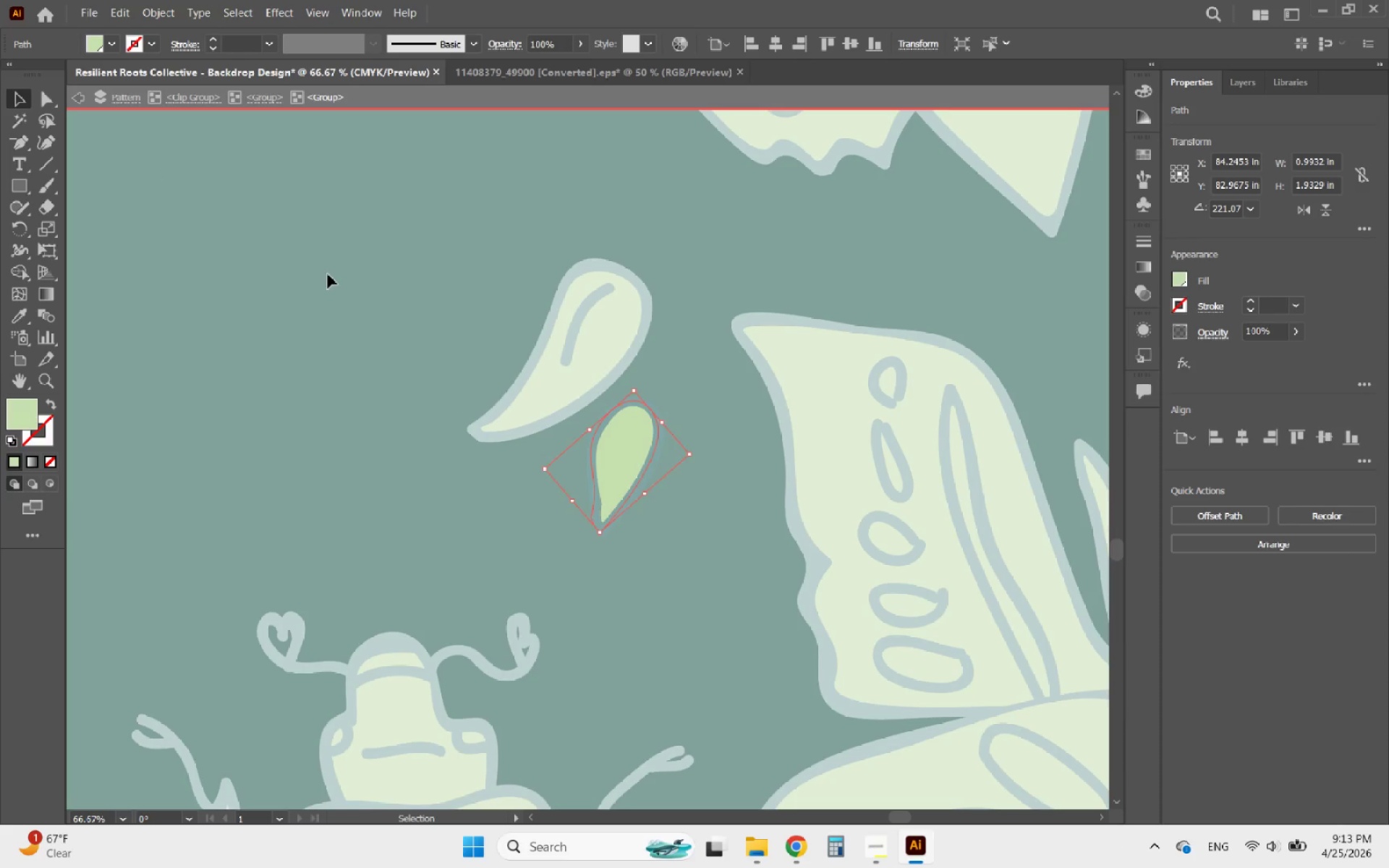 
double_click([328, 274])
 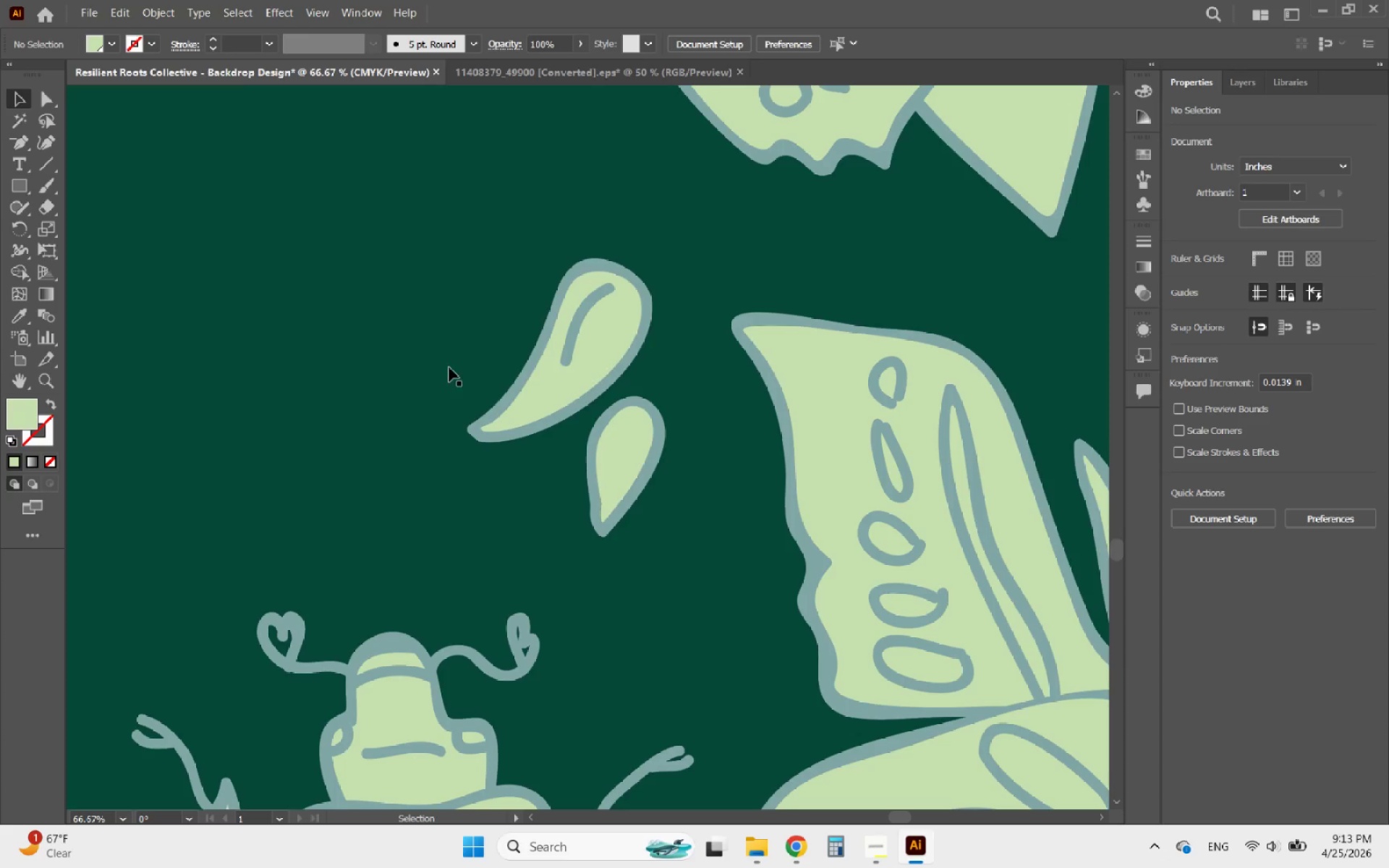 
hold_key(key=AltLeft, duration=1.11)
scroll: coordinate [804, 493], scroll_direction: down, amount: 5.0
 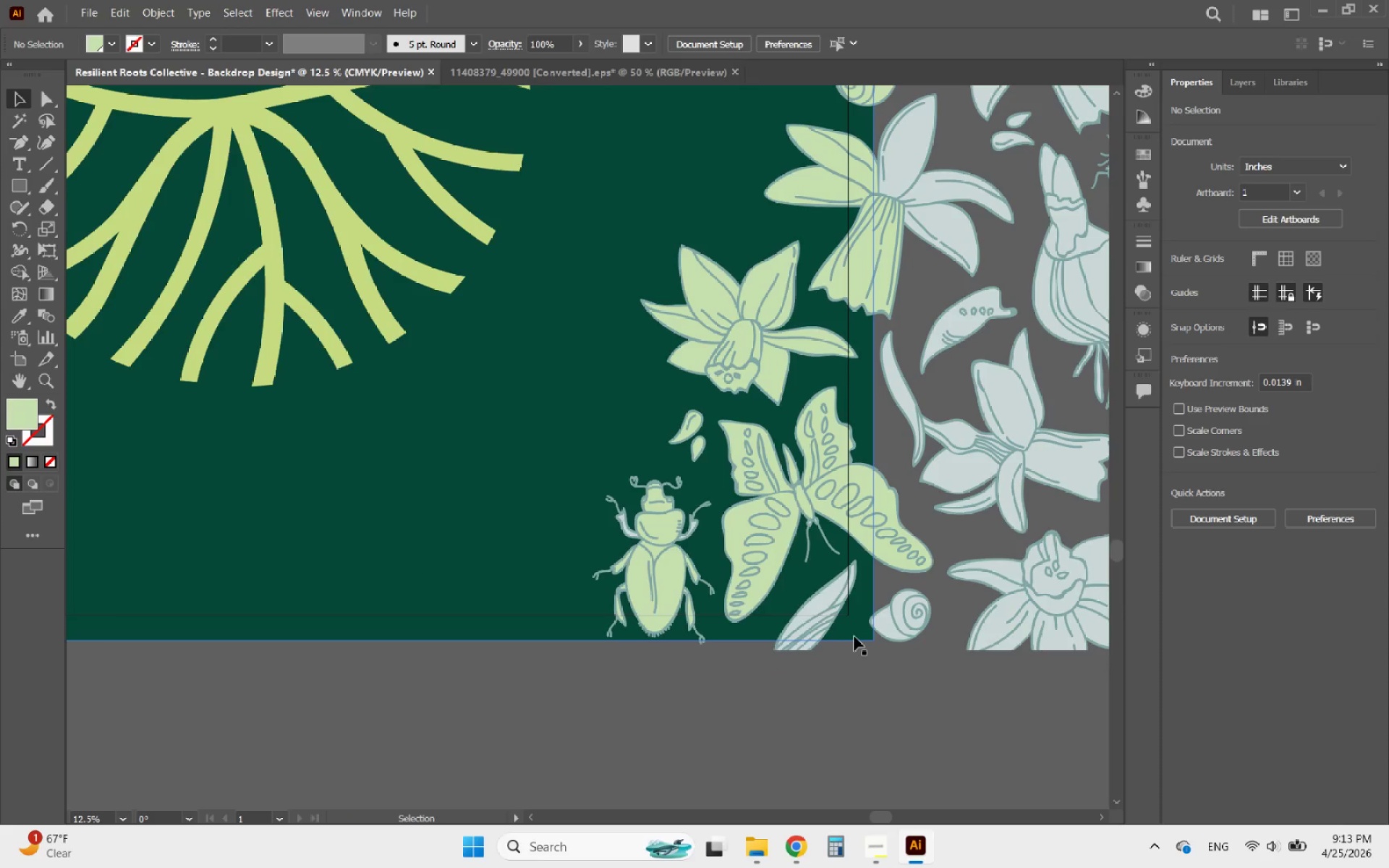 
hold_key(key=AltLeft, duration=2.78)
scroll: coordinate [836, 650], scroll_direction: down, amount: 1.0
 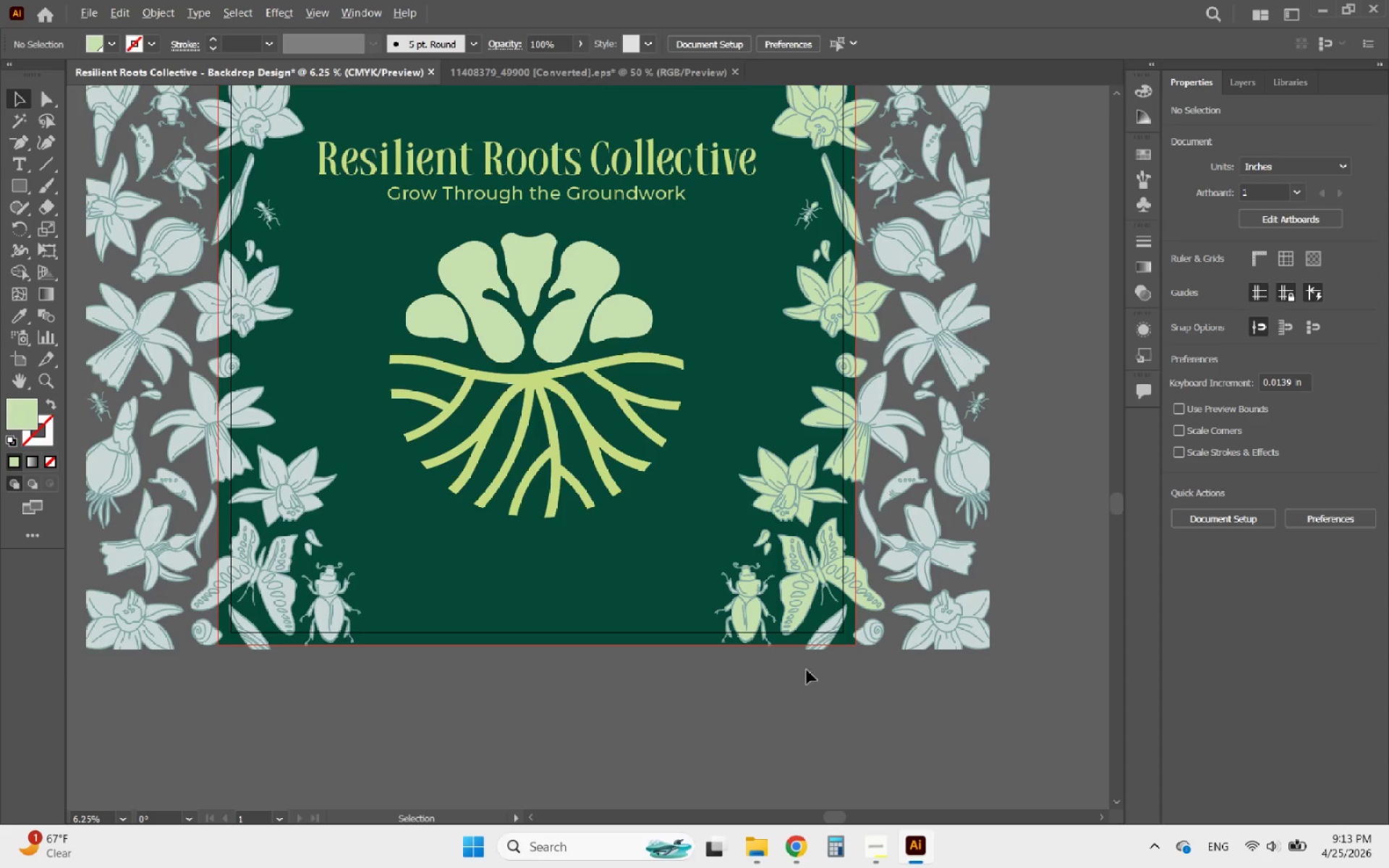 
scroll: coordinate [930, 586], scroll_direction: up, amount: 6.0
 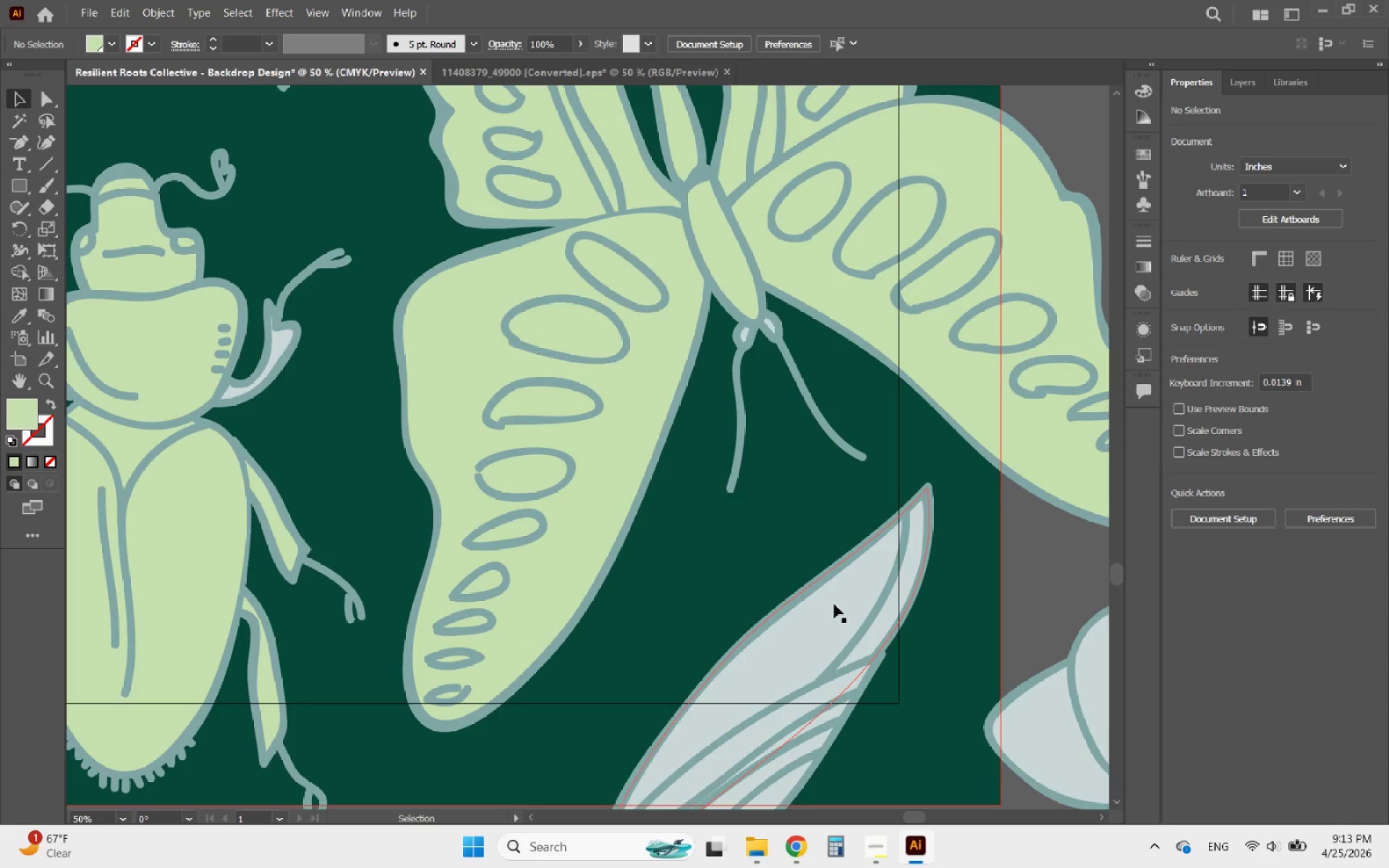 
double_click([834, 604])
 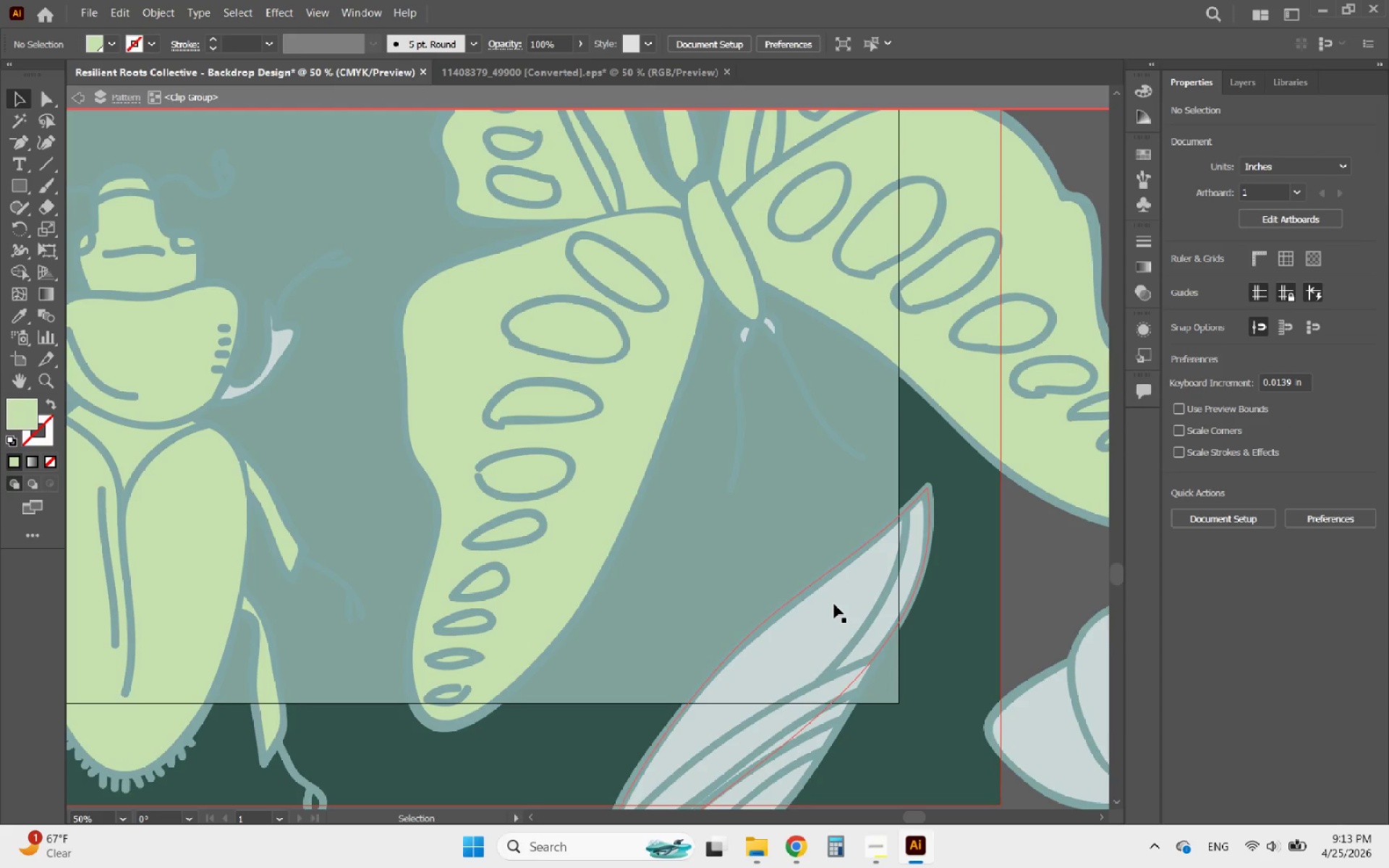 
left_click([834, 604])
 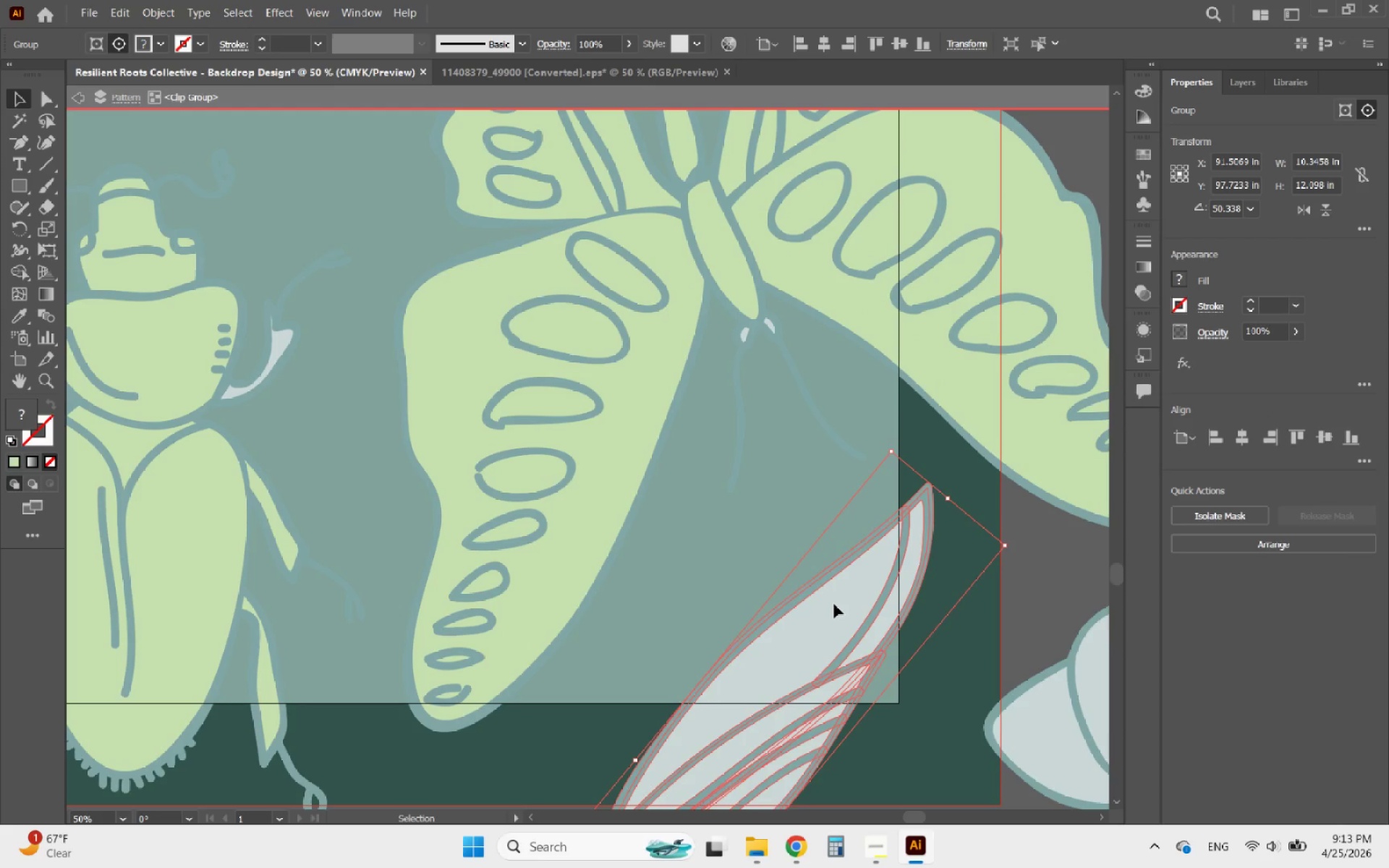 
double_click([834, 604])
 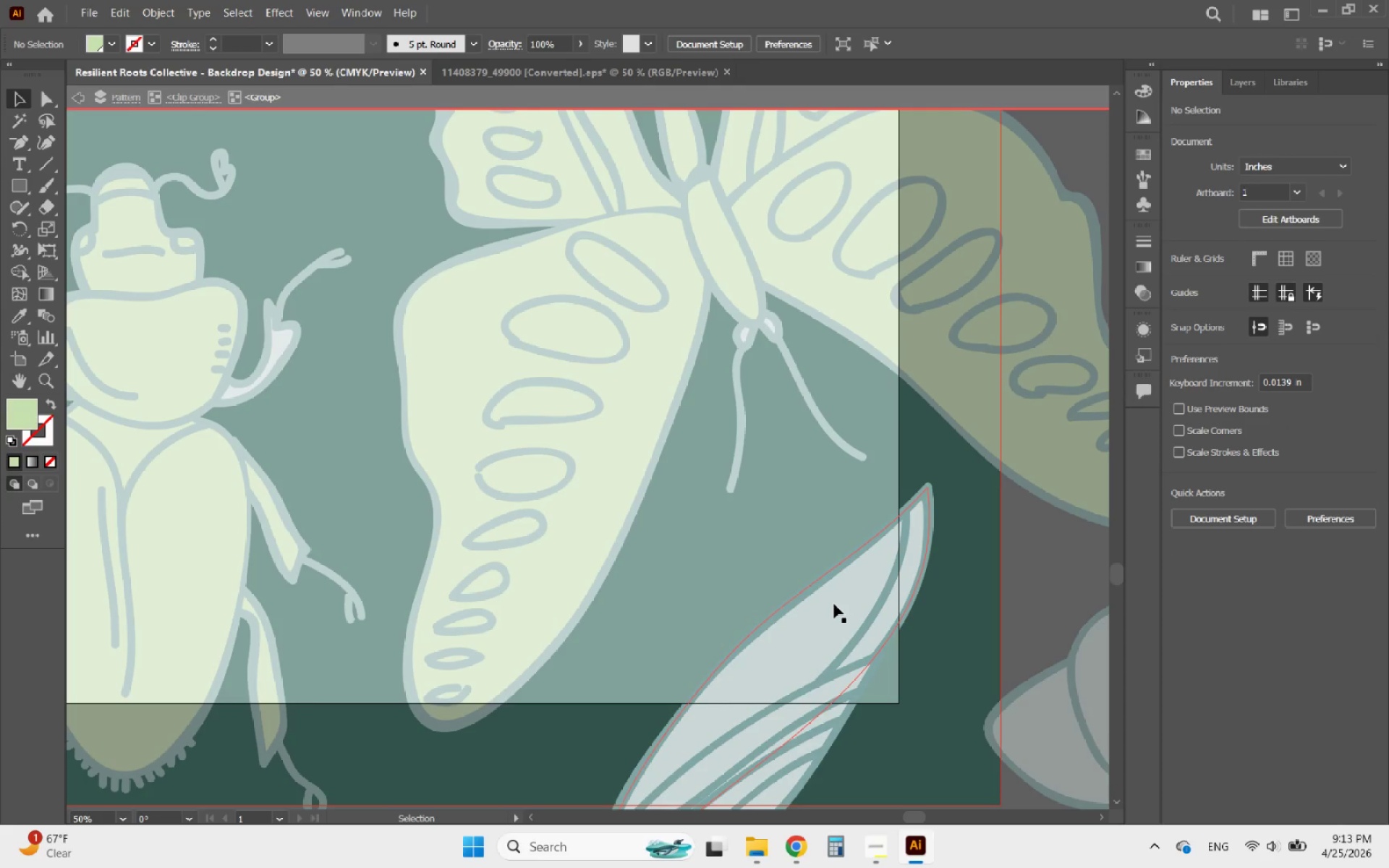 
left_click([834, 604])
 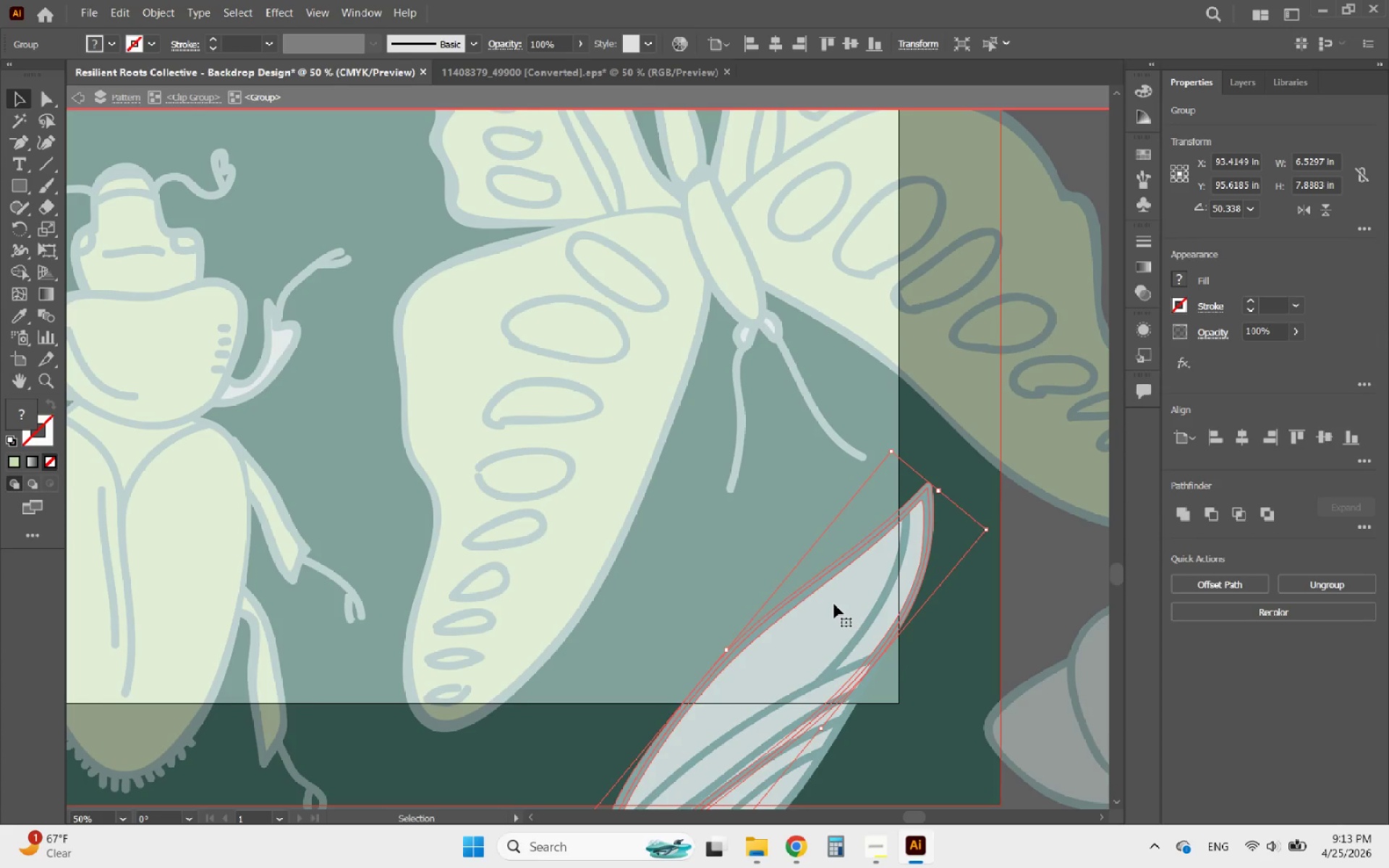 
double_click([834, 604])
 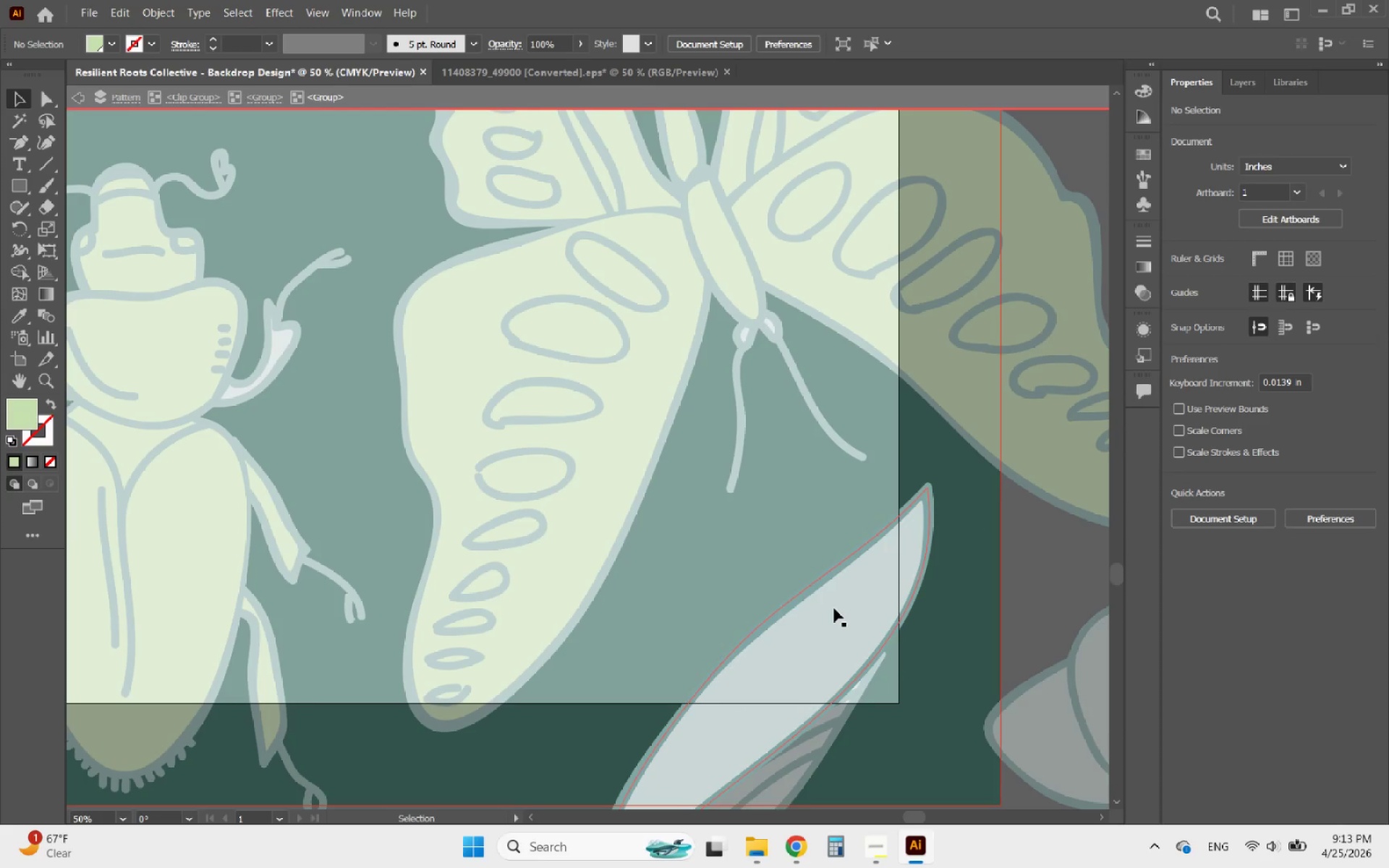 
triple_click([834, 608])
 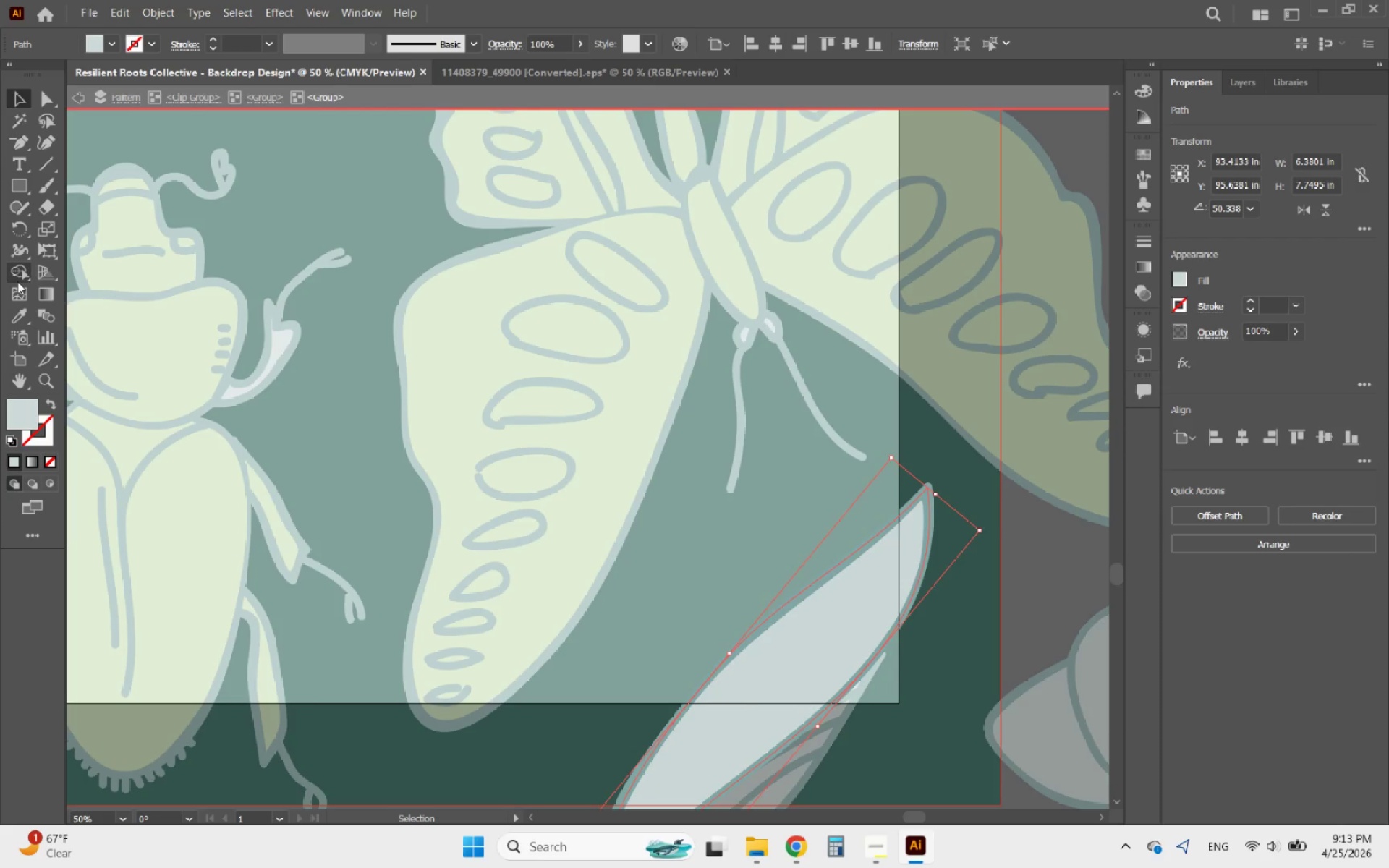 
left_click([20, 313])
 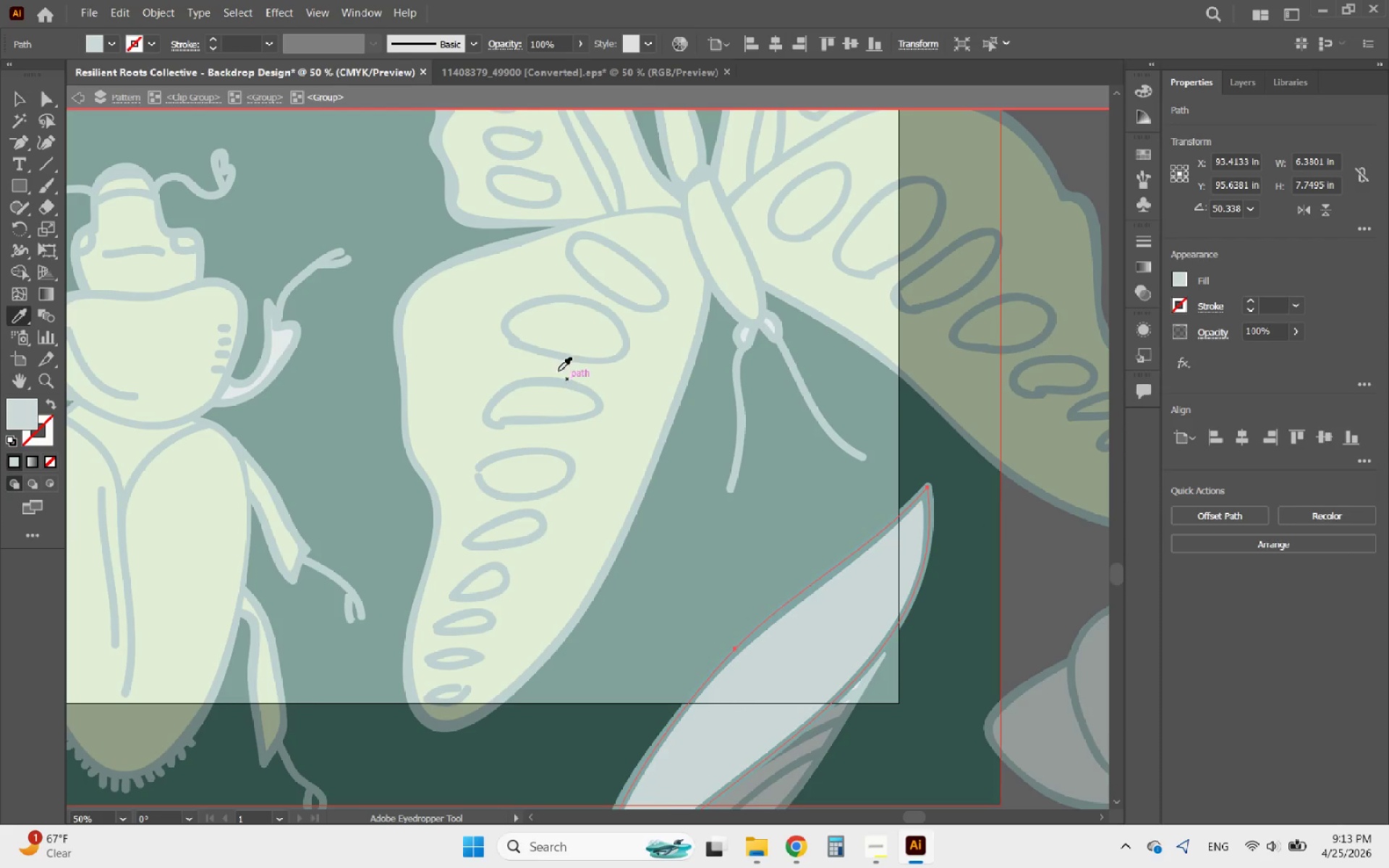 
left_click([476, 346])
 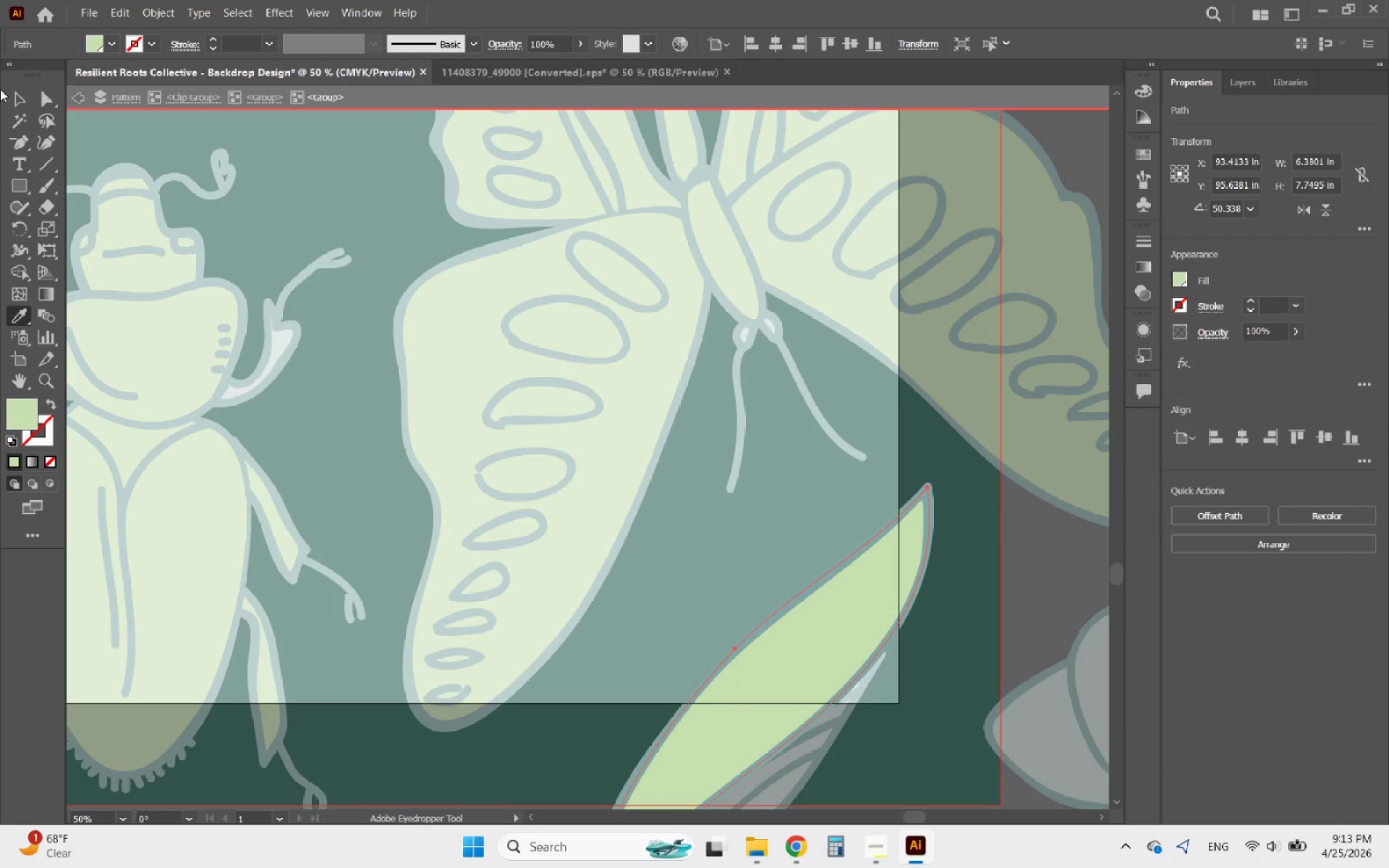 
left_click([17, 94])
 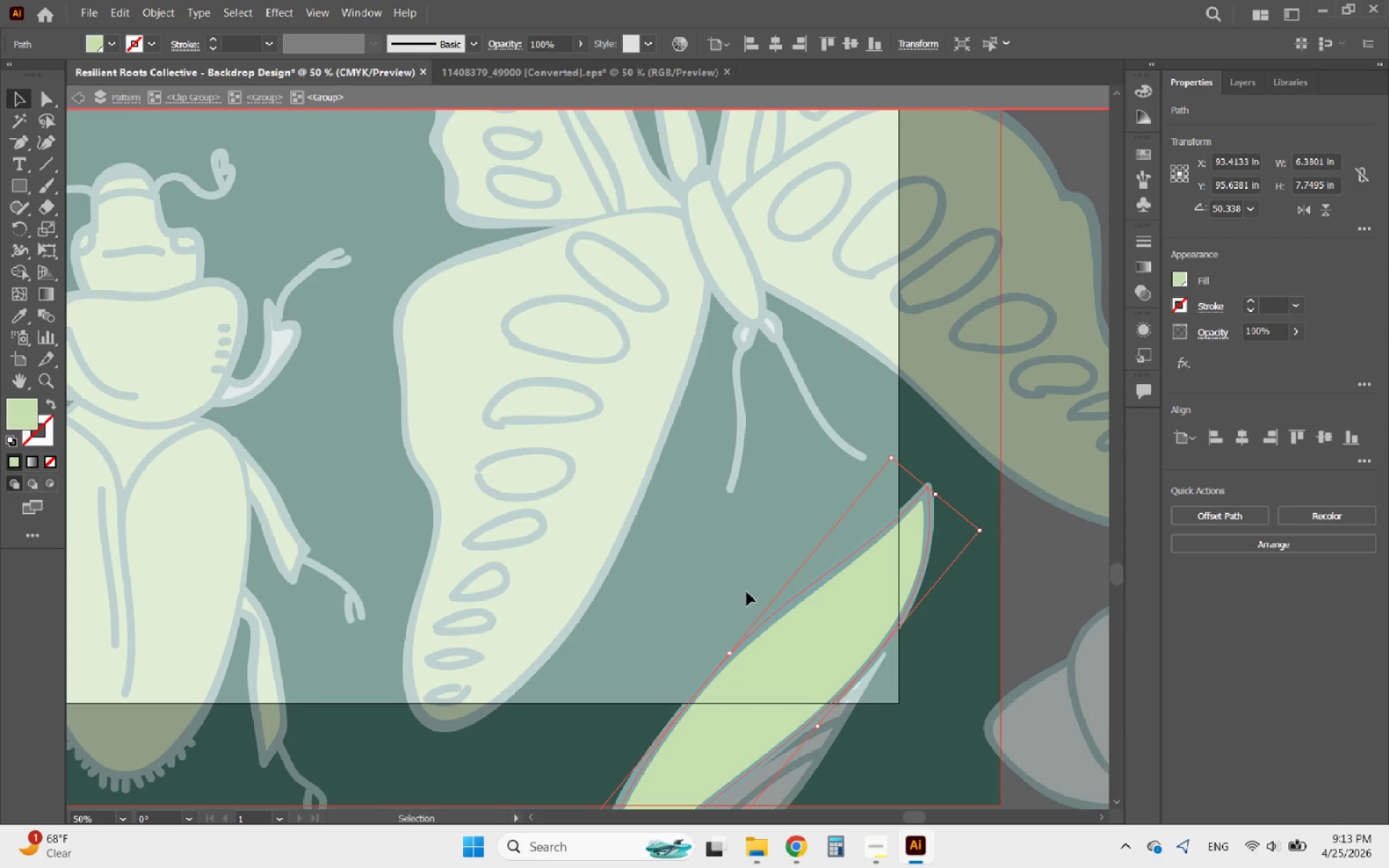 
hold_key(key=AltLeft, duration=0.41)
scroll: coordinate [693, 535], scroll_direction: down, amount: 1.0
 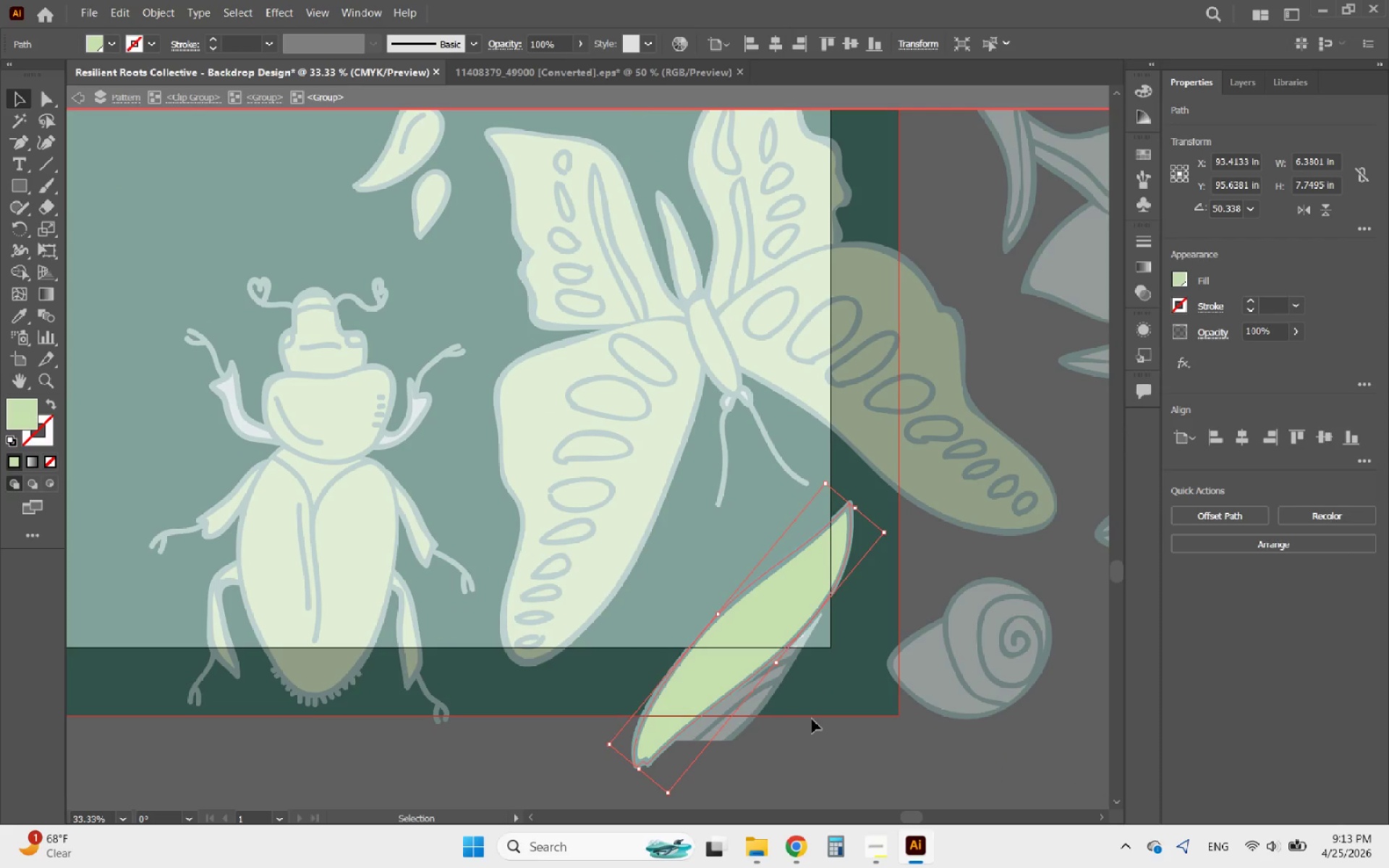 
double_click([812, 719])
 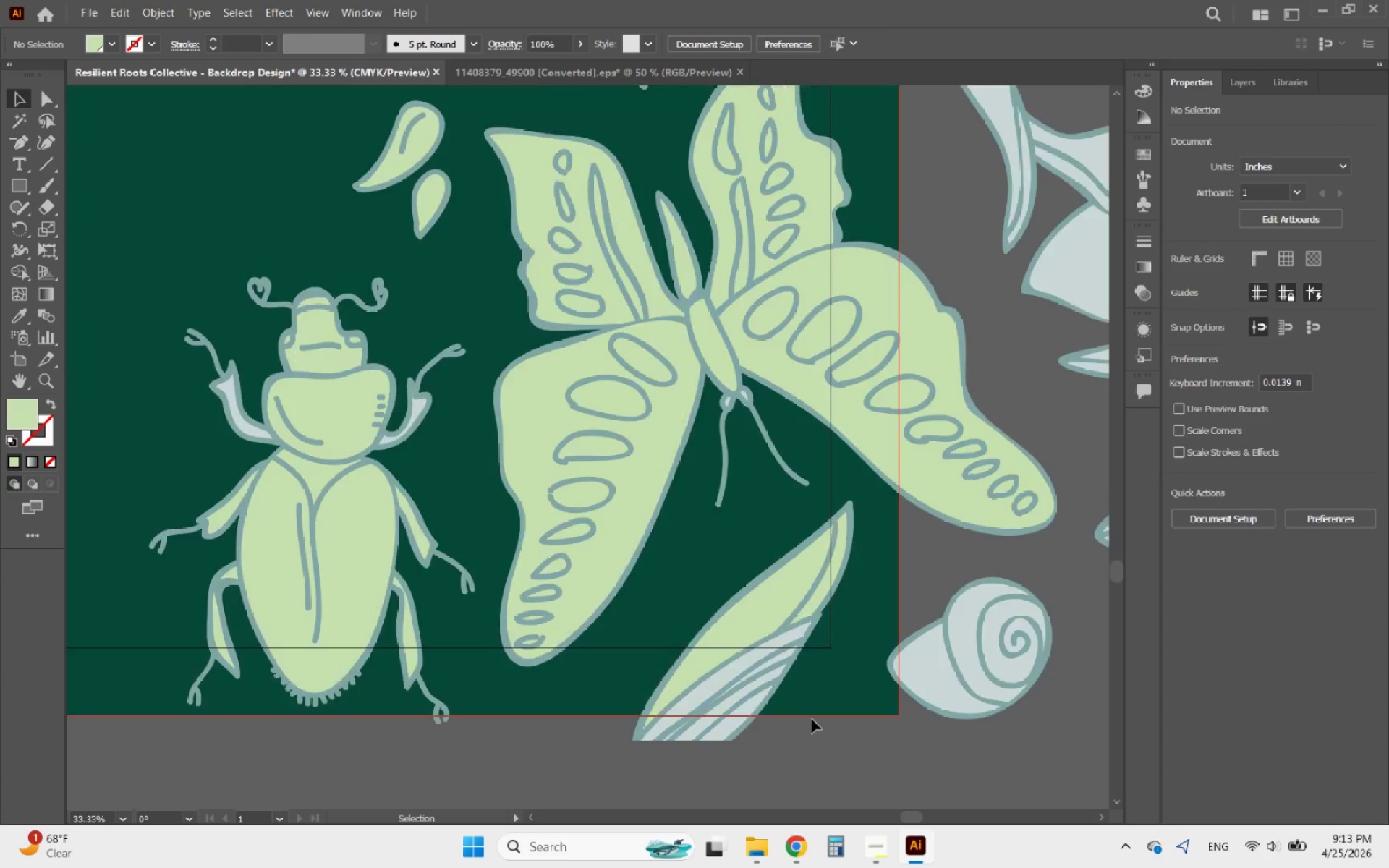 
hold_key(key=AltLeft, duration=0.58)
scroll: coordinate [759, 688], scroll_direction: up, amount: 2.0
 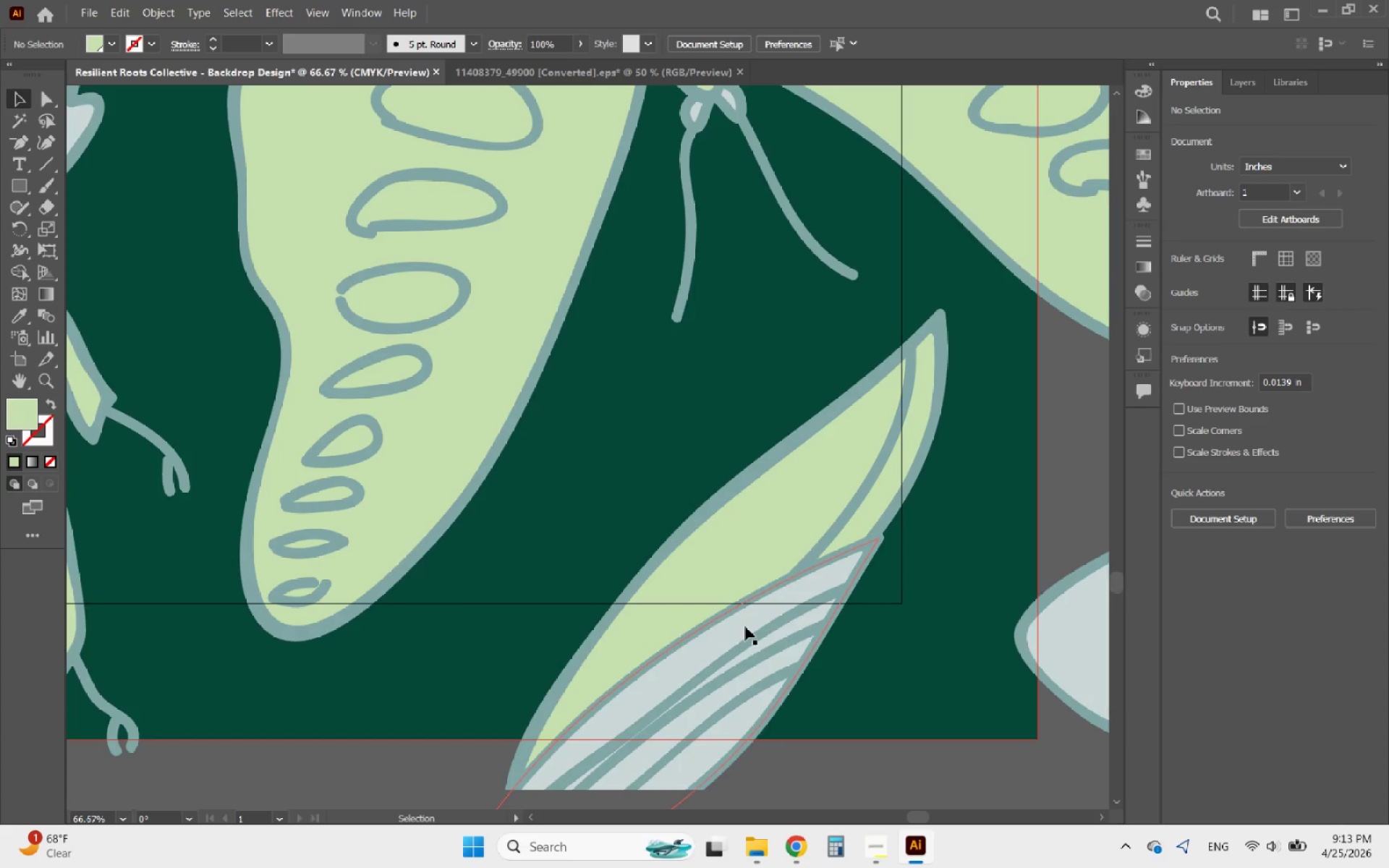 
double_click([745, 626])
 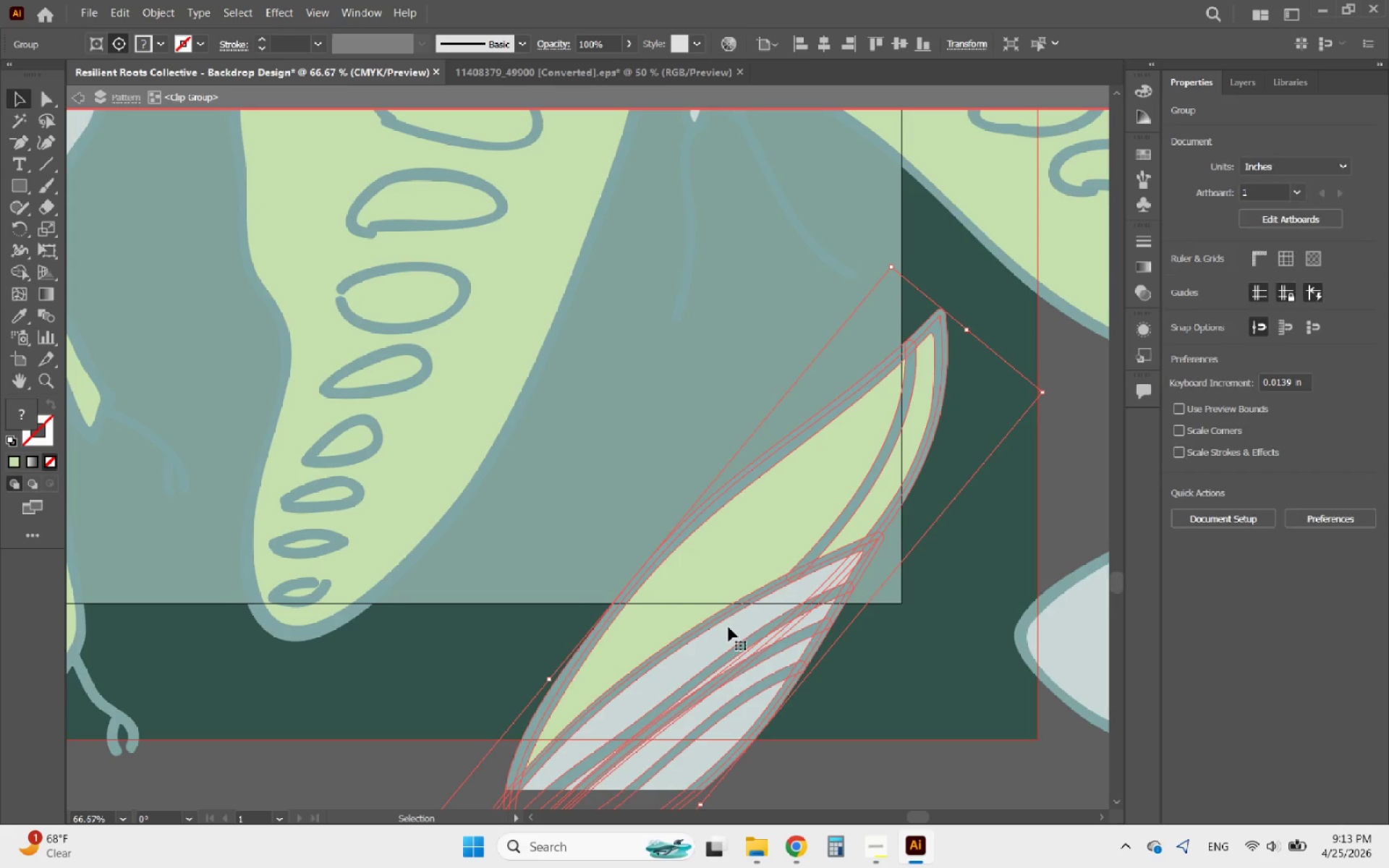 
double_click([721, 632])
 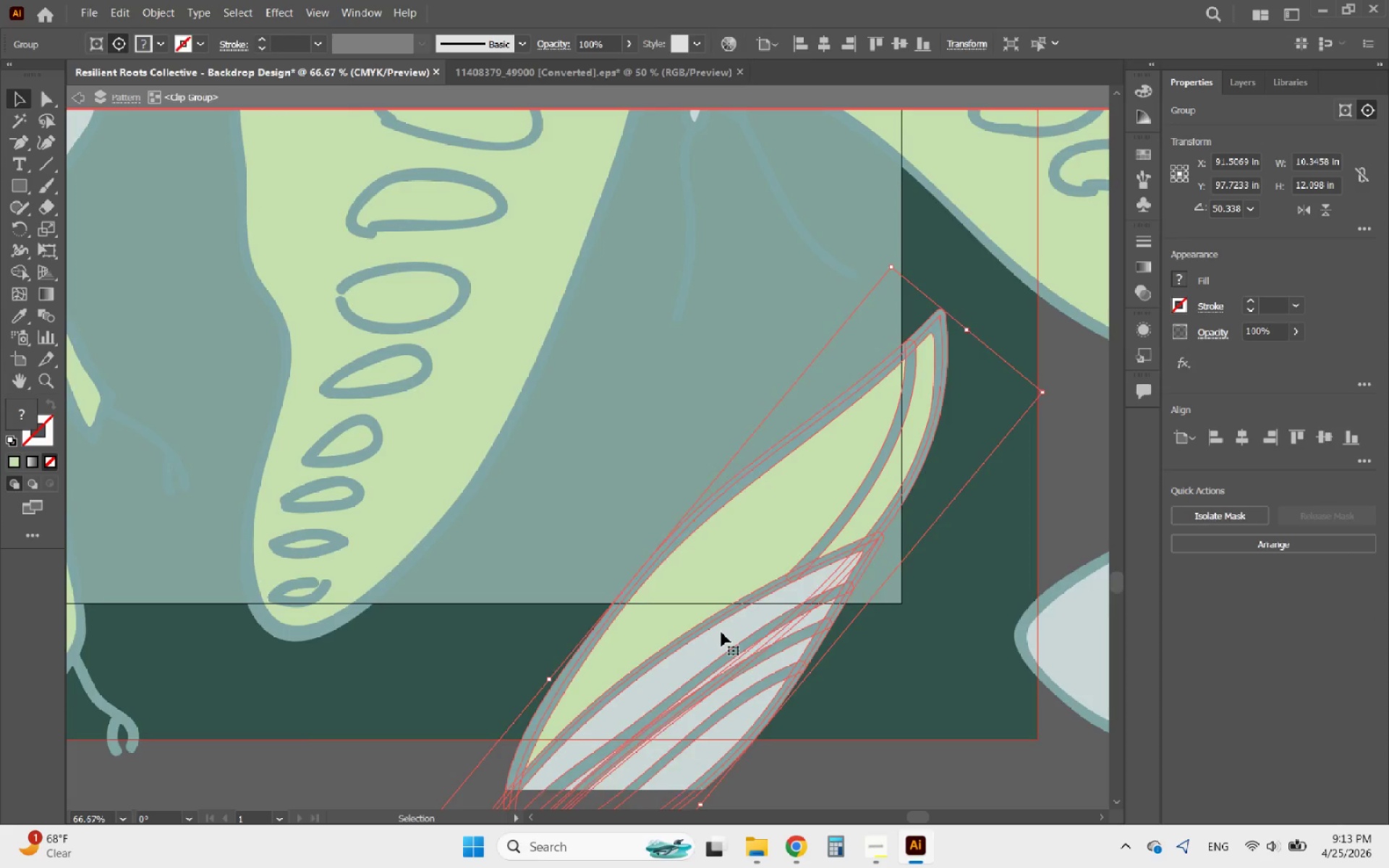 
triple_click([721, 632])
 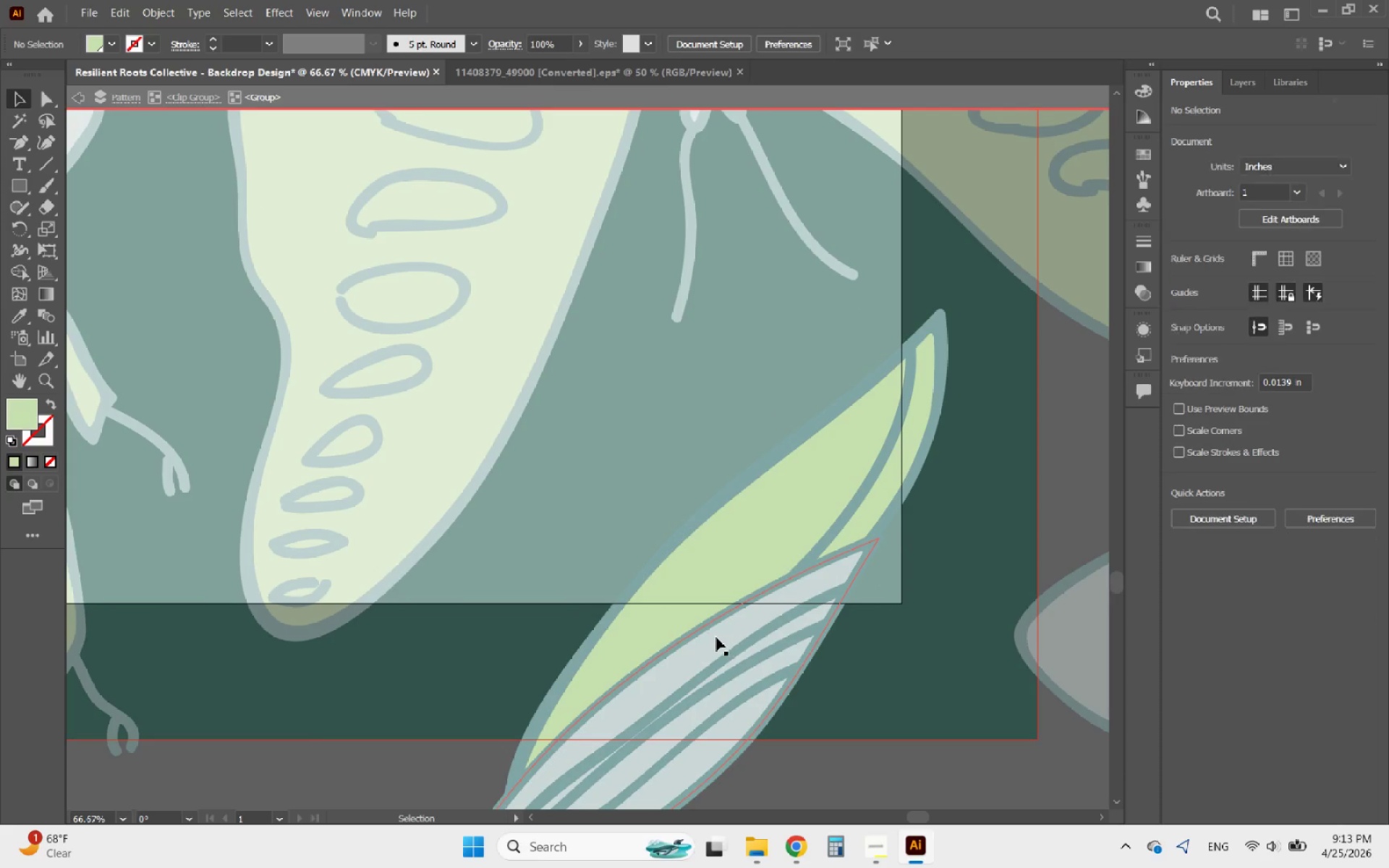 
triple_click([712, 640])
 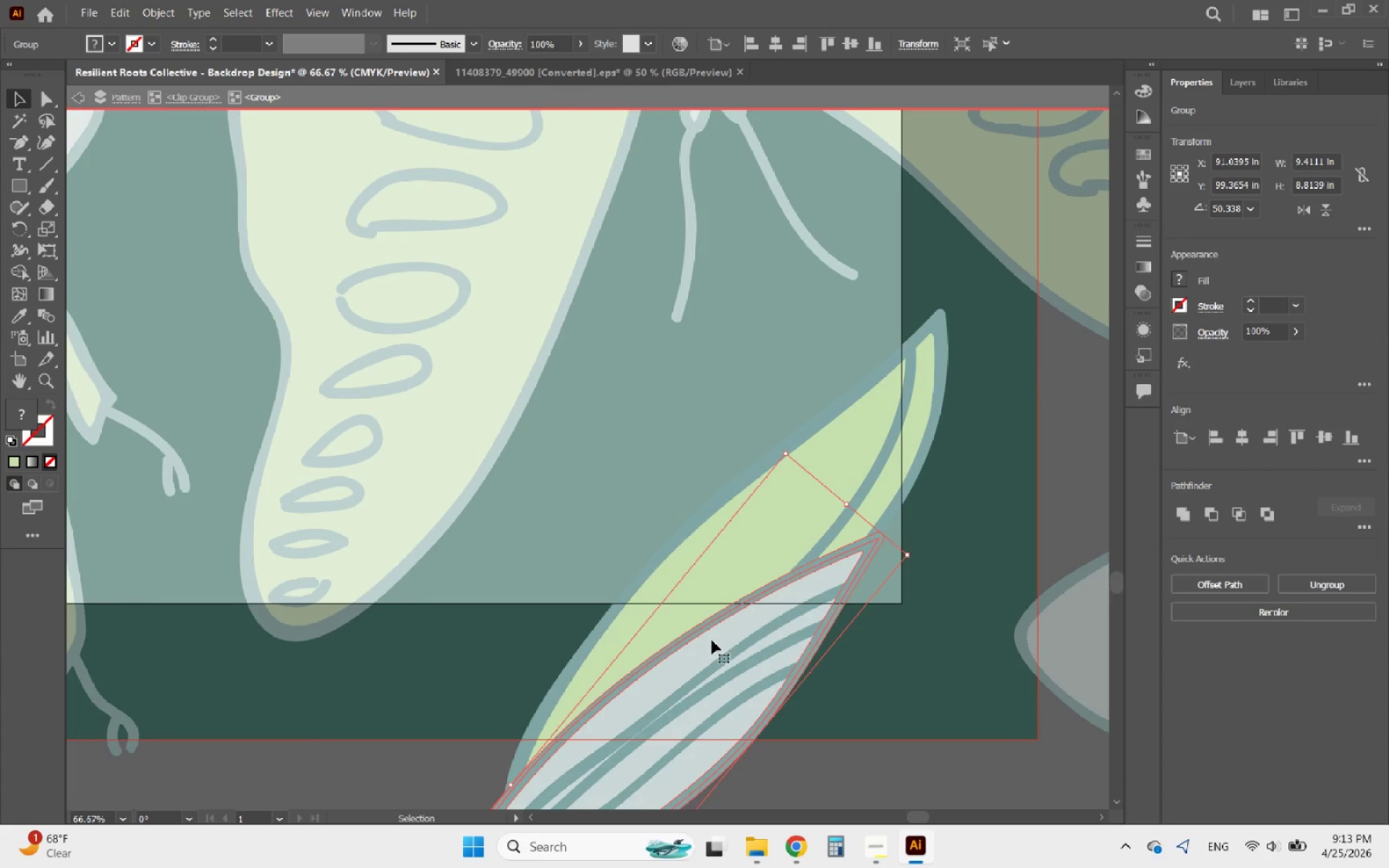 
double_click([712, 640])
 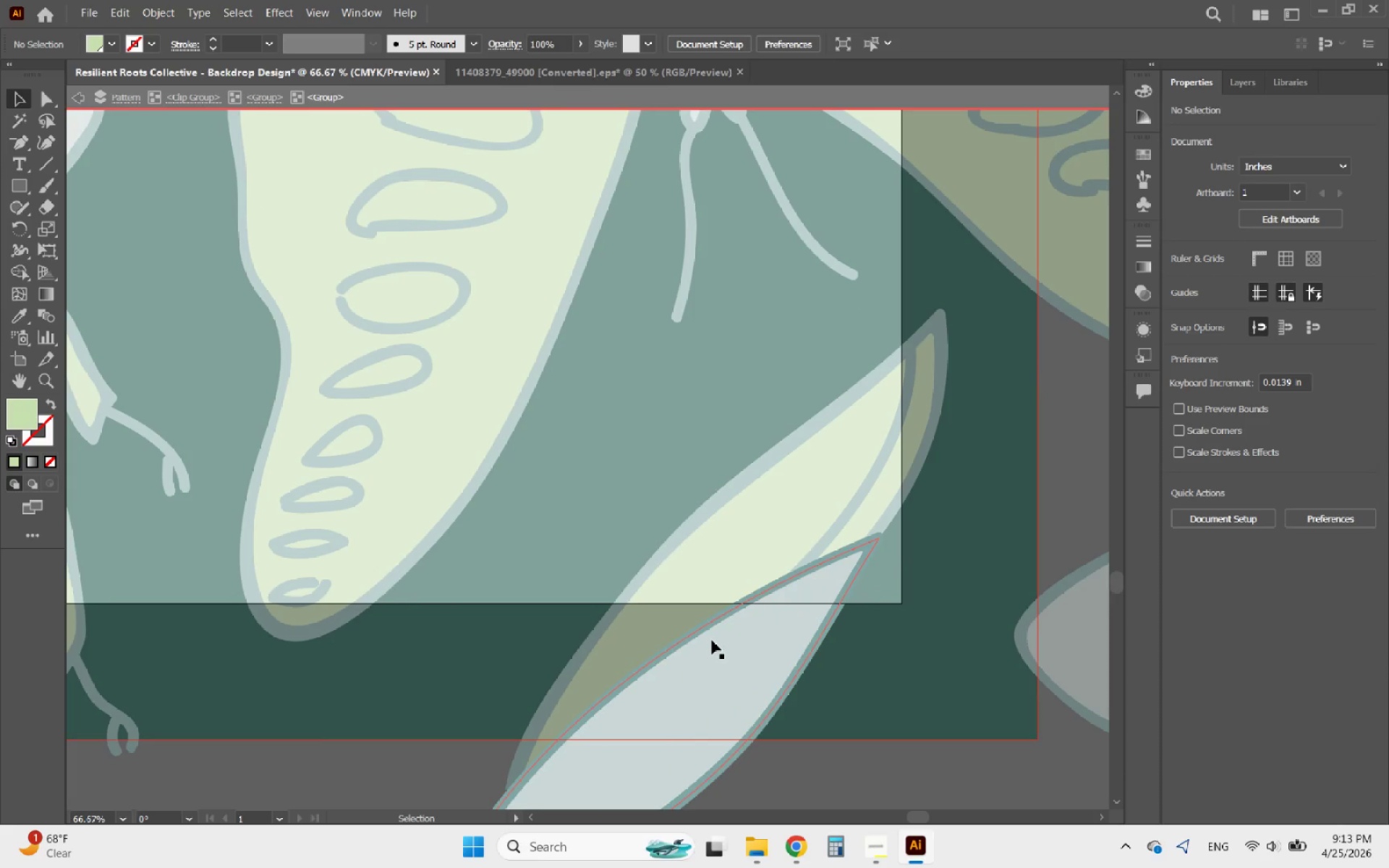 
triple_click([712, 641])
 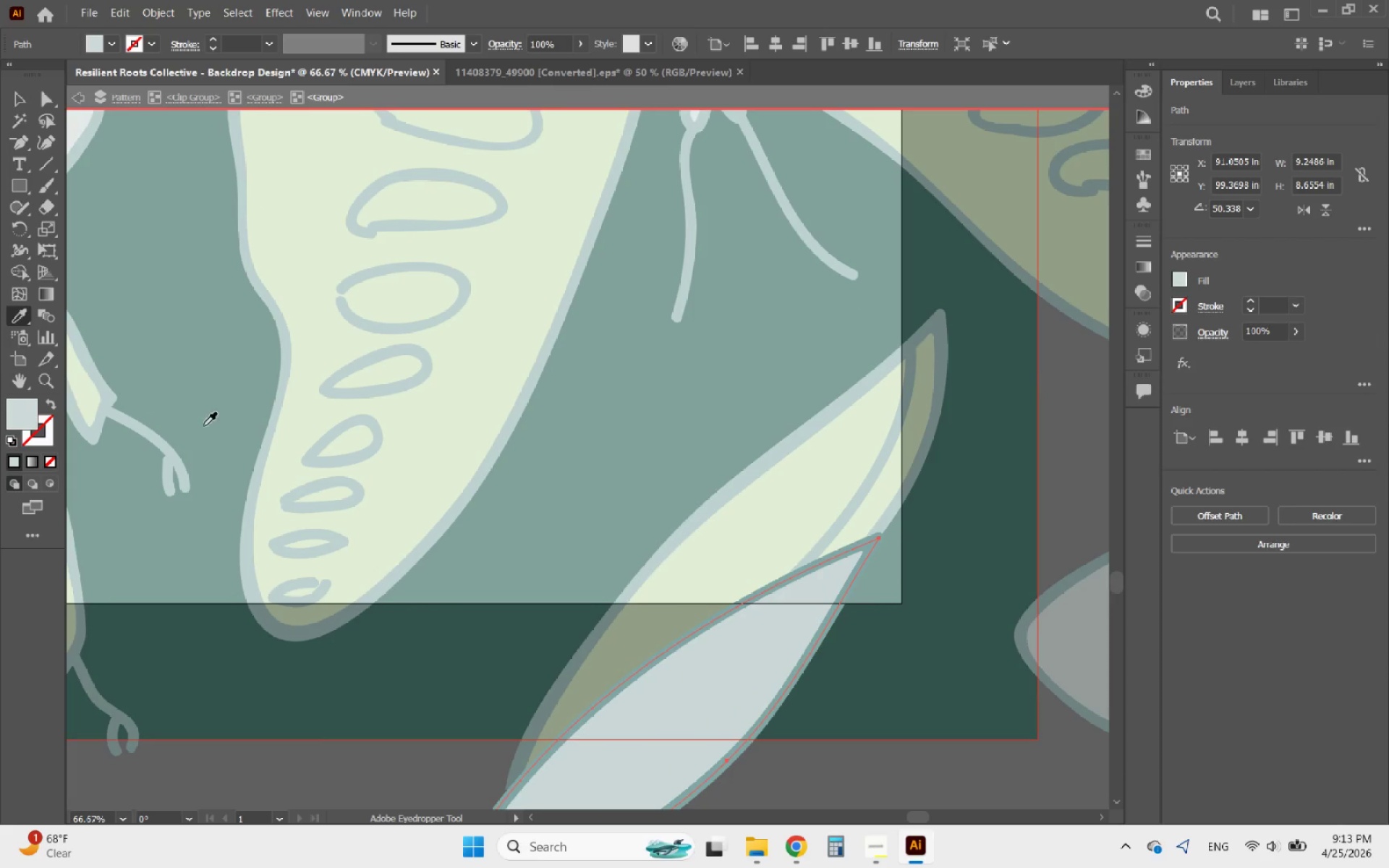 
left_click([426, 433])
 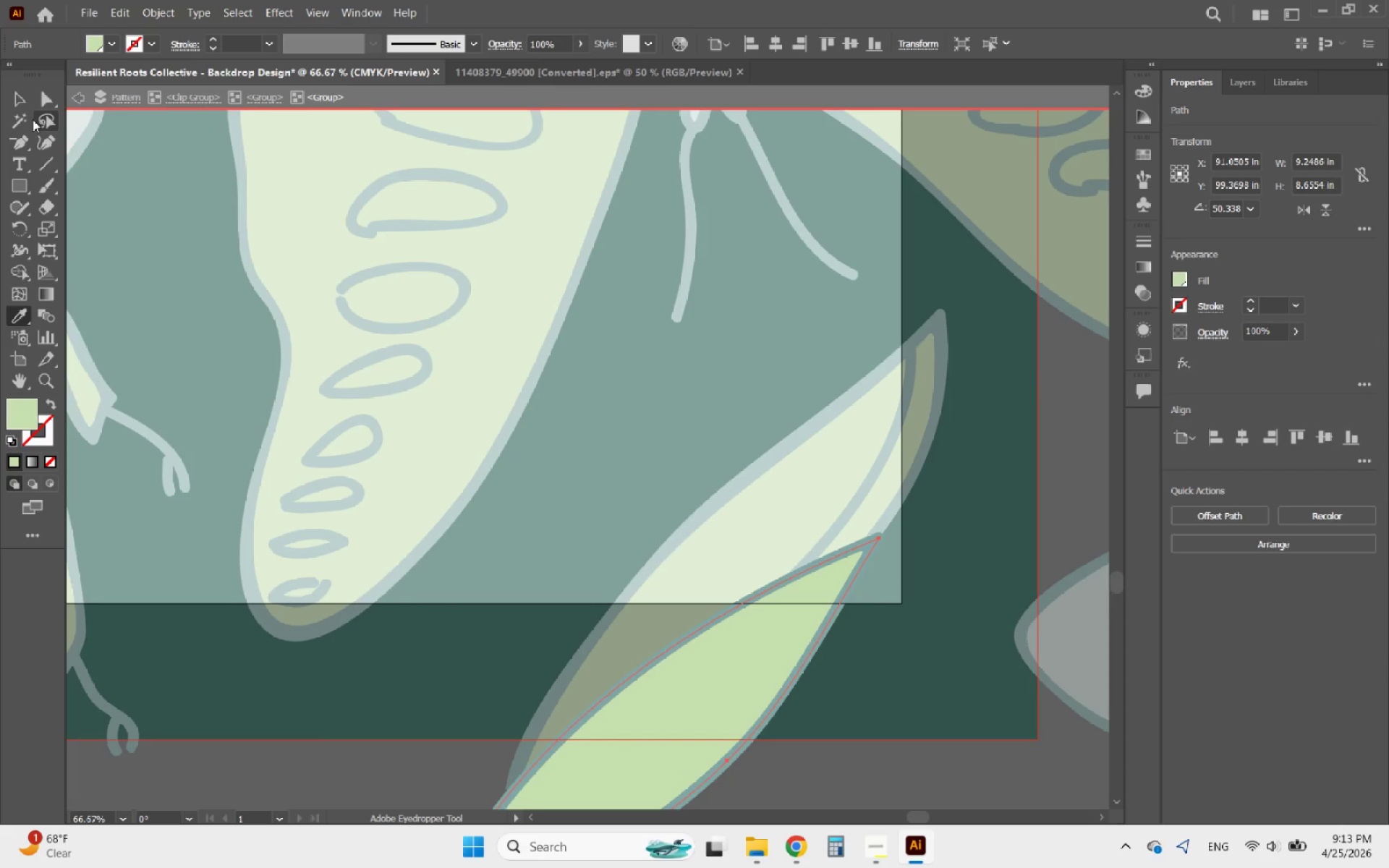 
left_click([12, 102])
 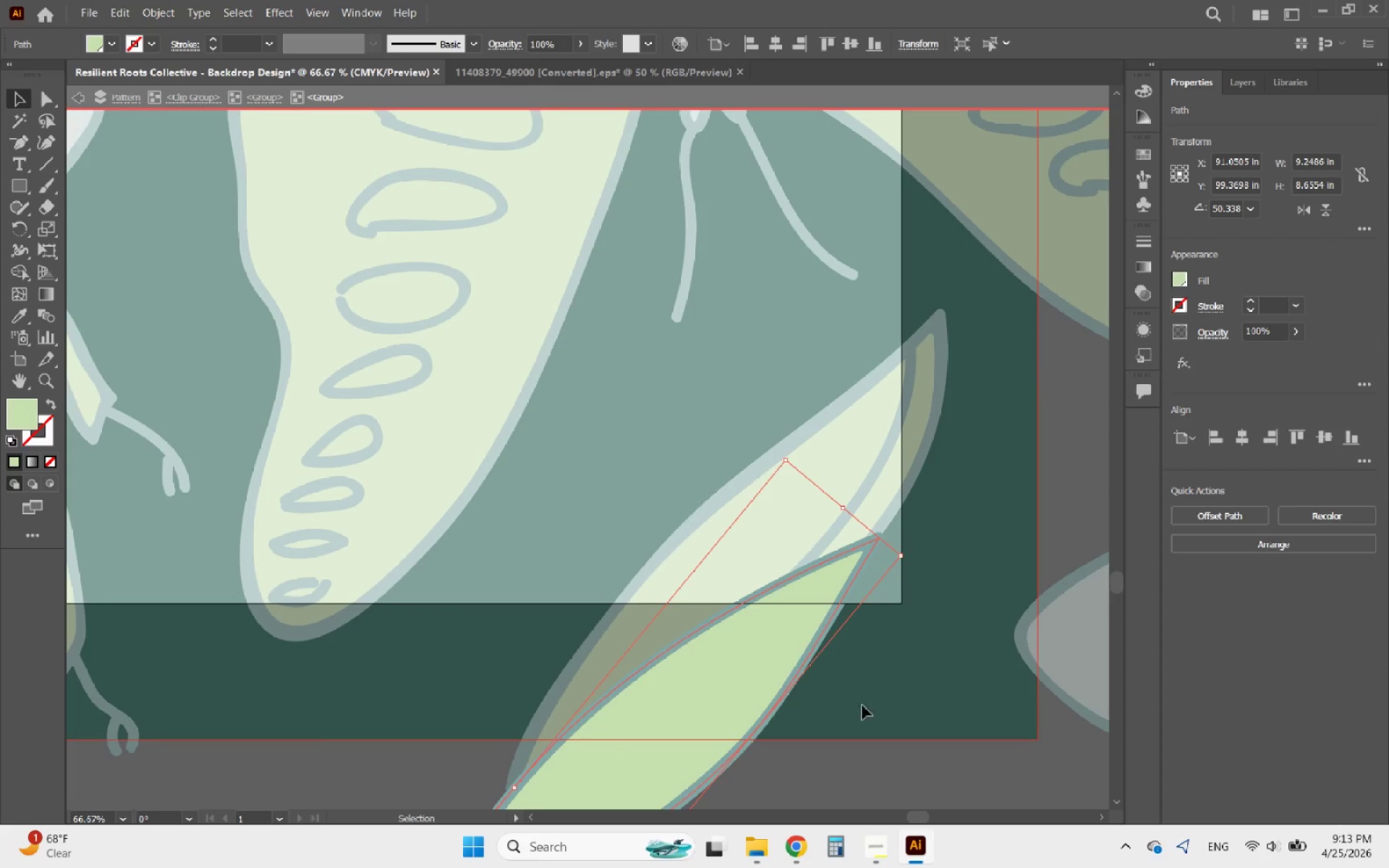 
double_click([865, 705])
 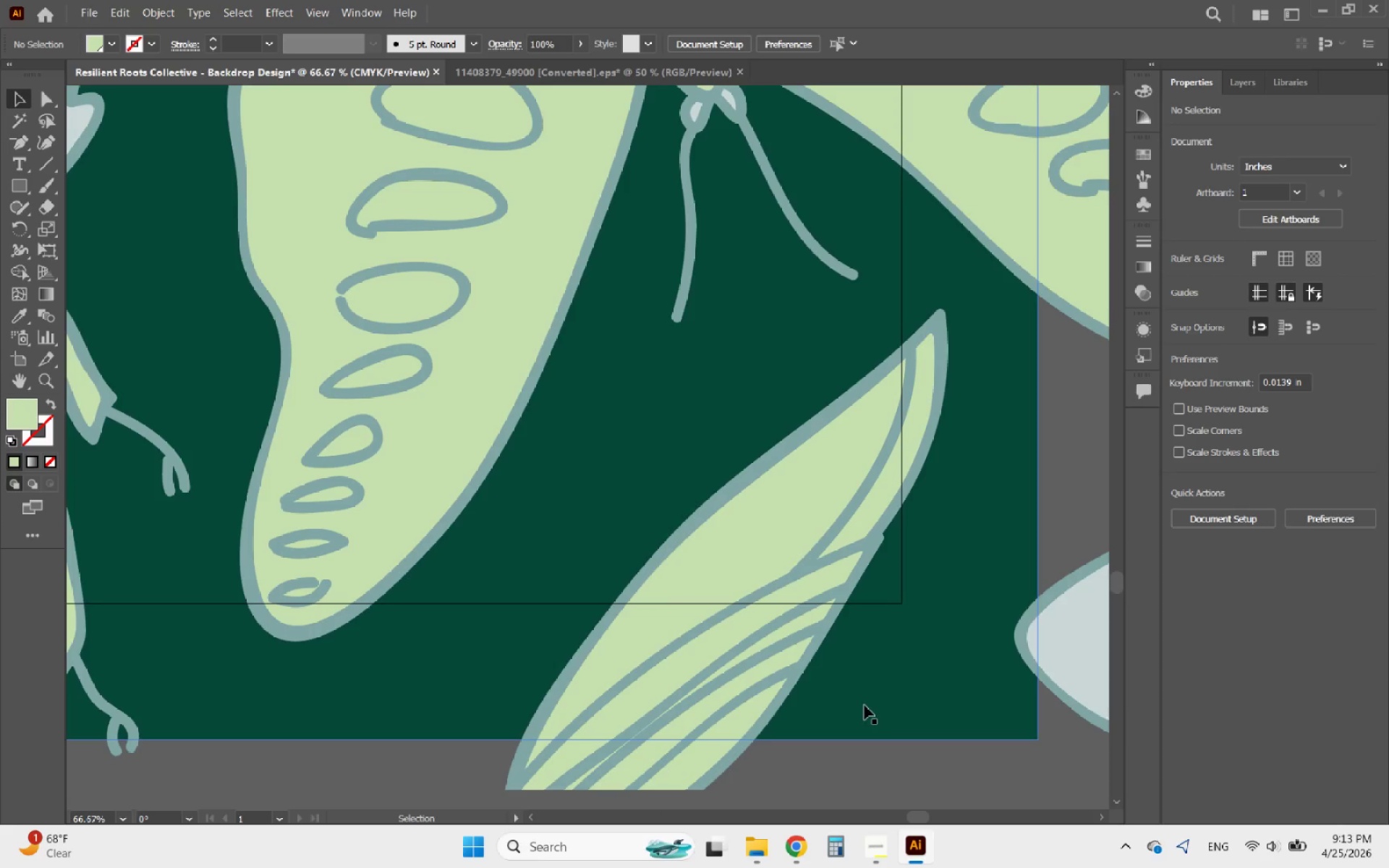 
hold_key(key=AltLeft, duration=5.58)
scroll: coordinate [889, 671], scroll_direction: down, amount: 8.0
 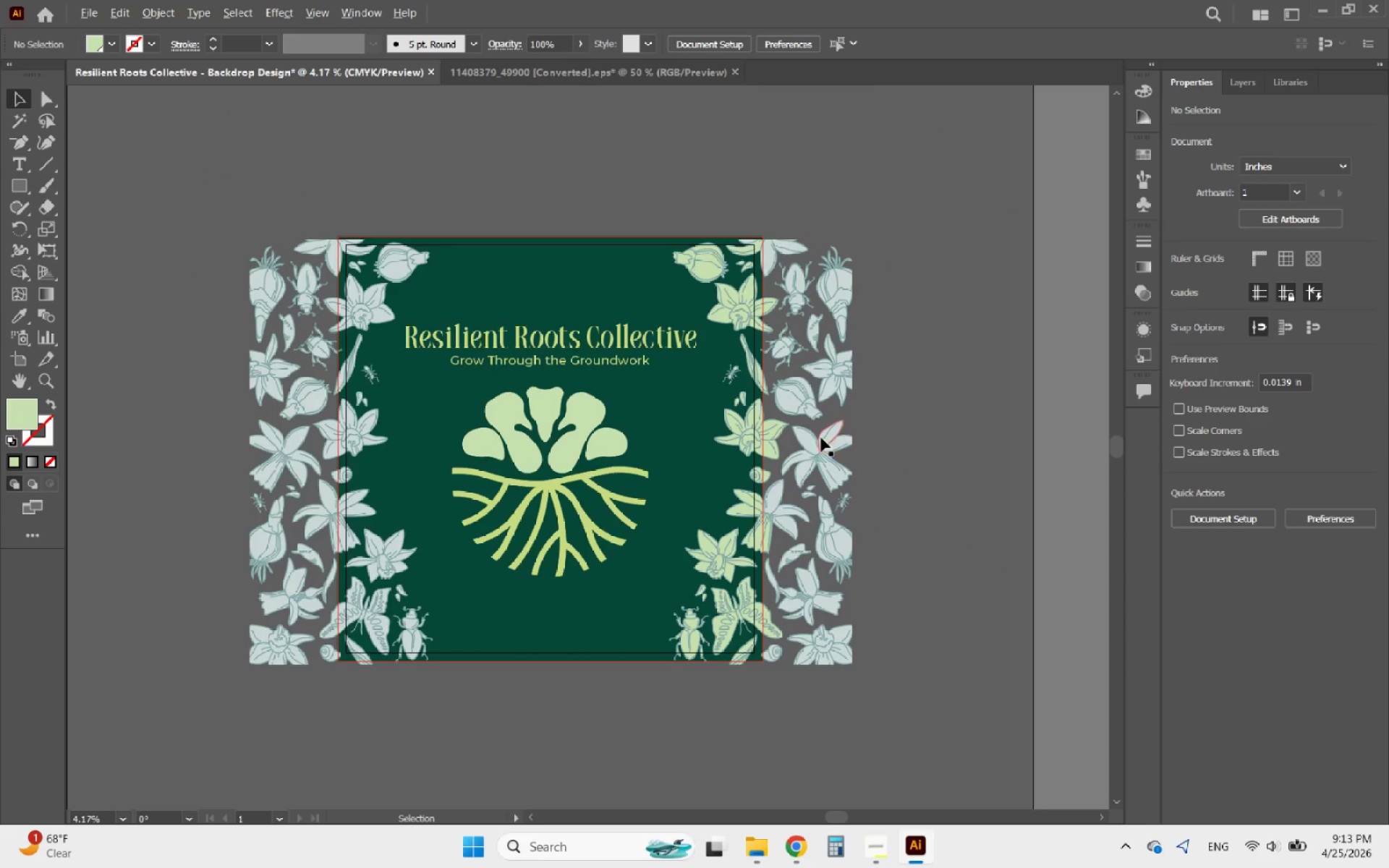 
scroll: coordinate [756, 552], scroll_direction: up, amount: 2.0
 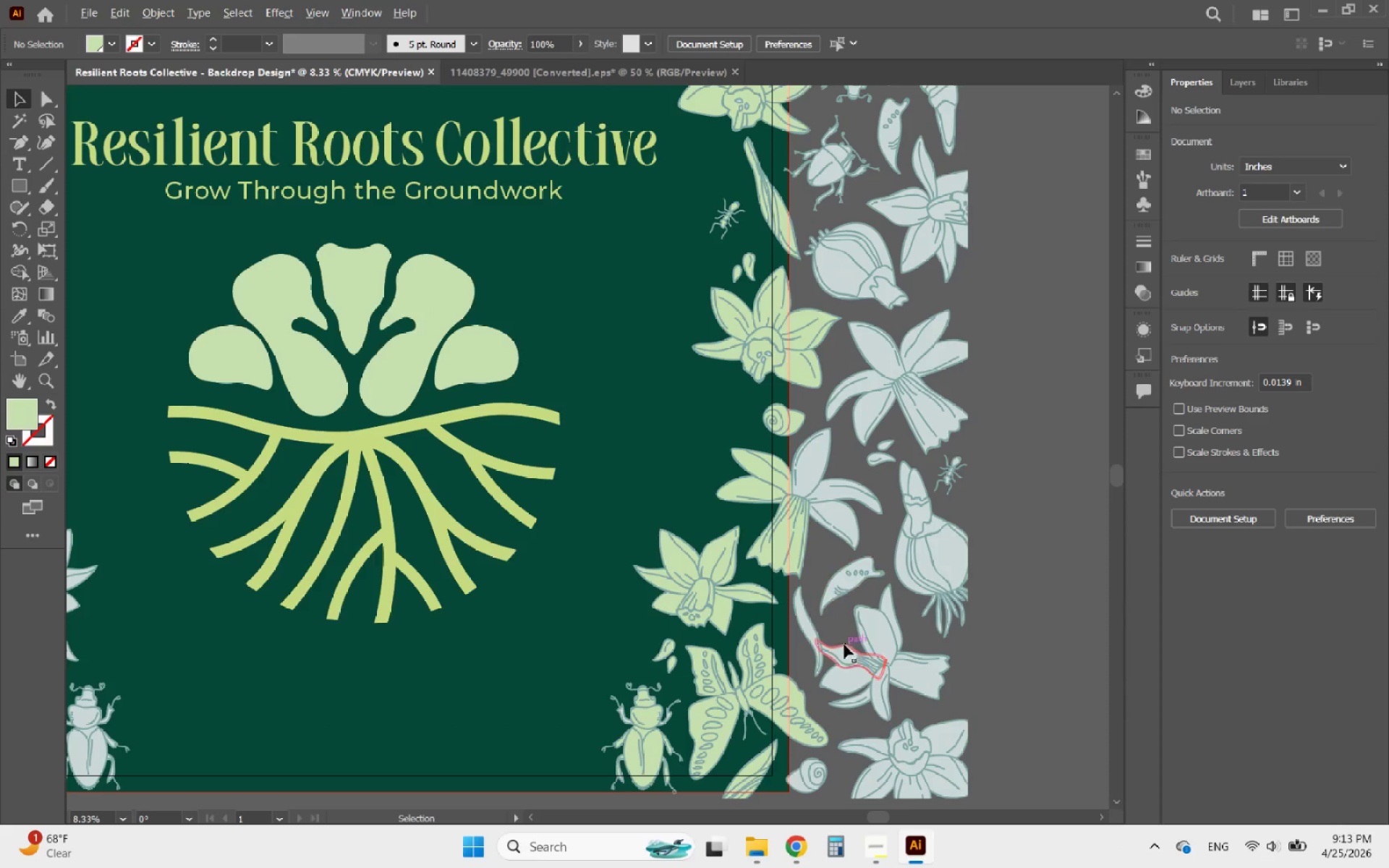 
scroll: coordinate [859, 741], scroll_direction: down, amount: 2.0
 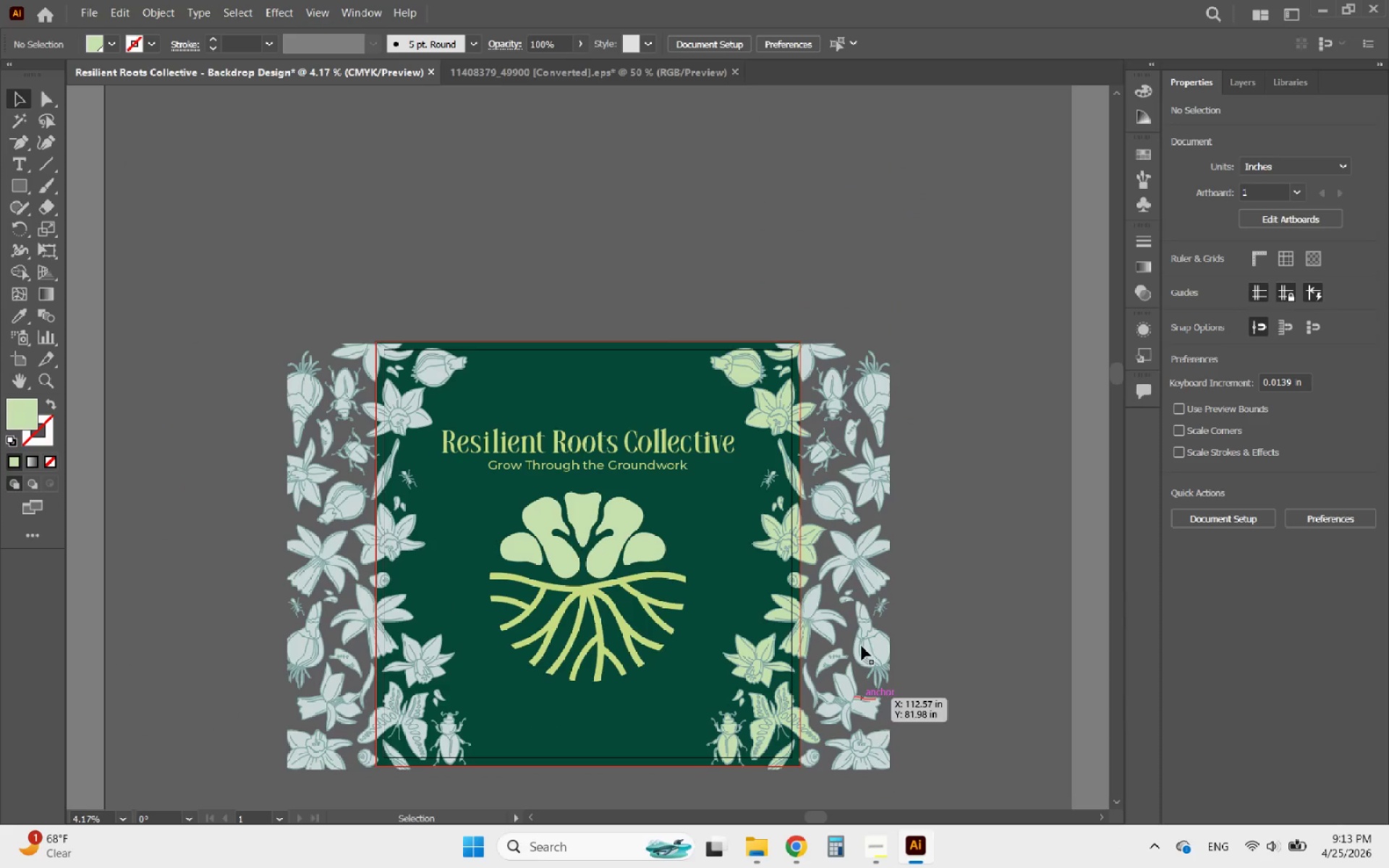 
hold_key(key=AltLeft, duration=2.22)
scroll: coordinate [942, 135], scroll_direction: up, amount: 6.0
 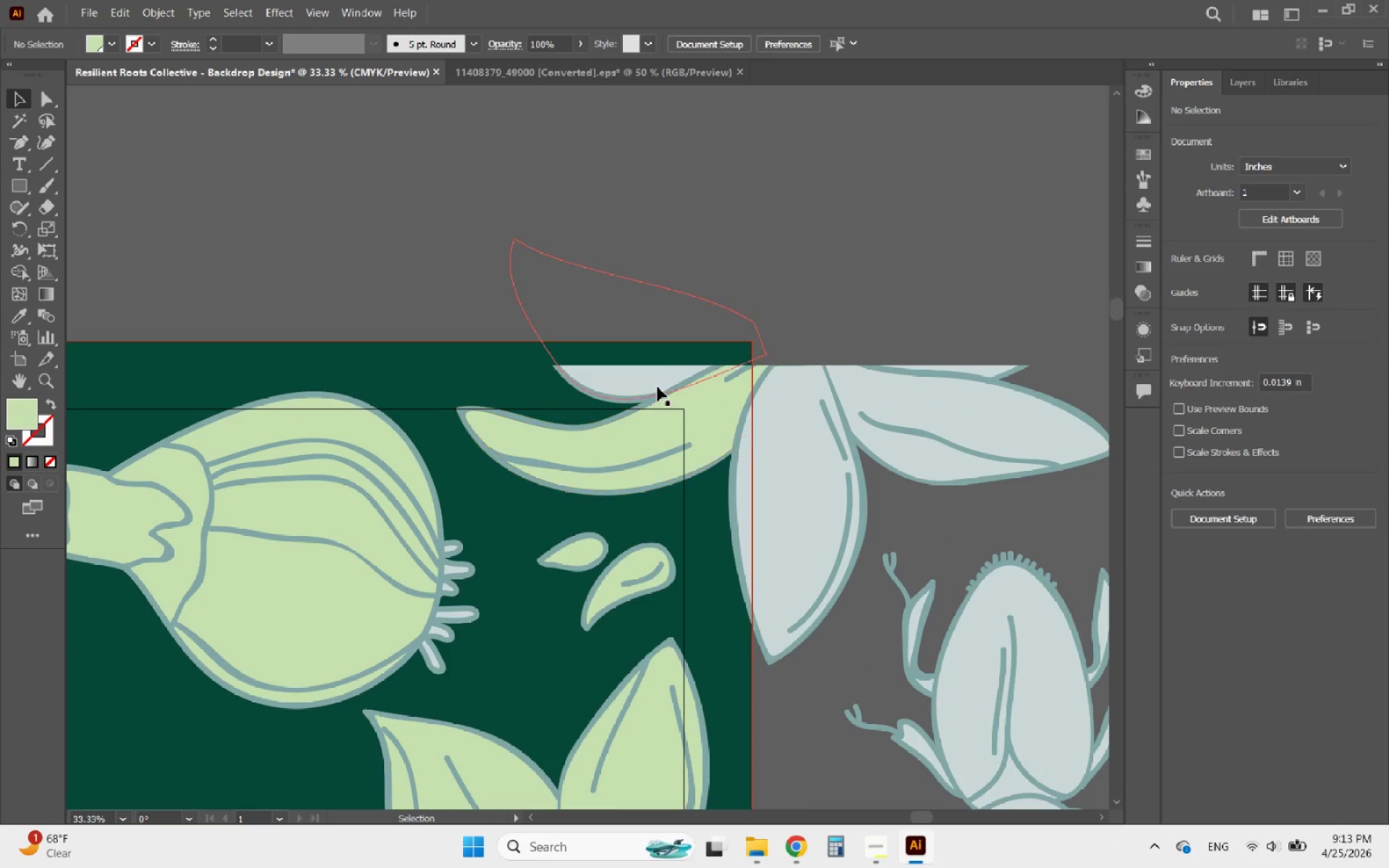 
double_click([658, 386])
 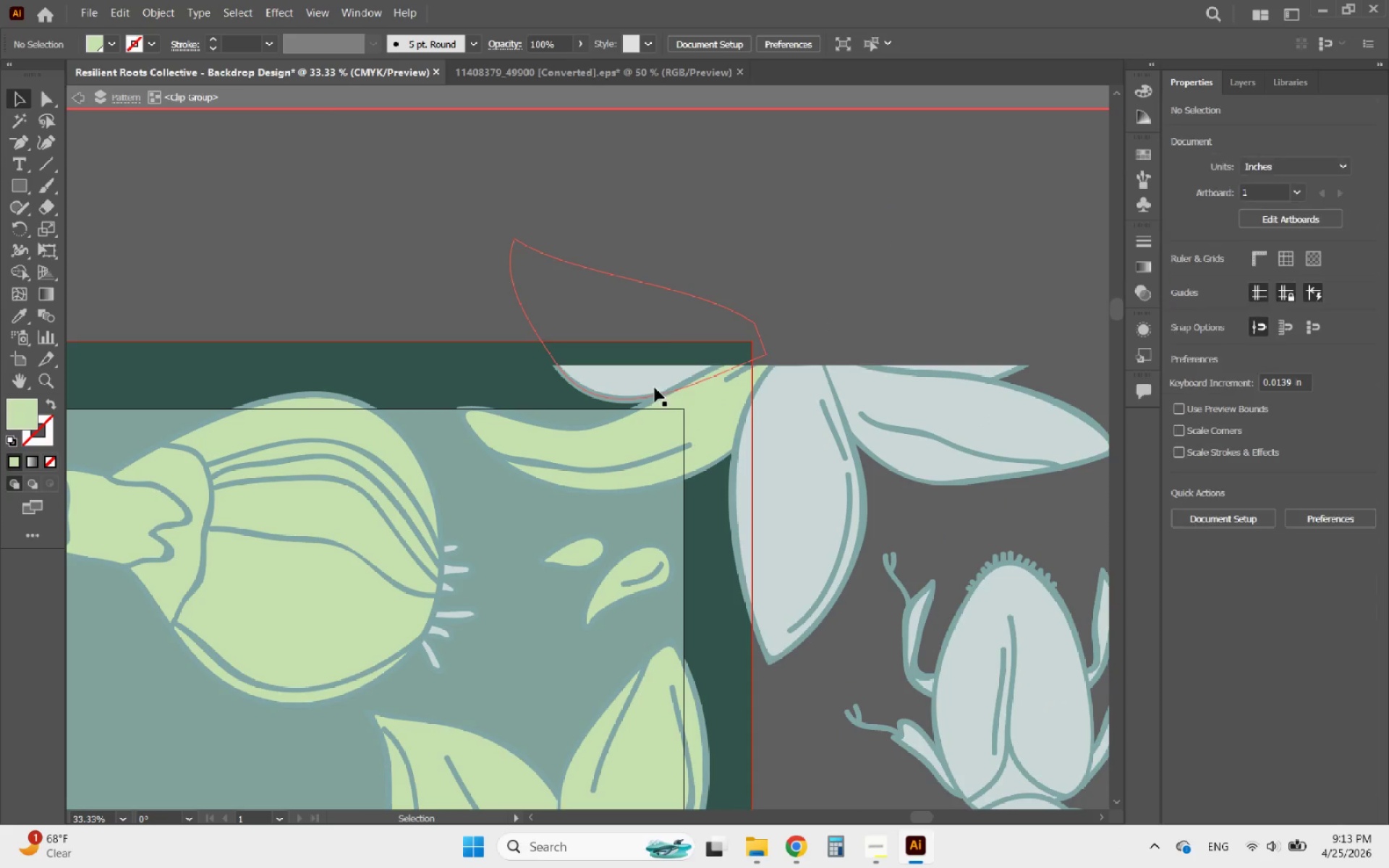 
left_click([655, 388])
 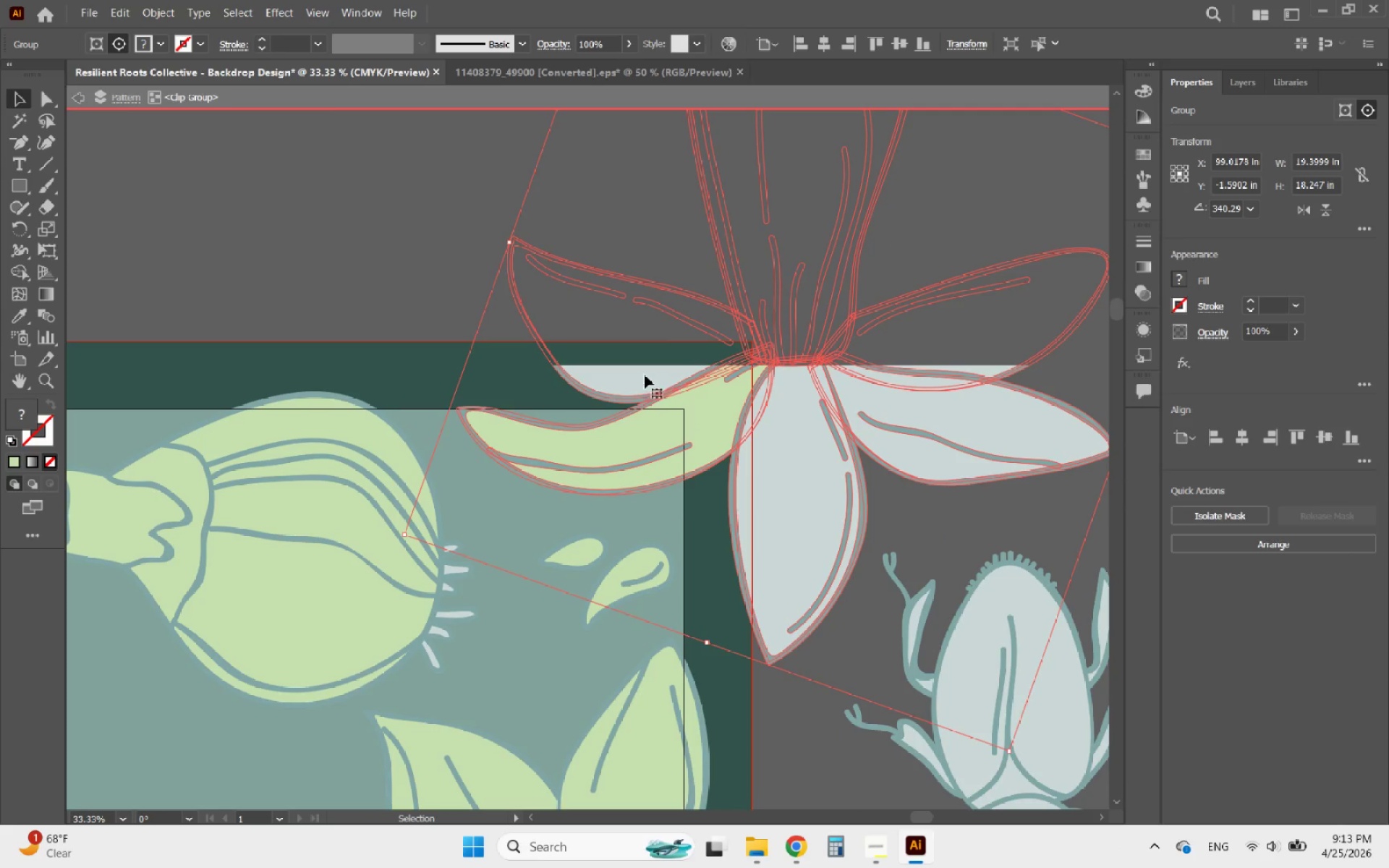 
double_click([645, 375])
 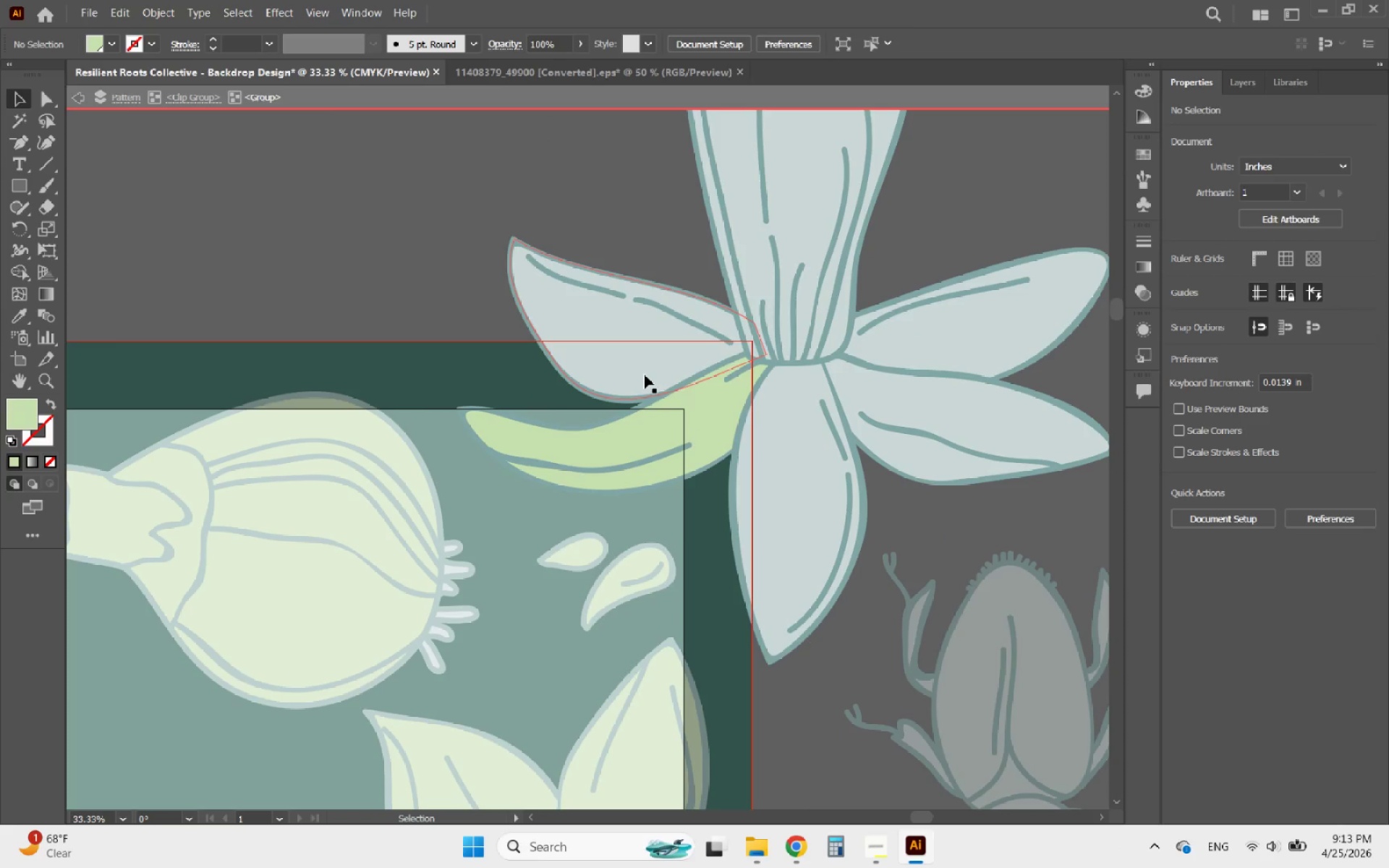 
triple_click([645, 375])
 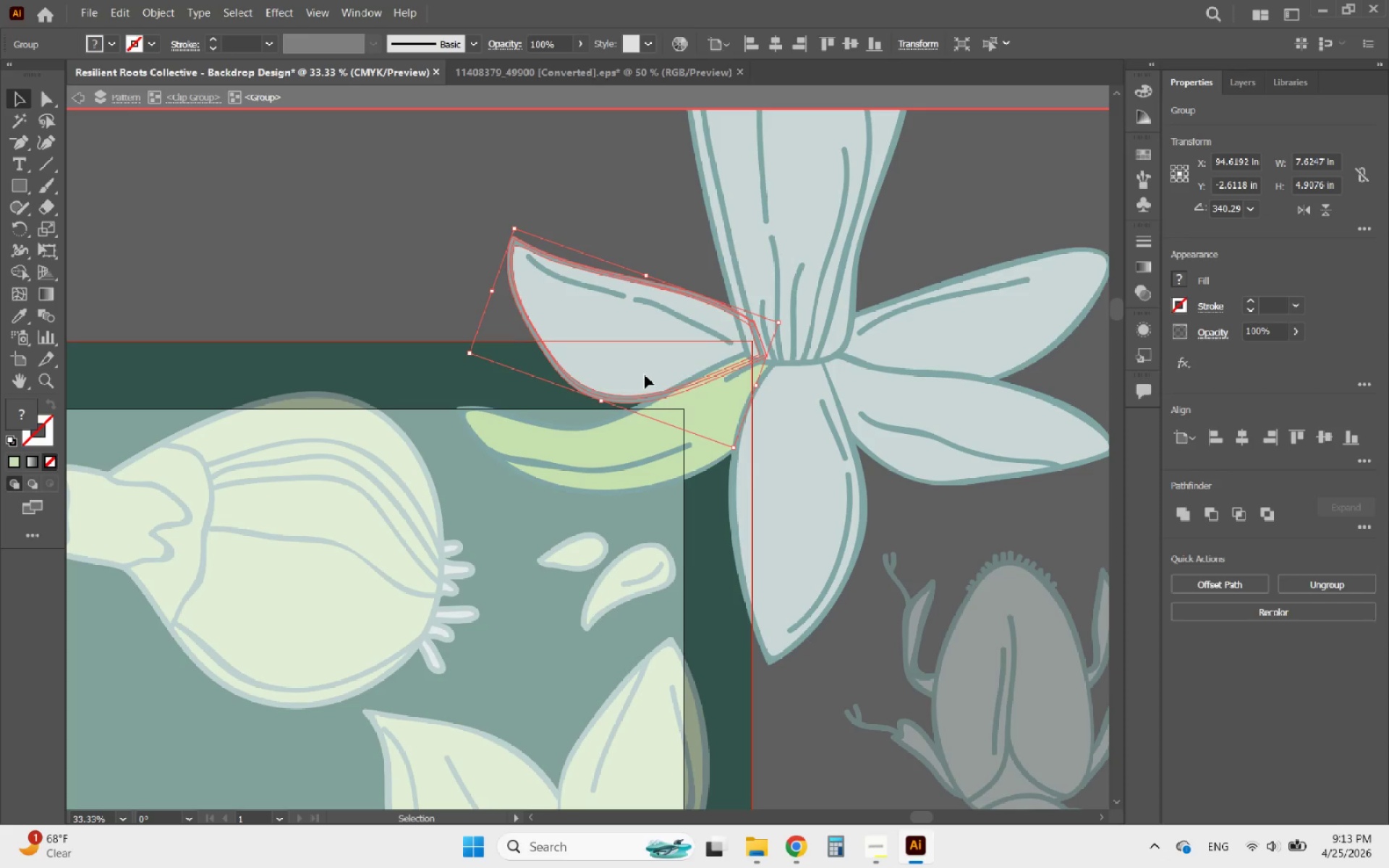 
double_click([645, 375])
 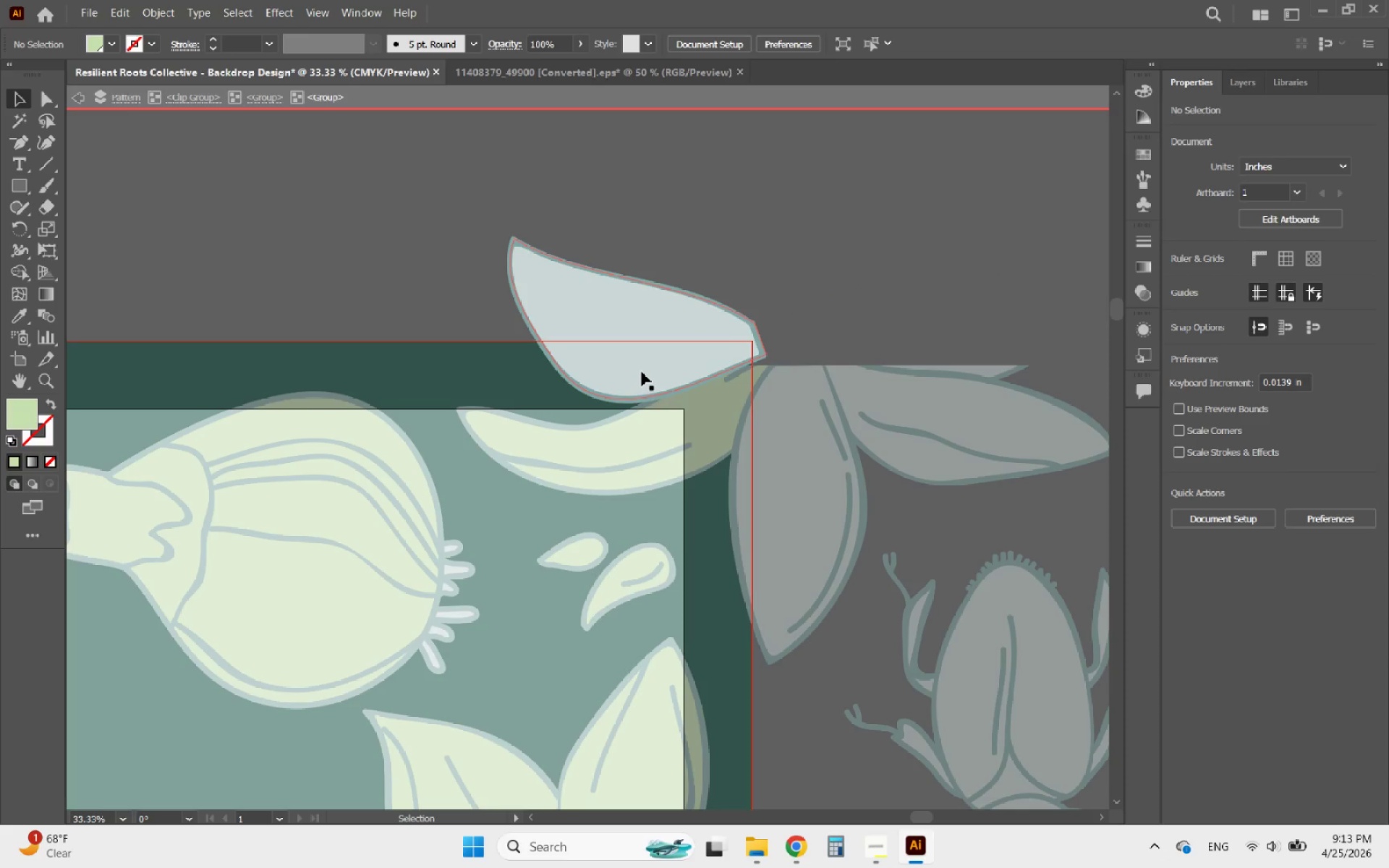 
left_click([642, 372])
 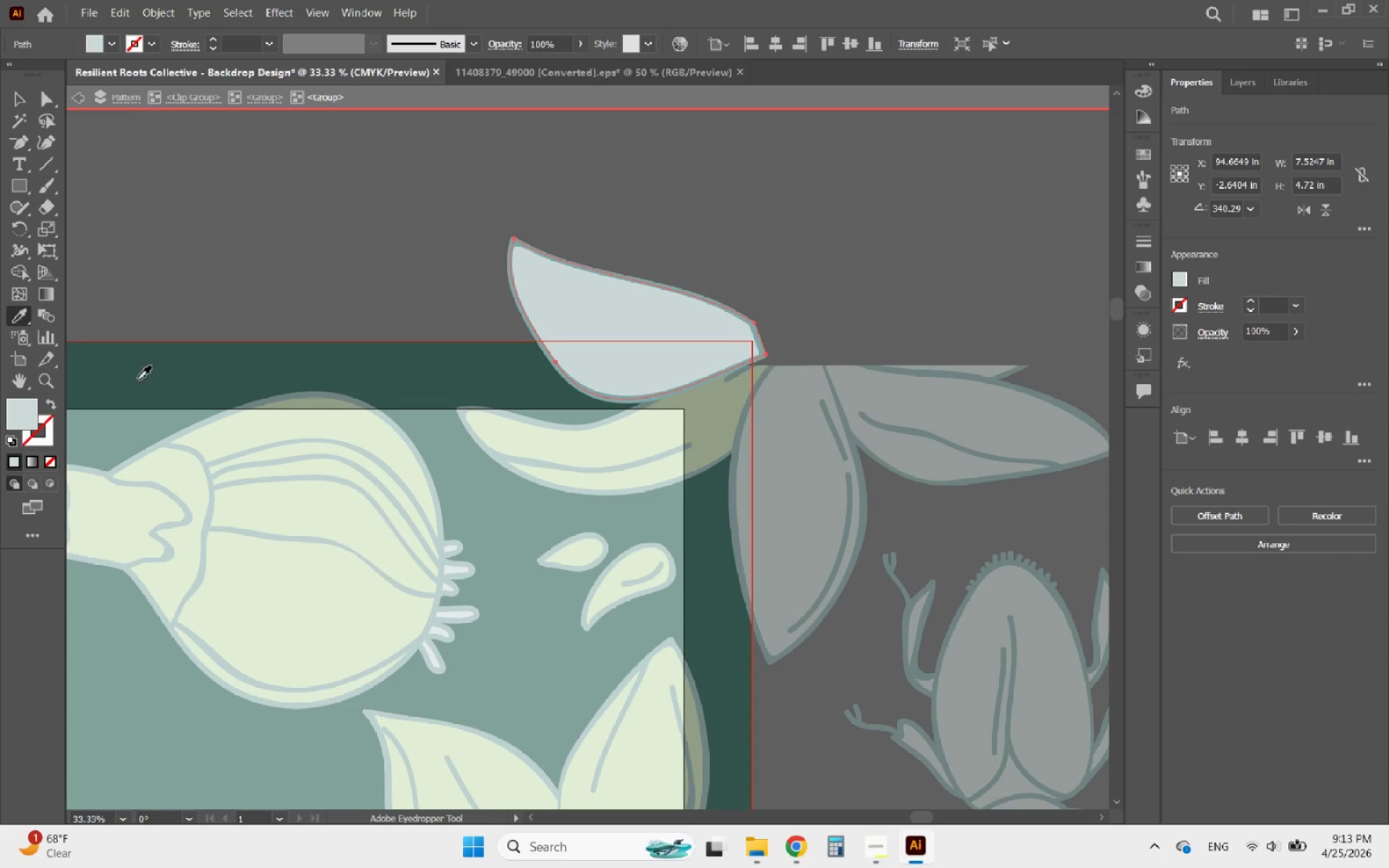 
left_click([336, 509])
 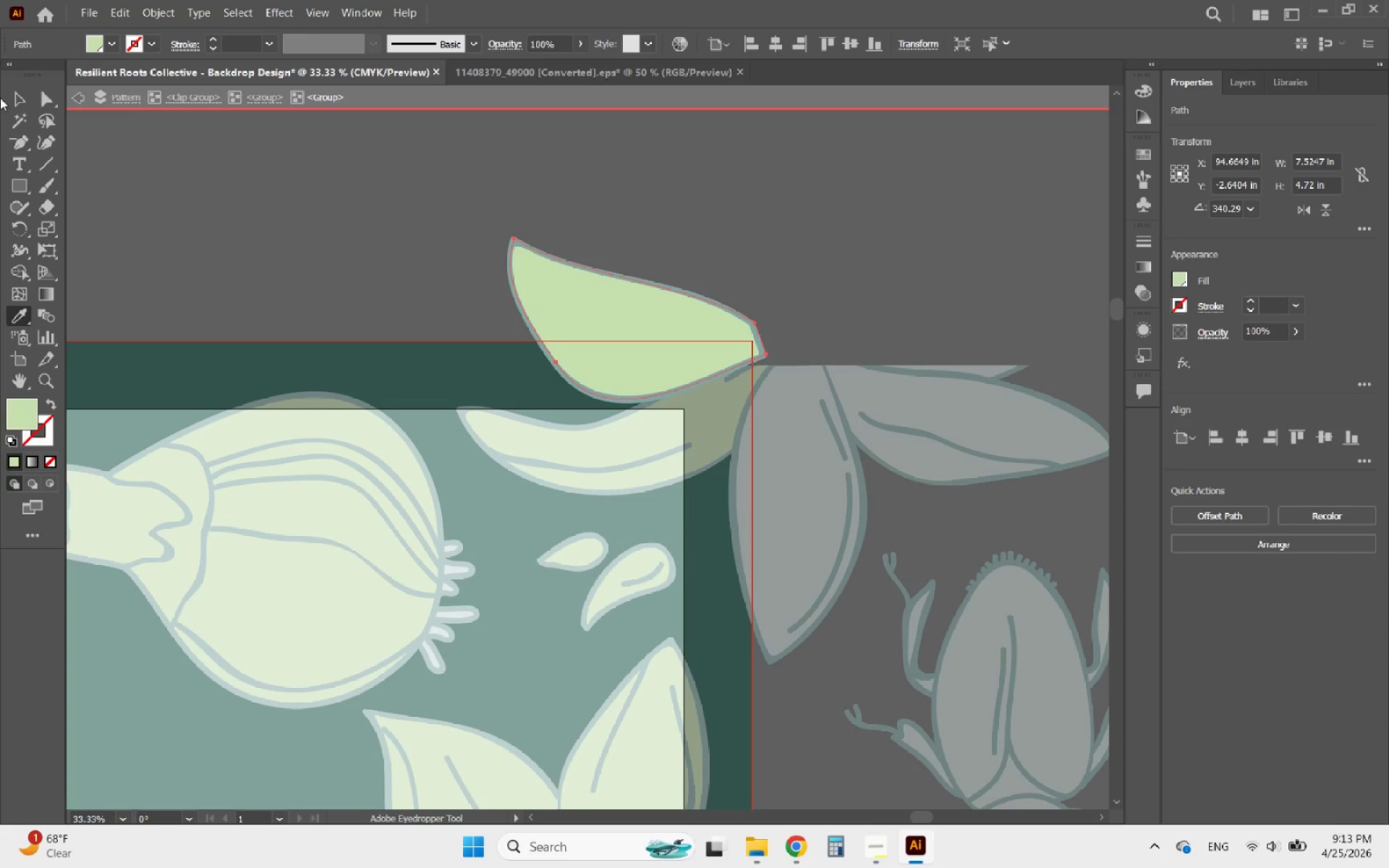 
left_click([21, 97])
 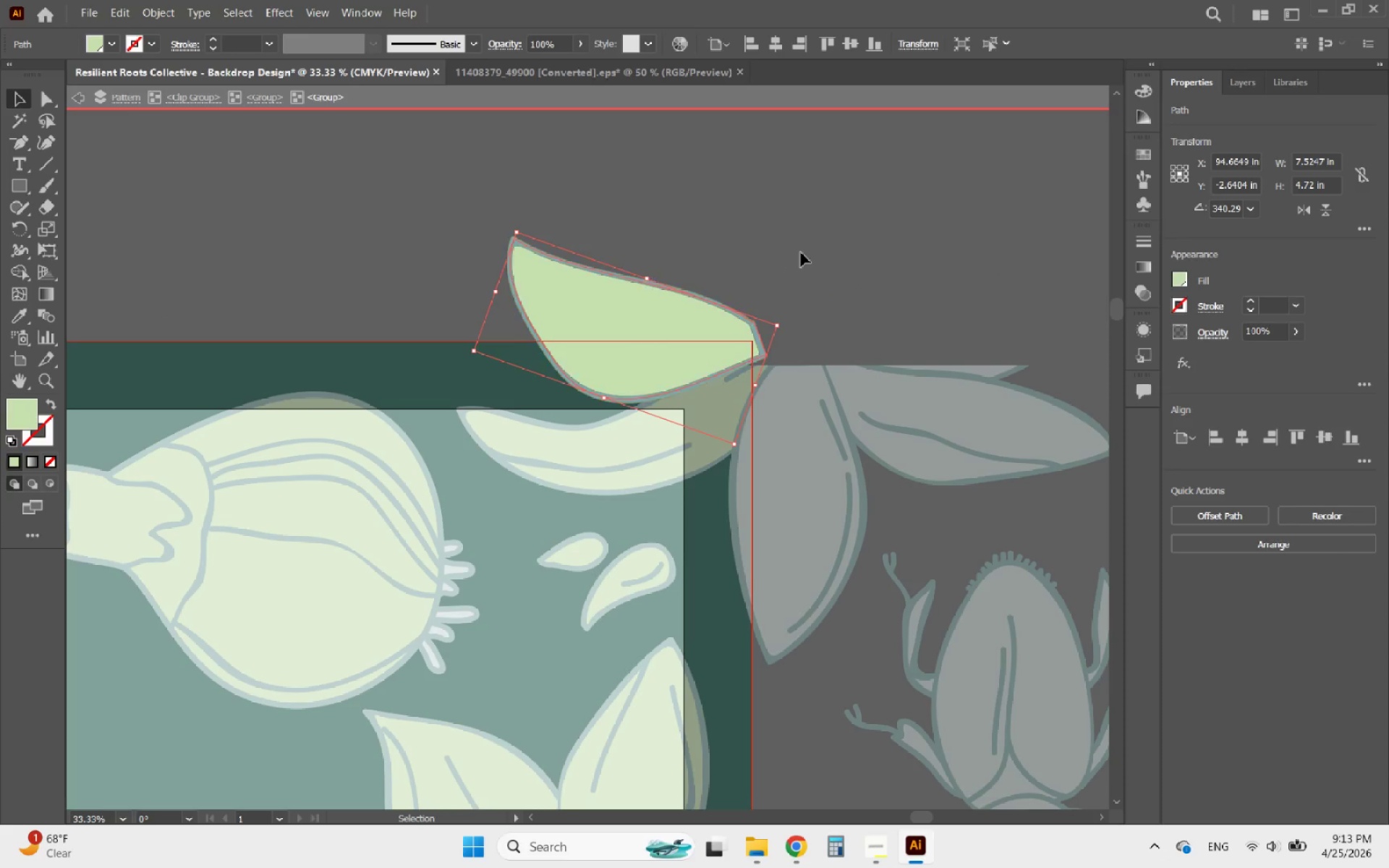 
double_click([801, 252])
 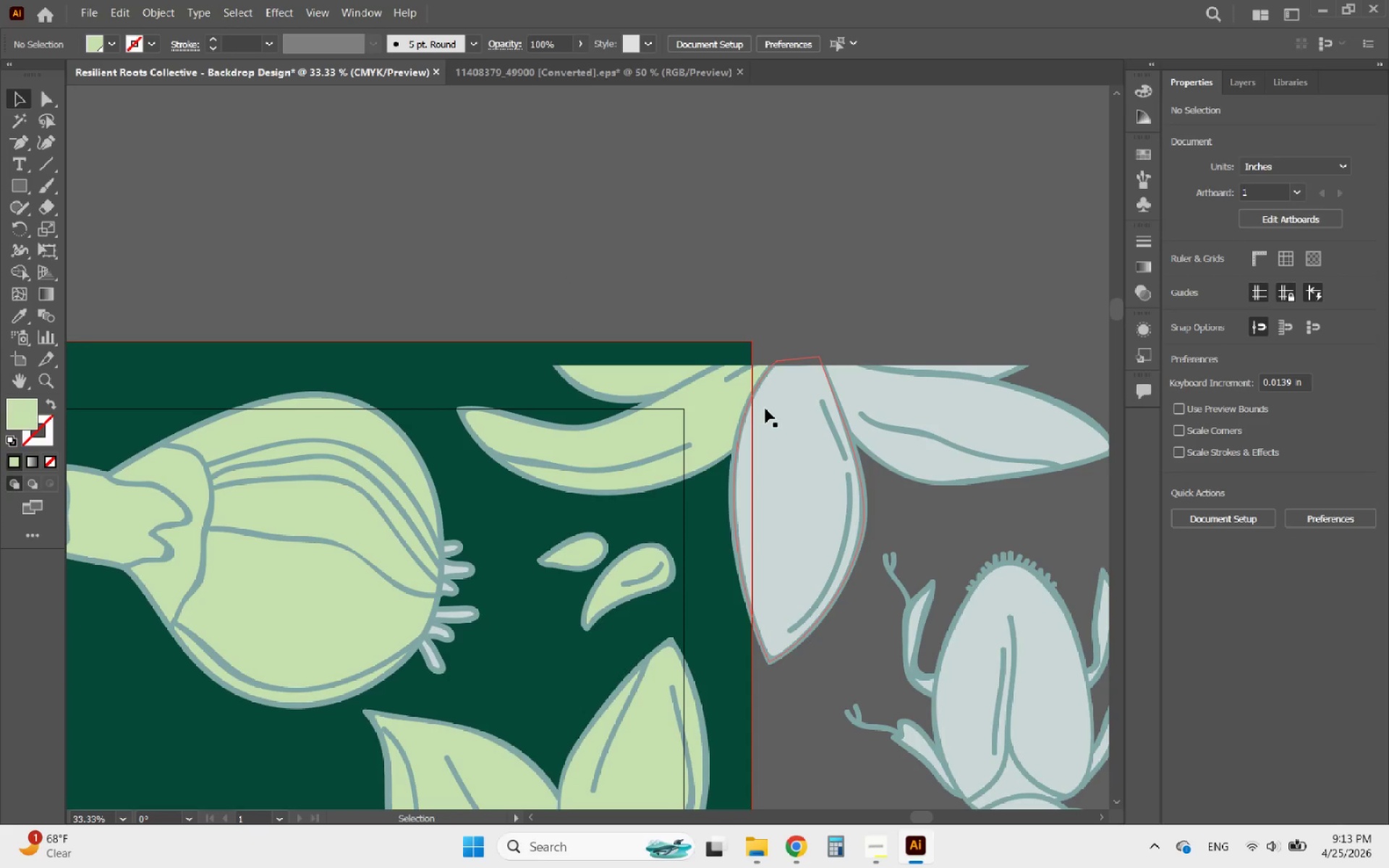 
left_click([765, 409])
 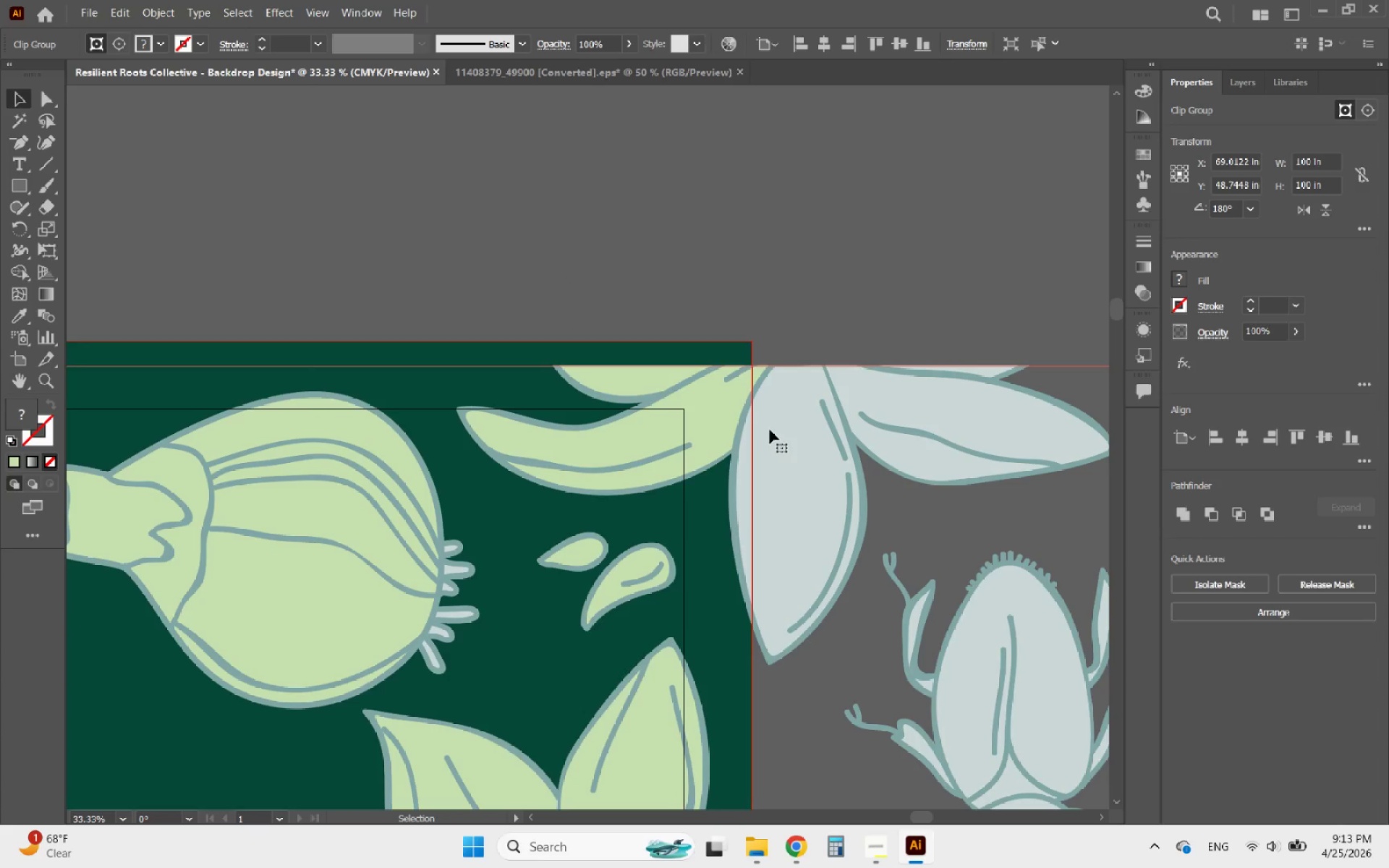 
scroll: coordinate [787, 454], scroll_direction: down, amount: 2.0
 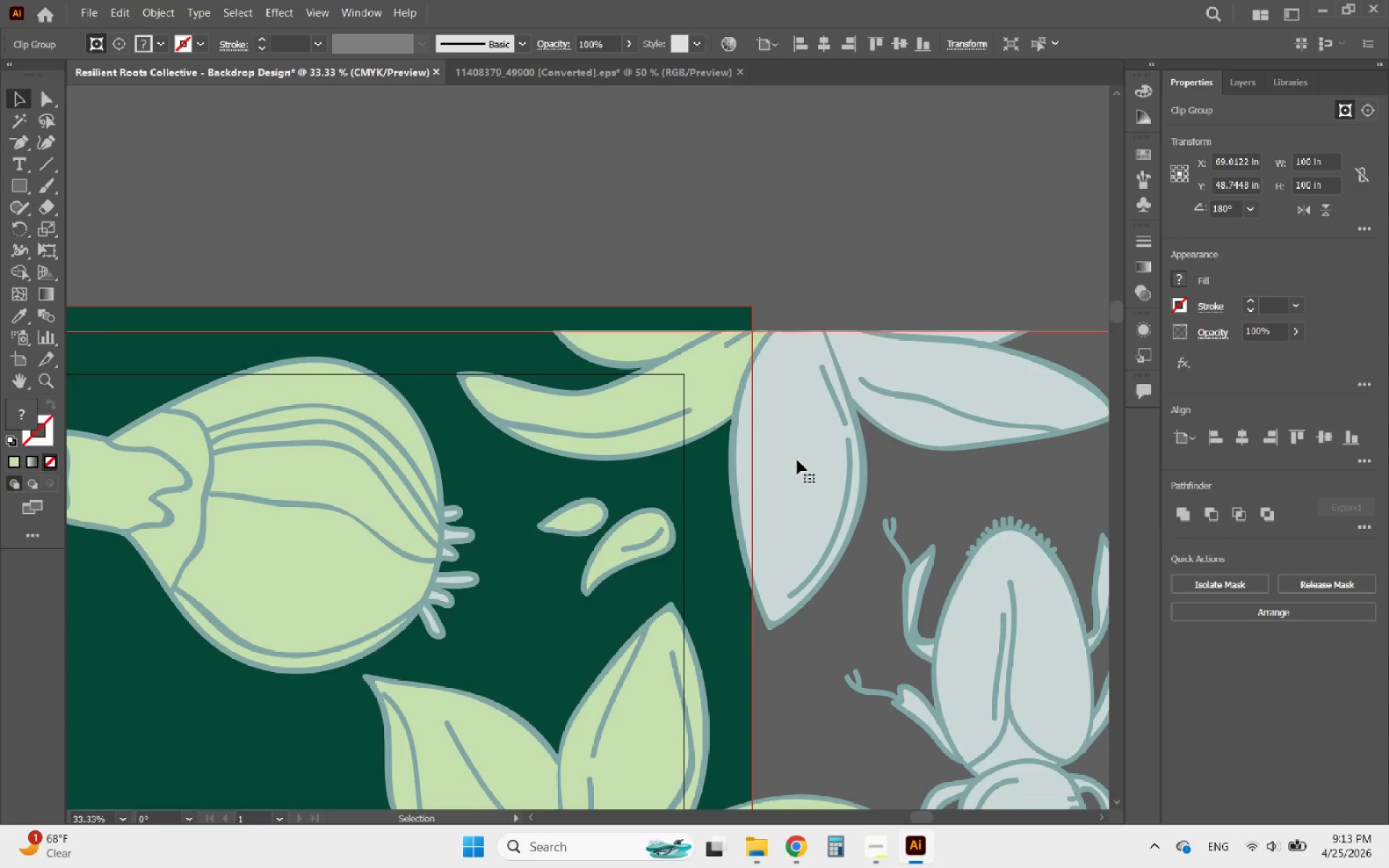 
double_click([797, 460])
 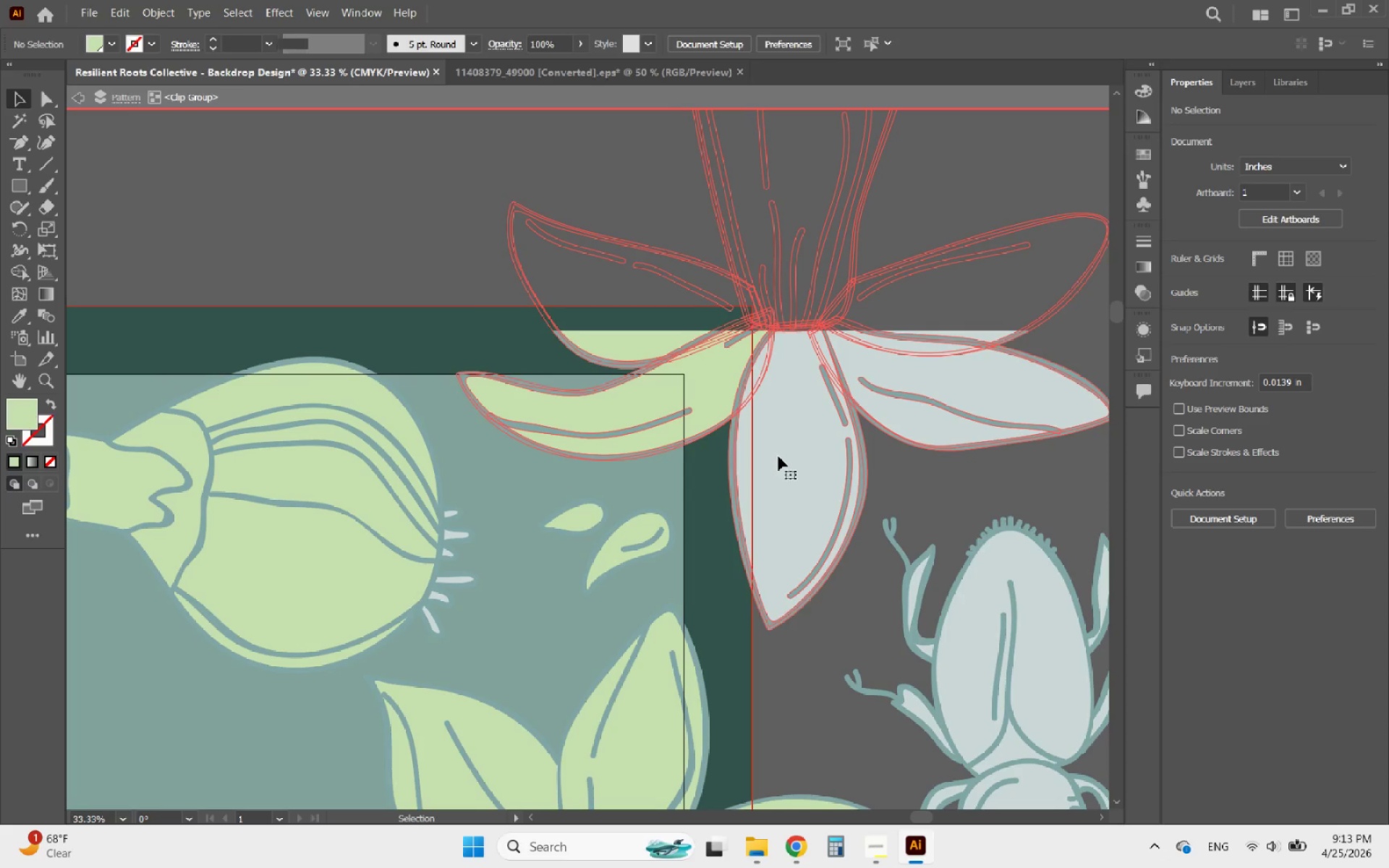 
double_click([778, 456])
 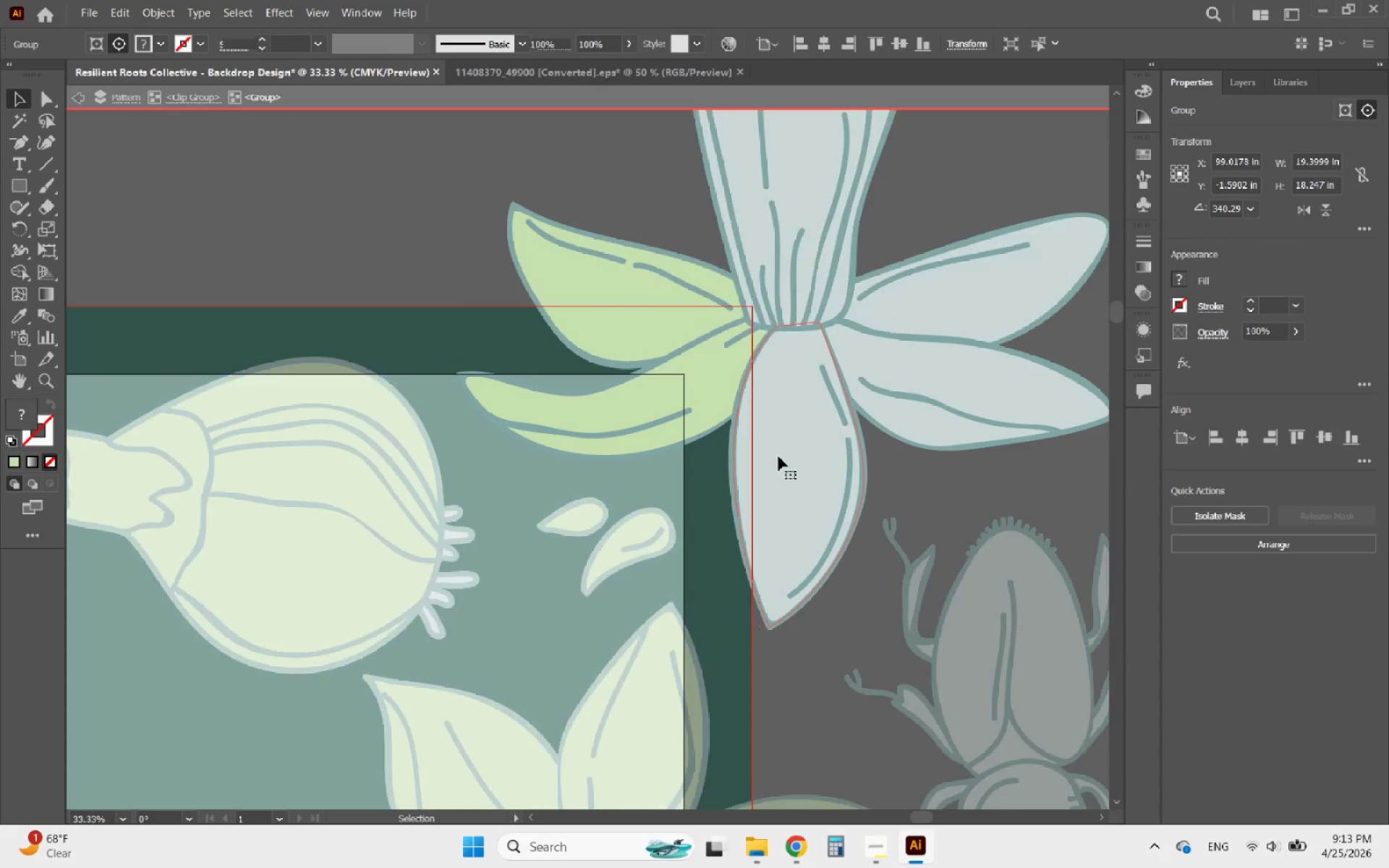 
triple_click([778, 456])
 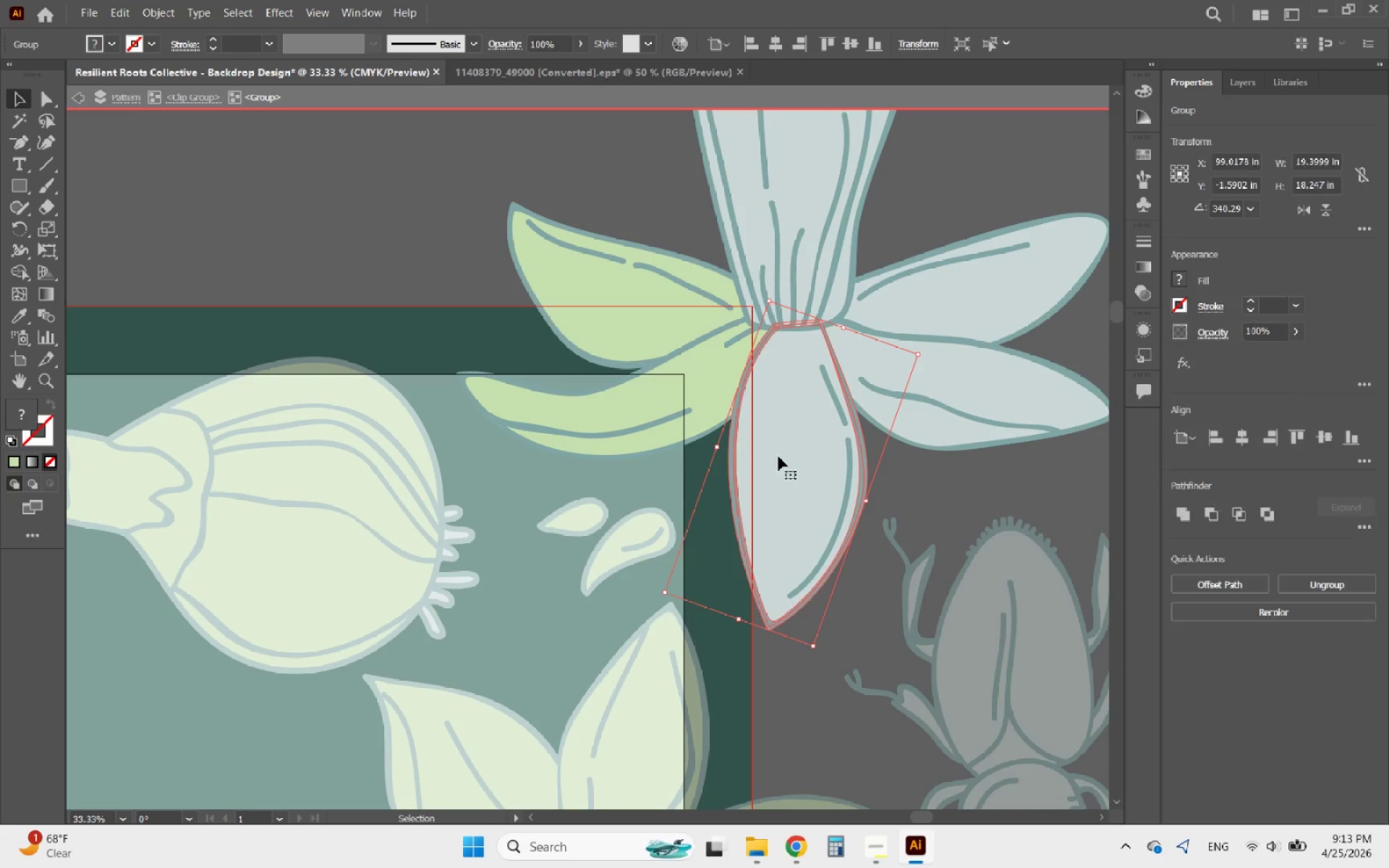 
triple_click([778, 456])
 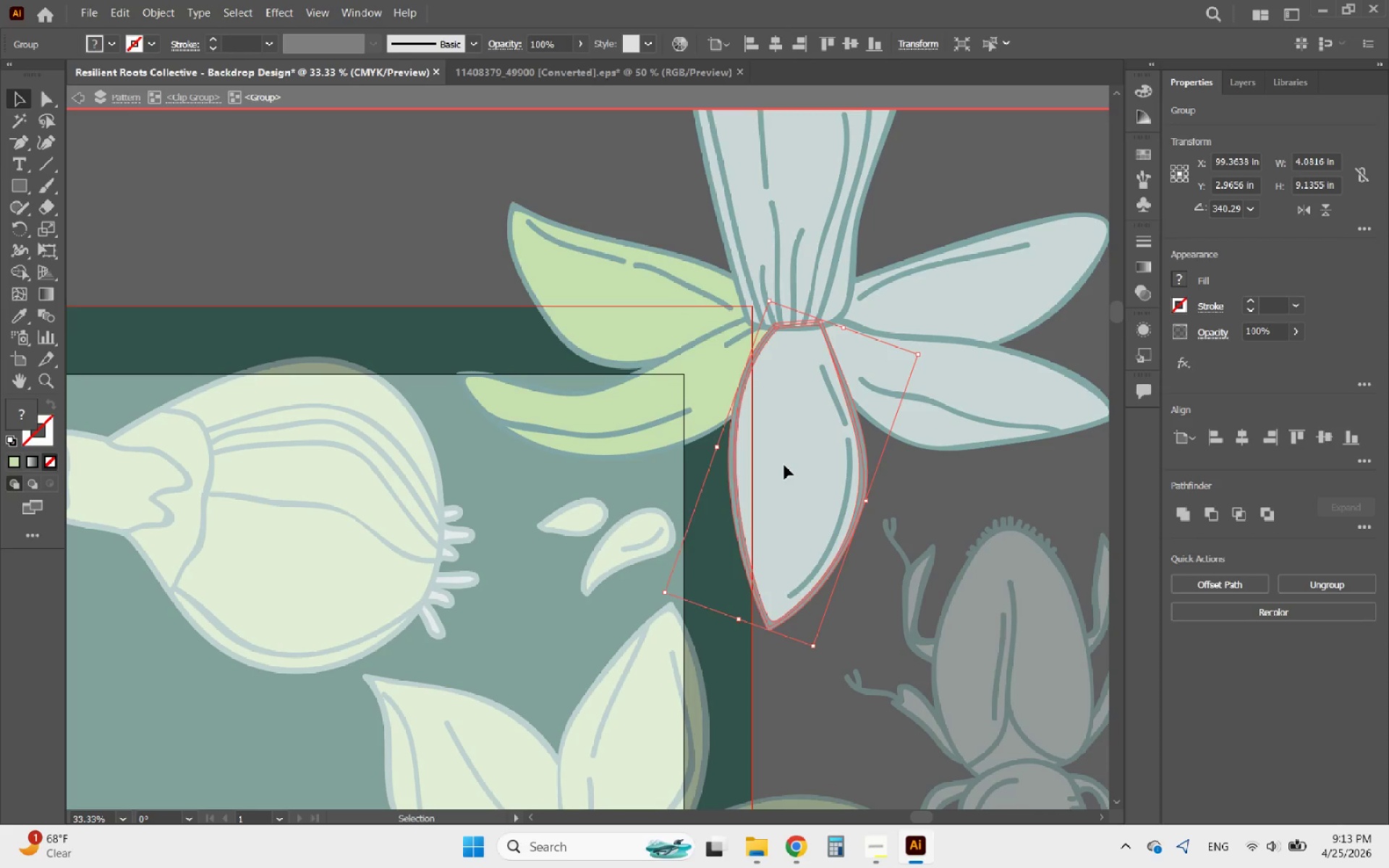 
double_click([784, 465])
 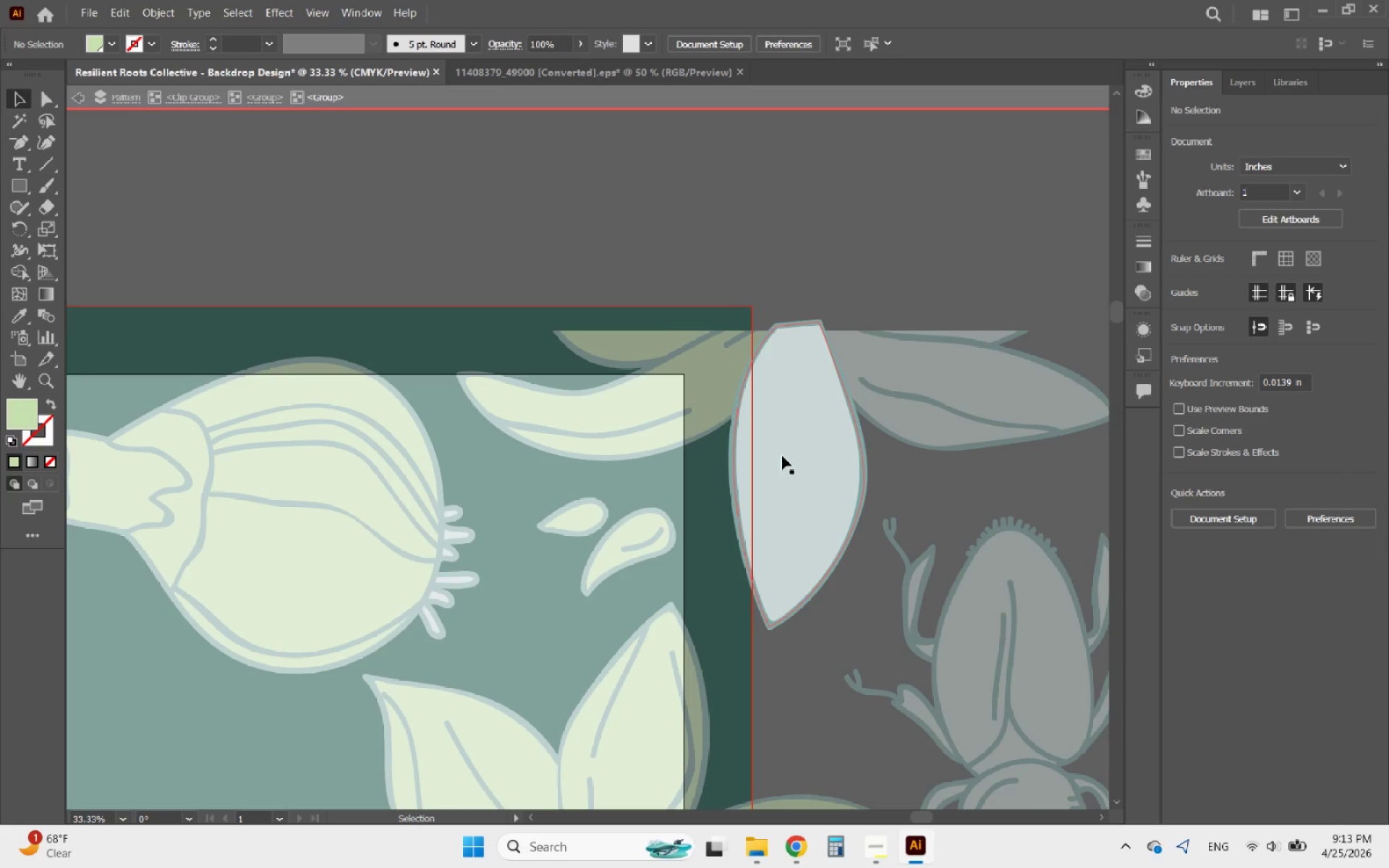 
left_click([782, 456])
 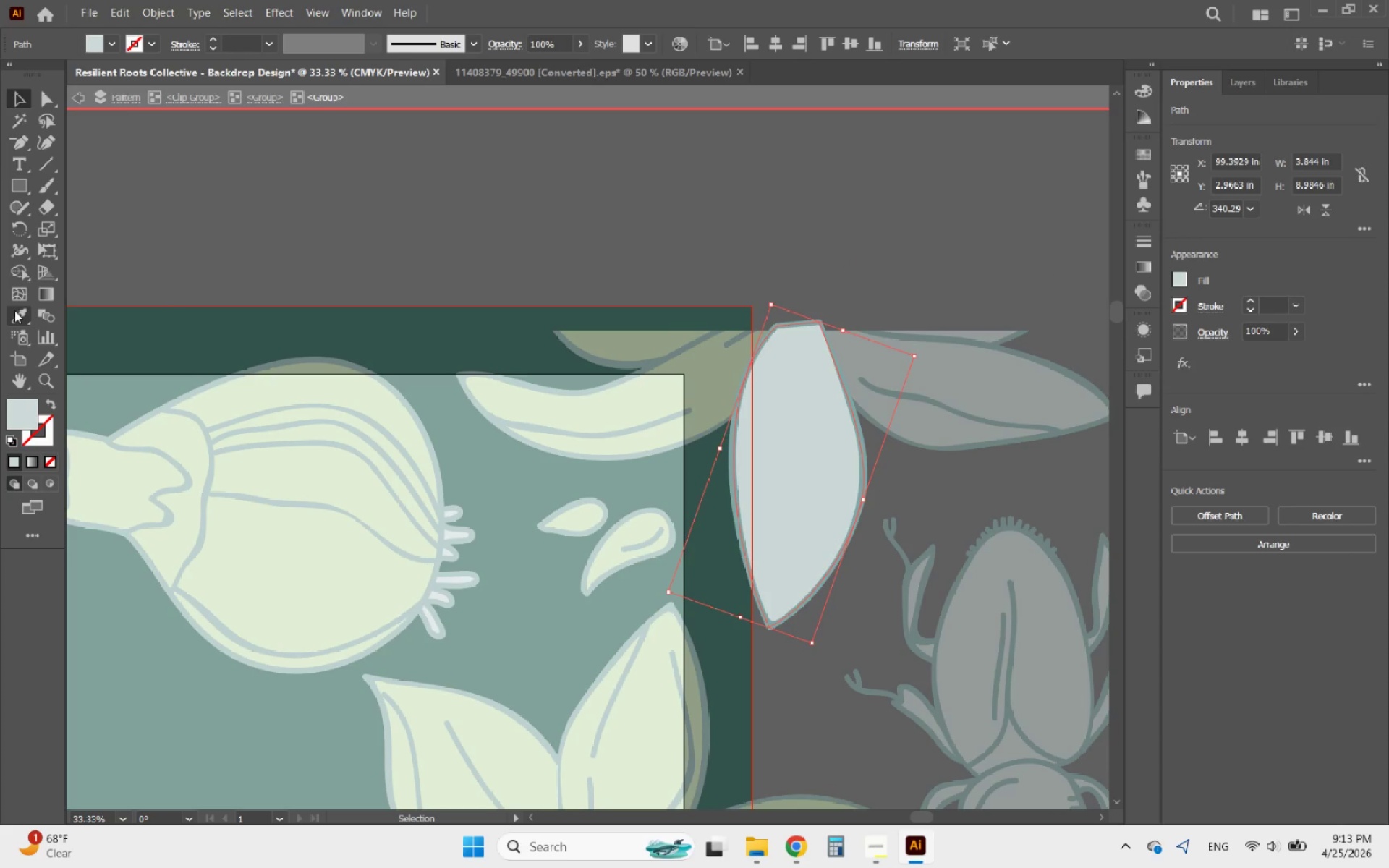 
left_click([14, 316])
 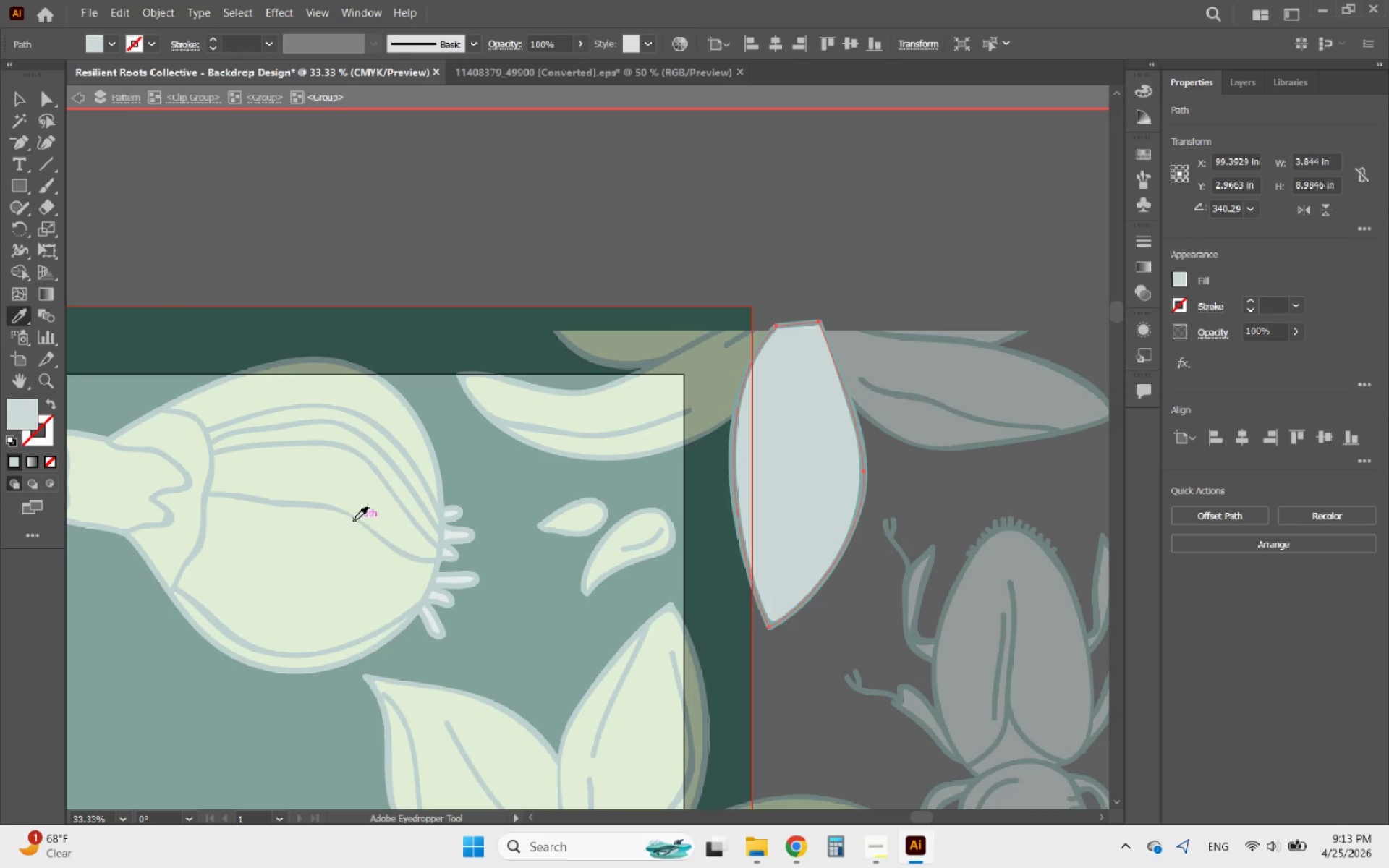 
left_click([315, 570])
 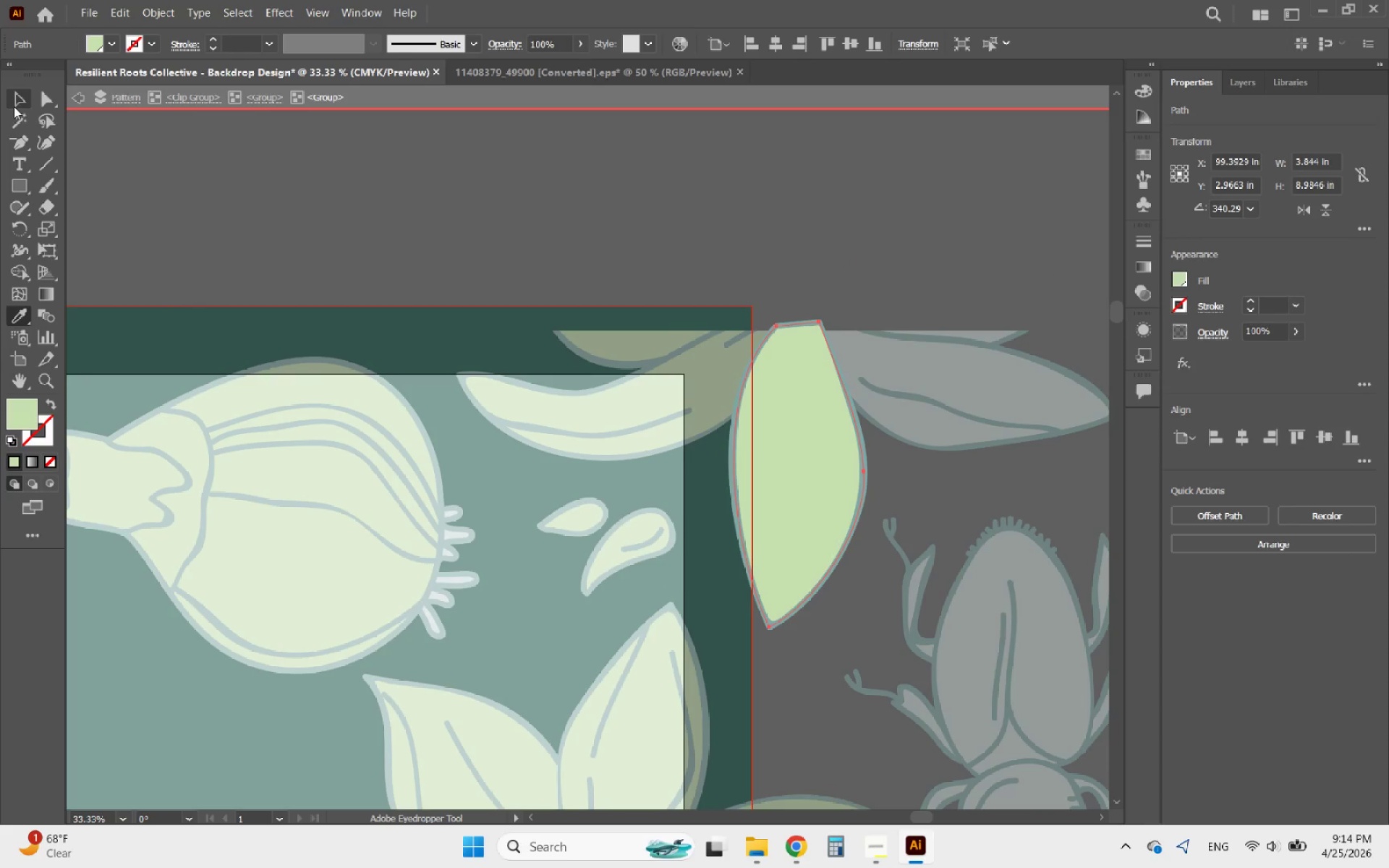 
left_click([15, 98])
 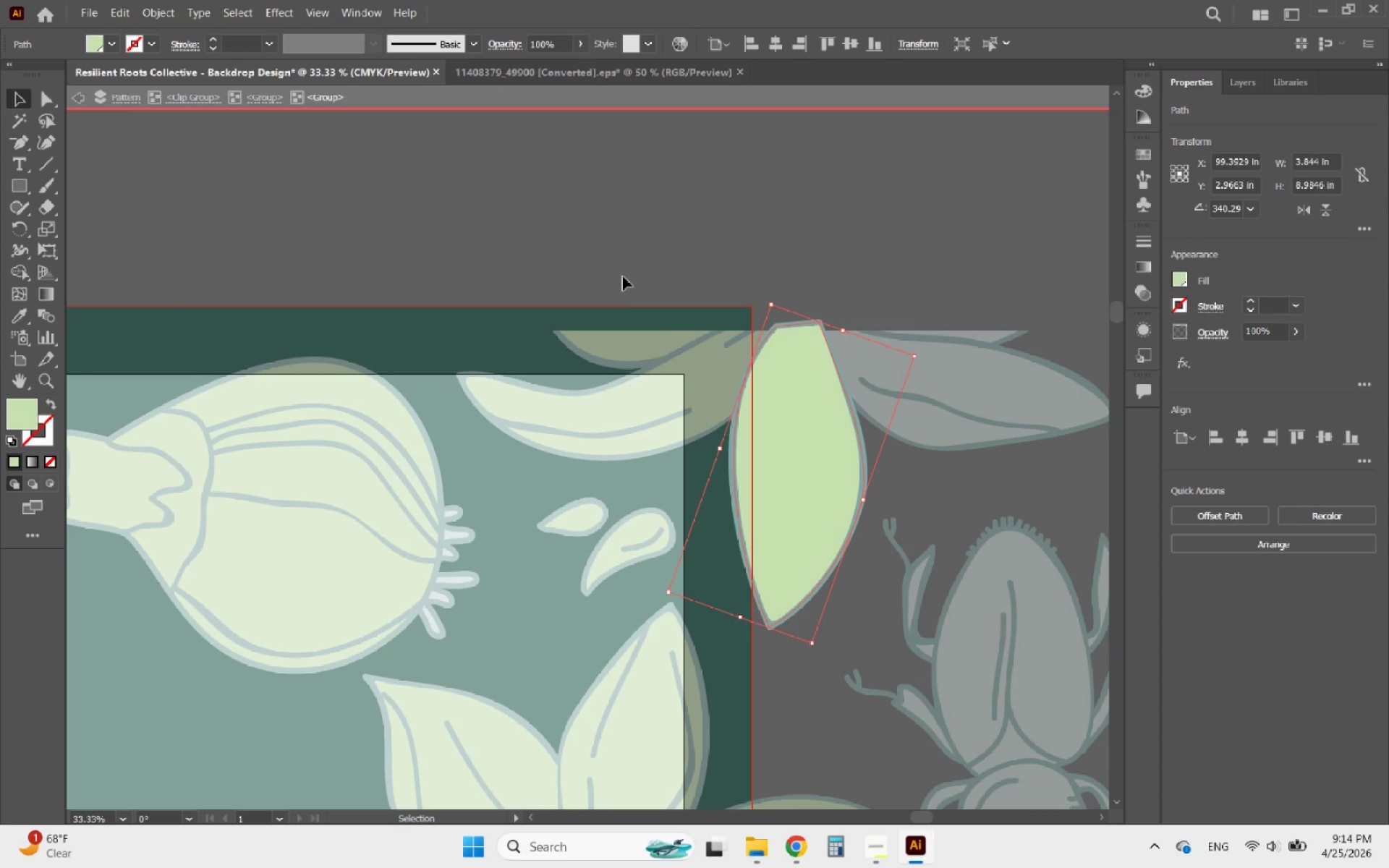 
double_click([629, 271])
 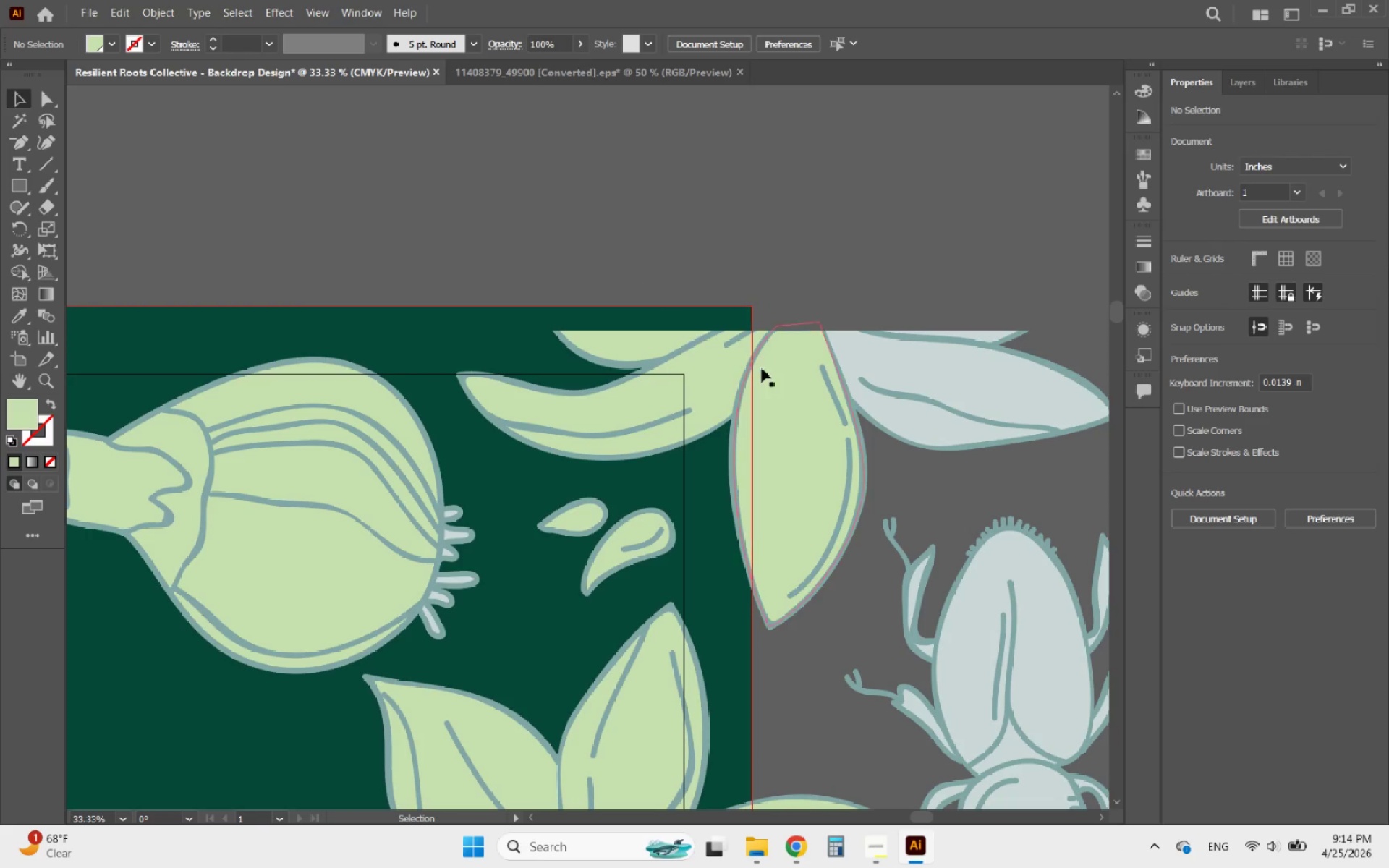 
hold_key(key=AltLeft, duration=0.88)
 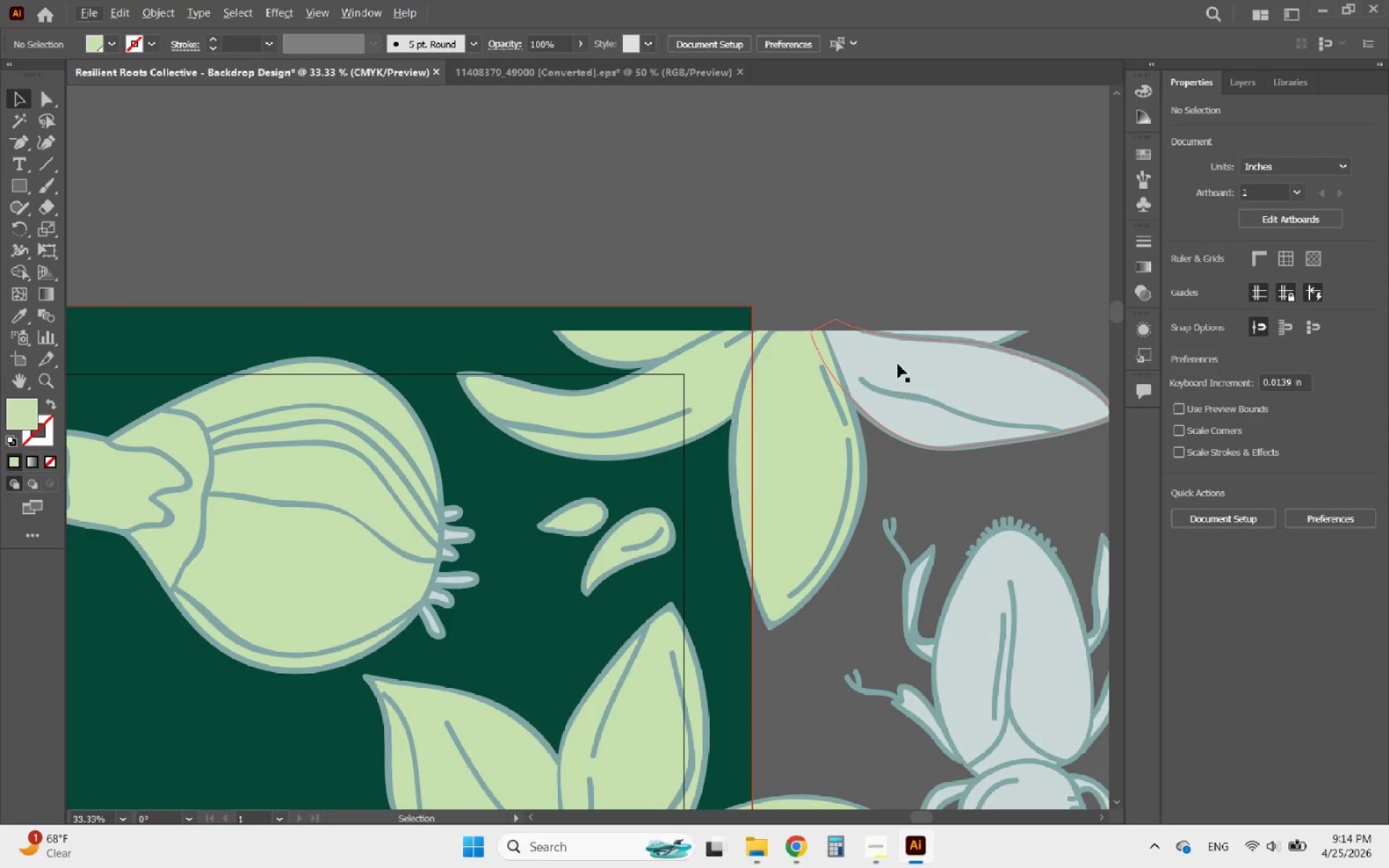 
double_click([898, 361])
 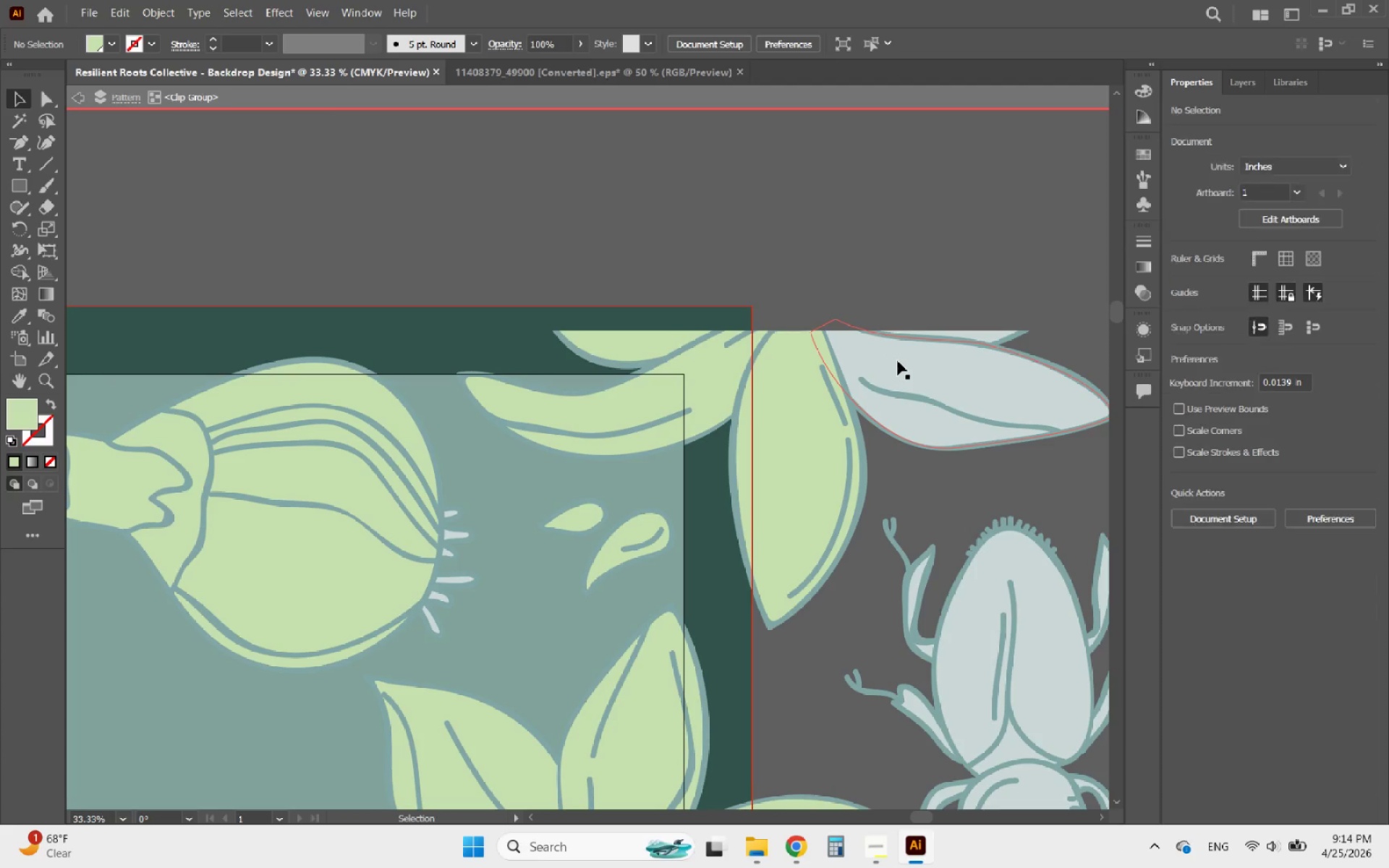 
triple_click([898, 361])
 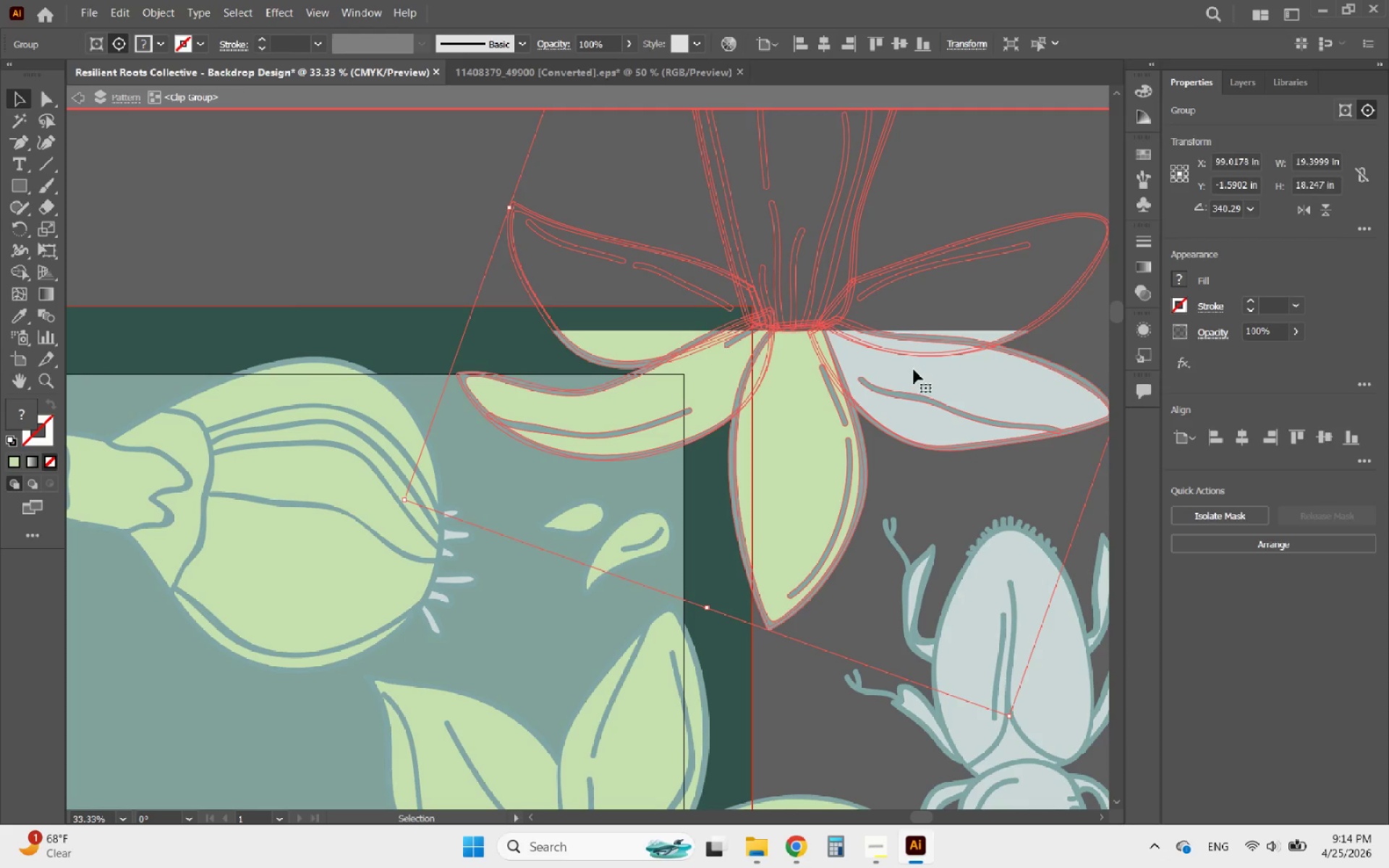 
double_click([914, 370])
 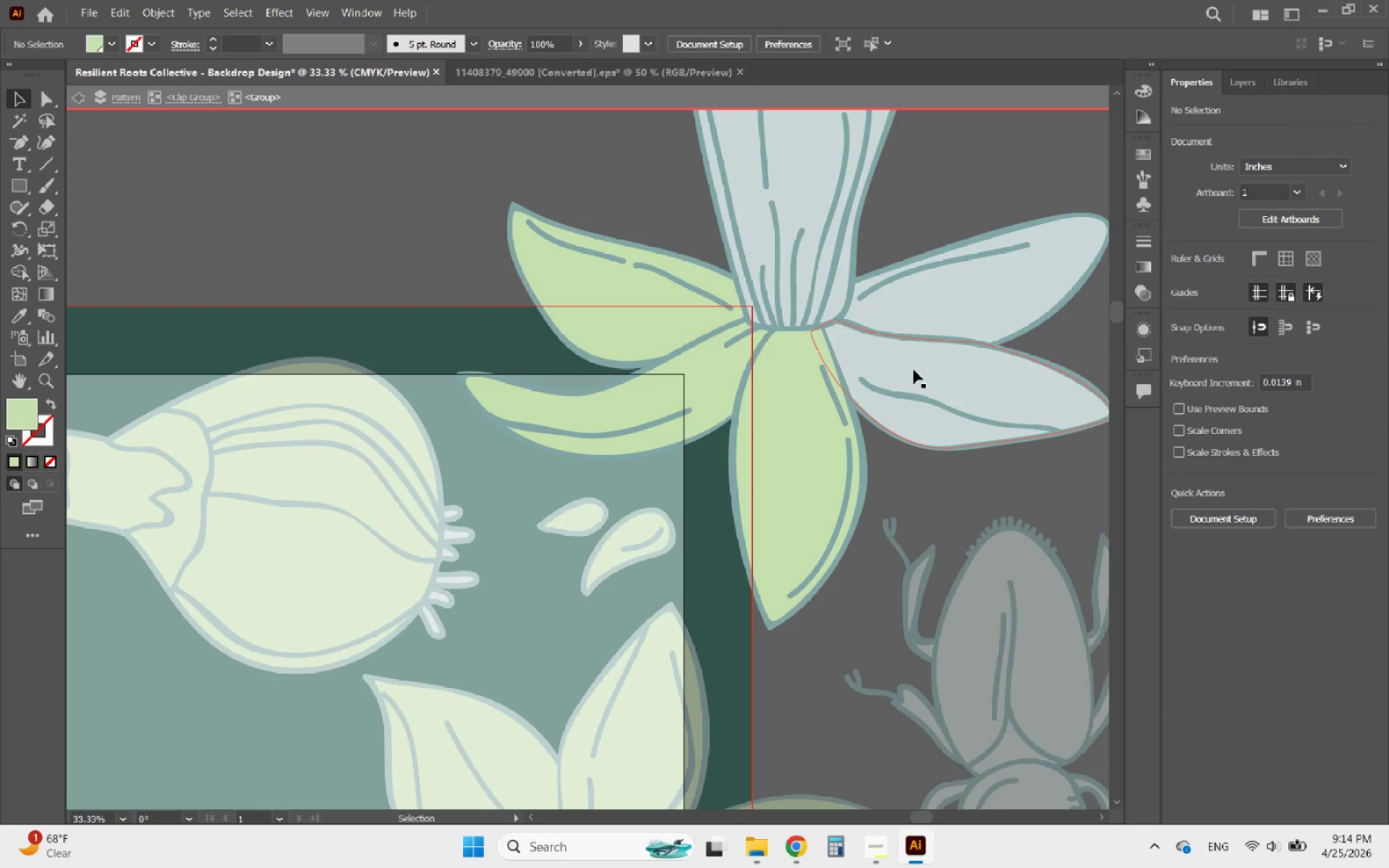 
triple_click([914, 370])
 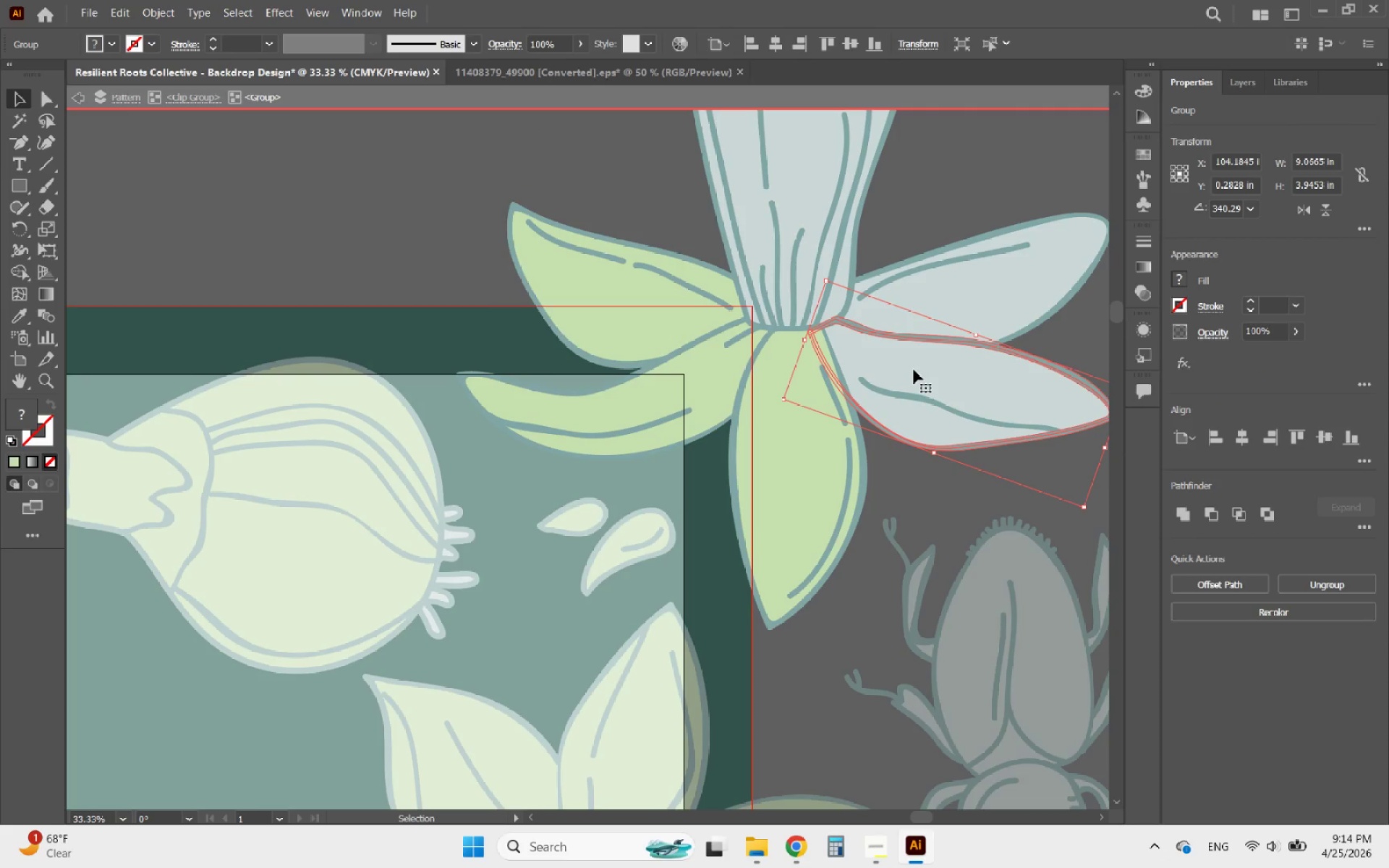 
double_click([914, 370])
 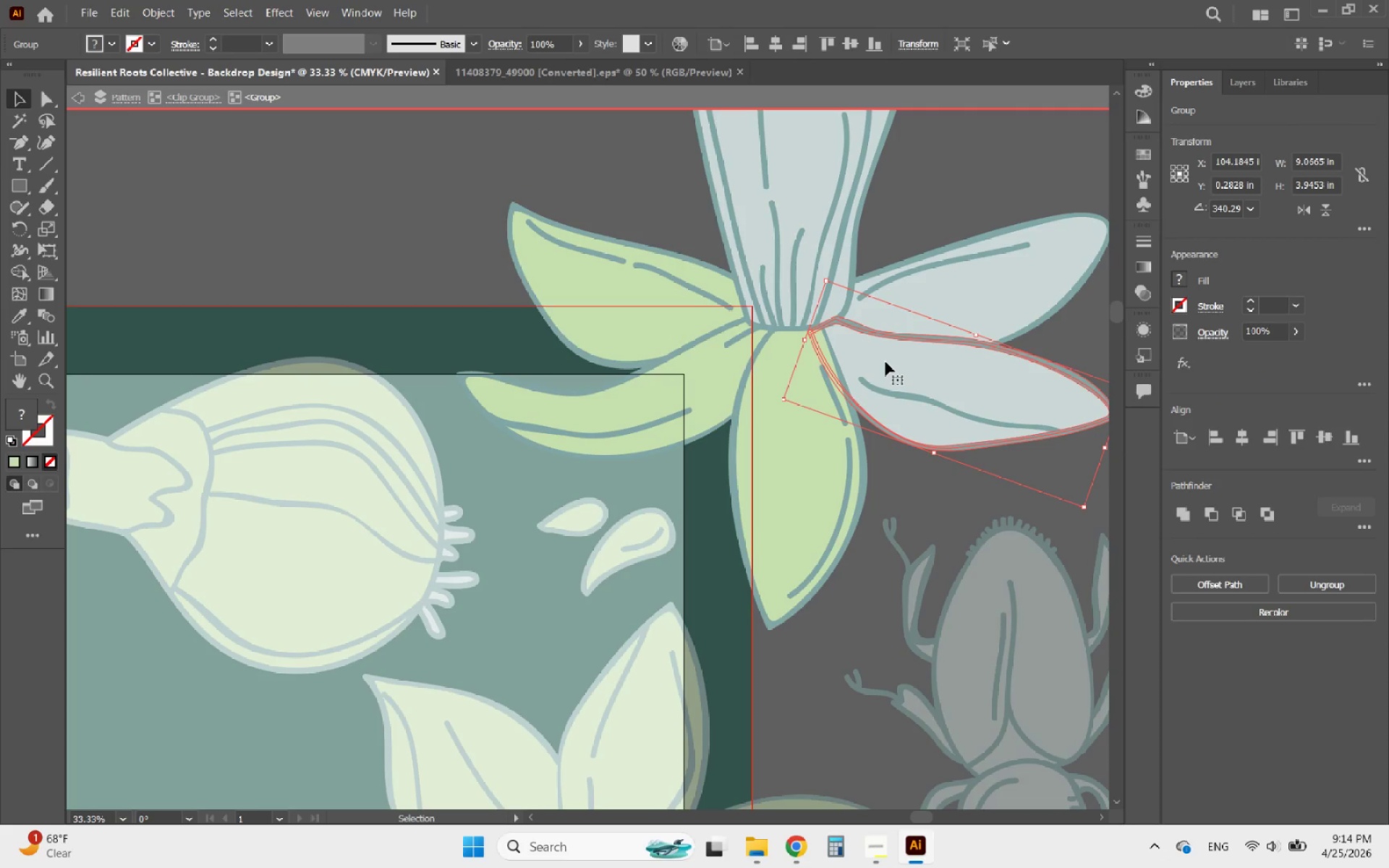 
triple_click([880, 357])
 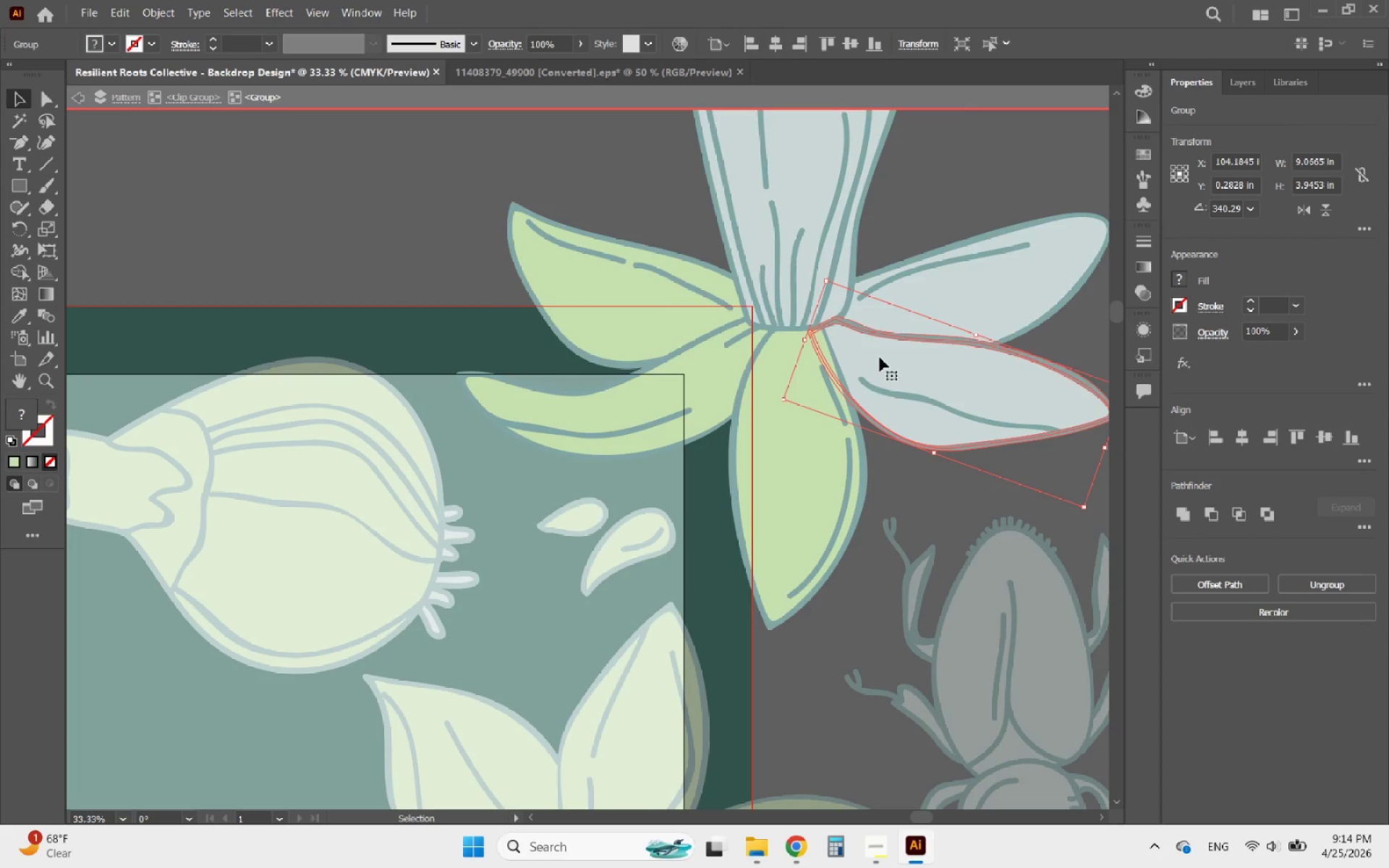 
triple_click([880, 357])
 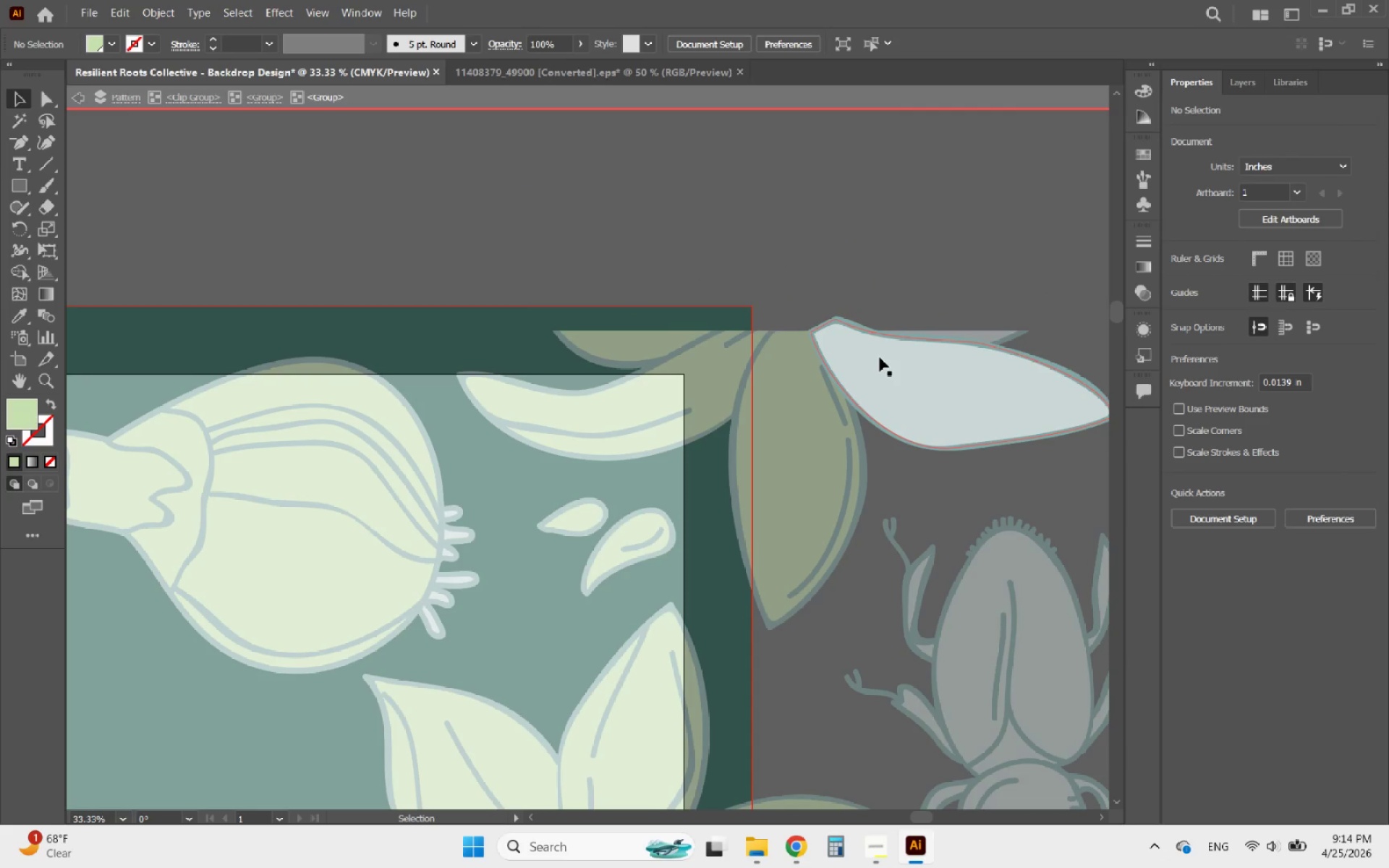 
triple_click([880, 357])
 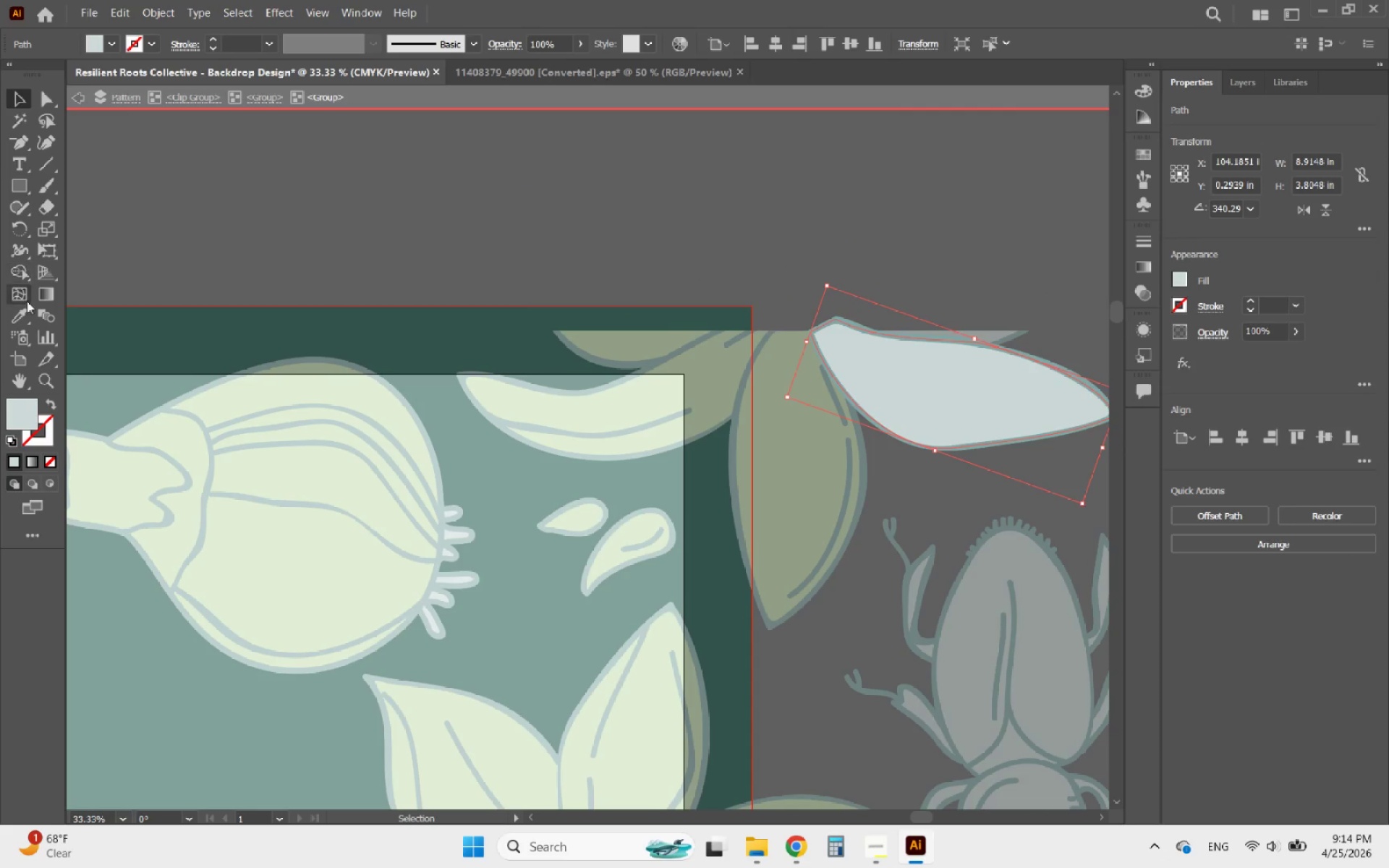 
left_click([20, 315])
 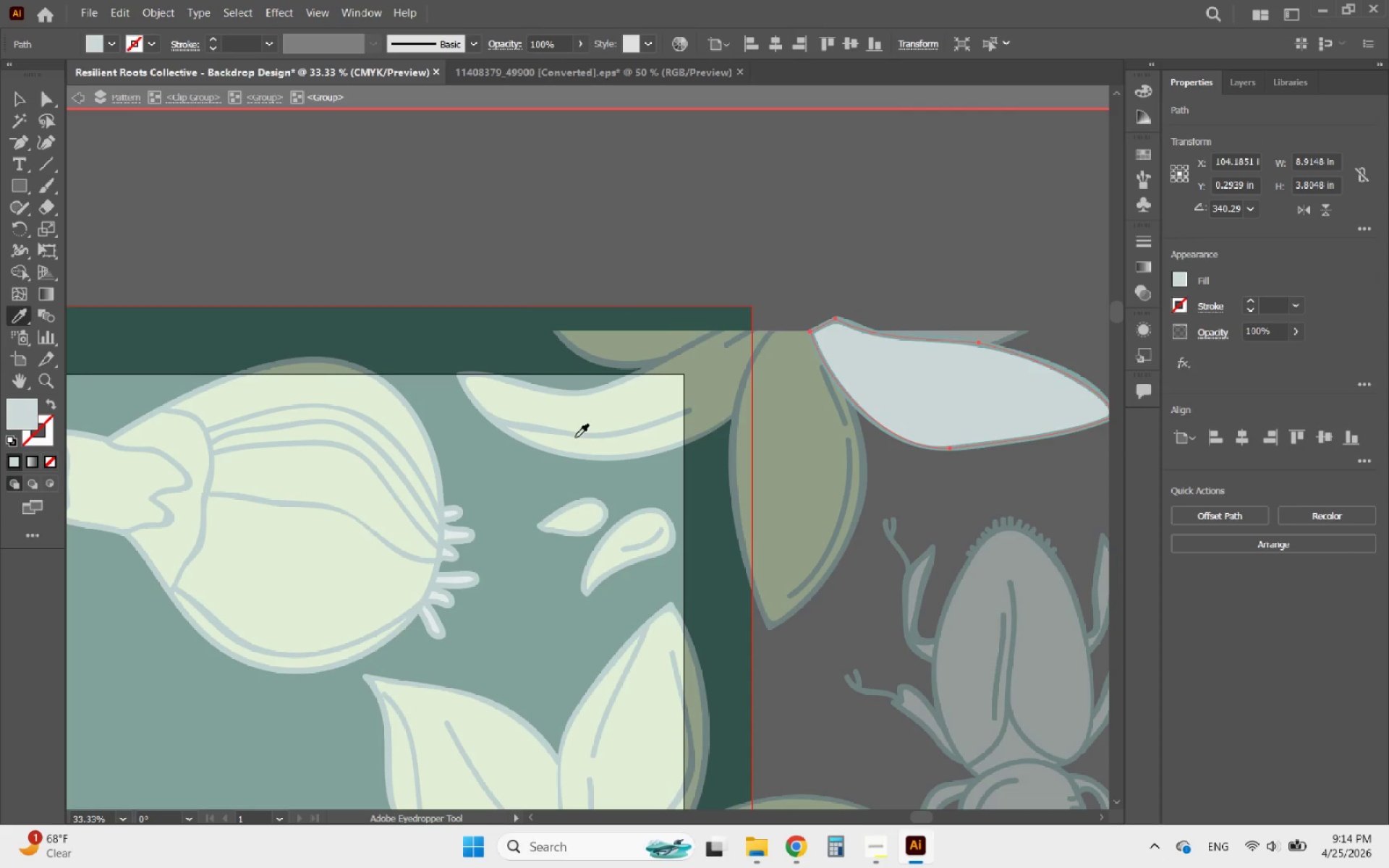 
left_click([621, 412])
 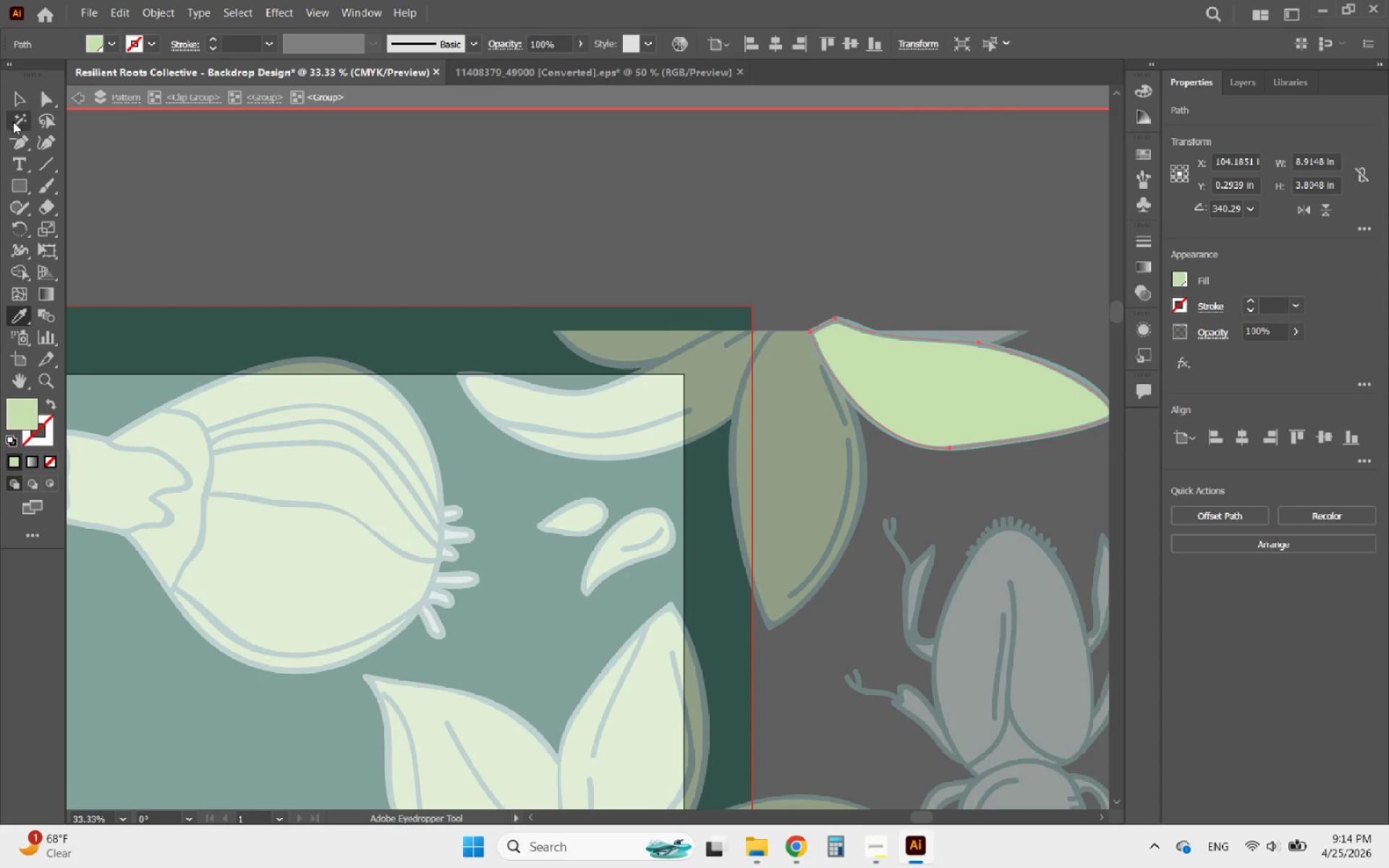 
left_click([22, 102])
 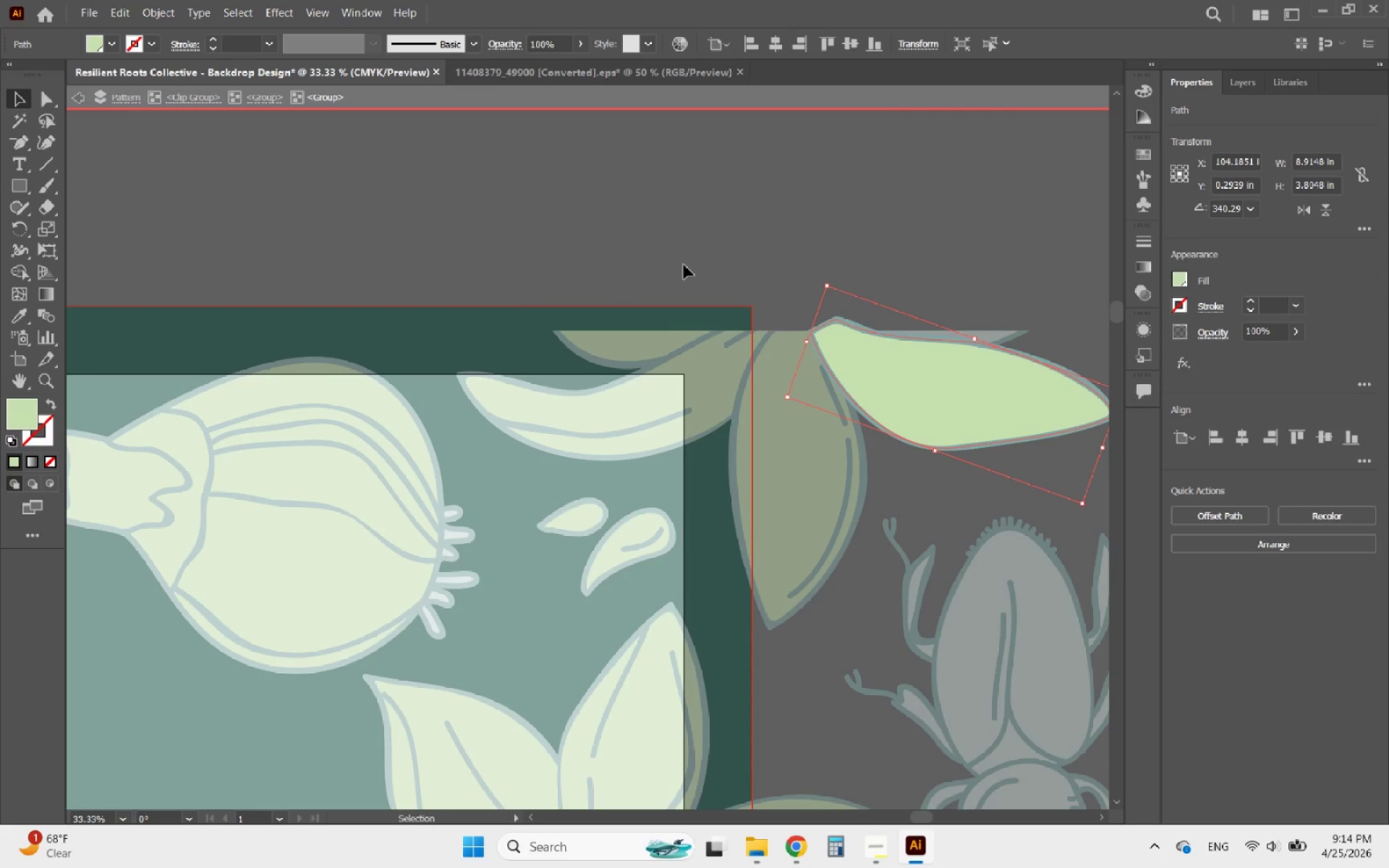 
double_click([684, 265])
 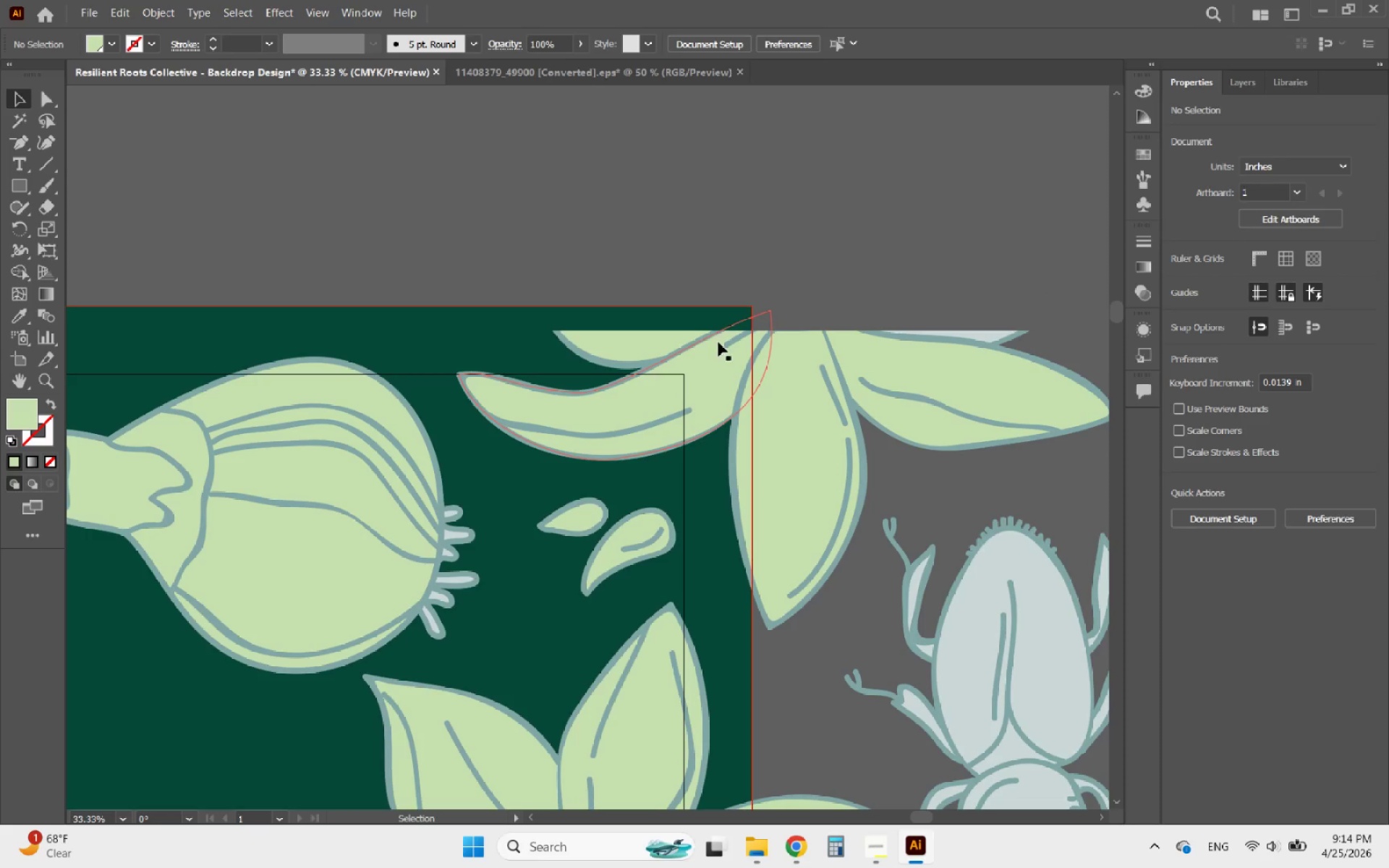 
hold_key(key=AltLeft, duration=1.01)
scroll: coordinate [826, 417], scroll_direction: down, amount: 5.0
 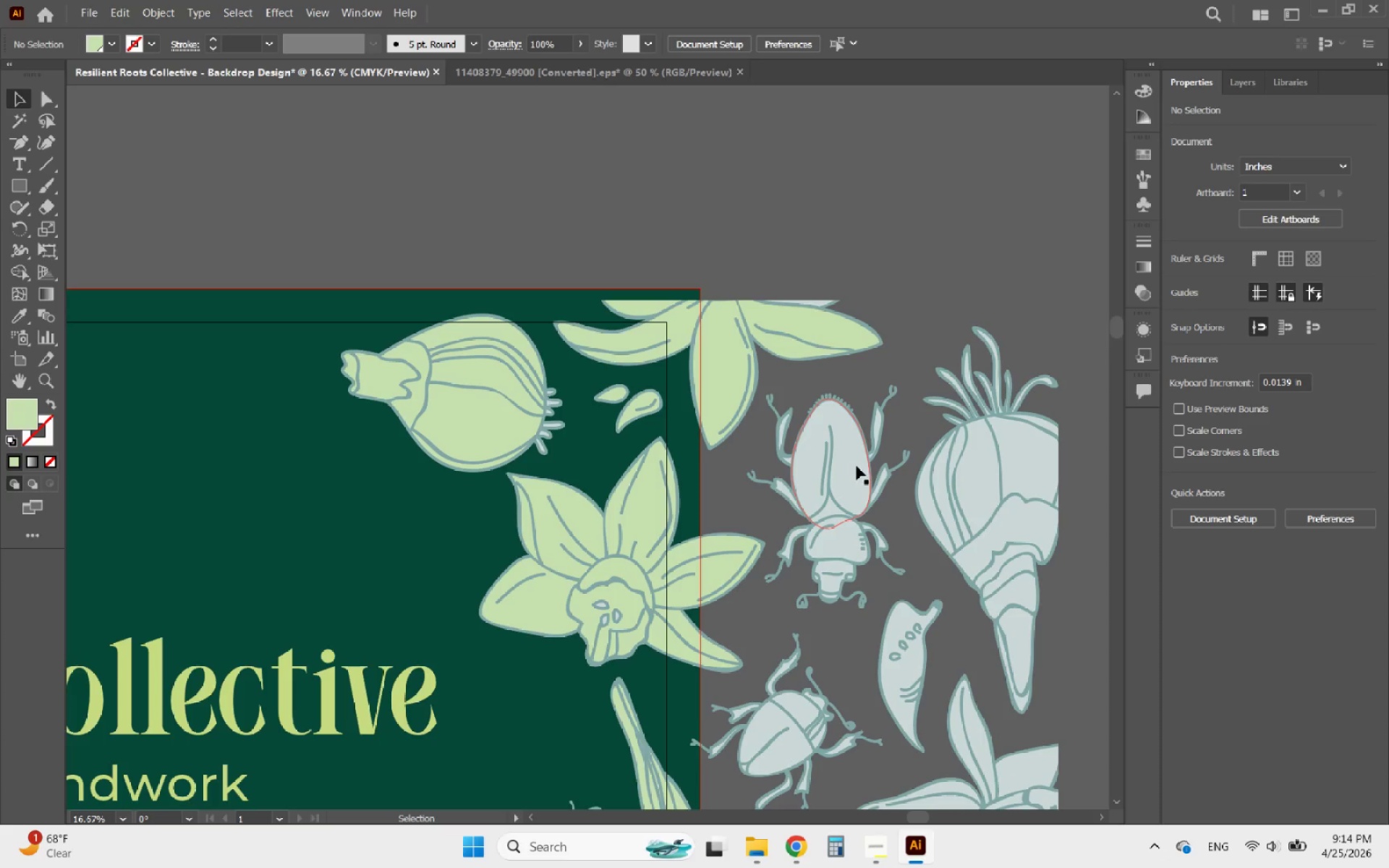 
hold_key(key=AltLeft, duration=1.66)
scroll: coordinate [799, 323], scroll_direction: down, amount: 6.0
 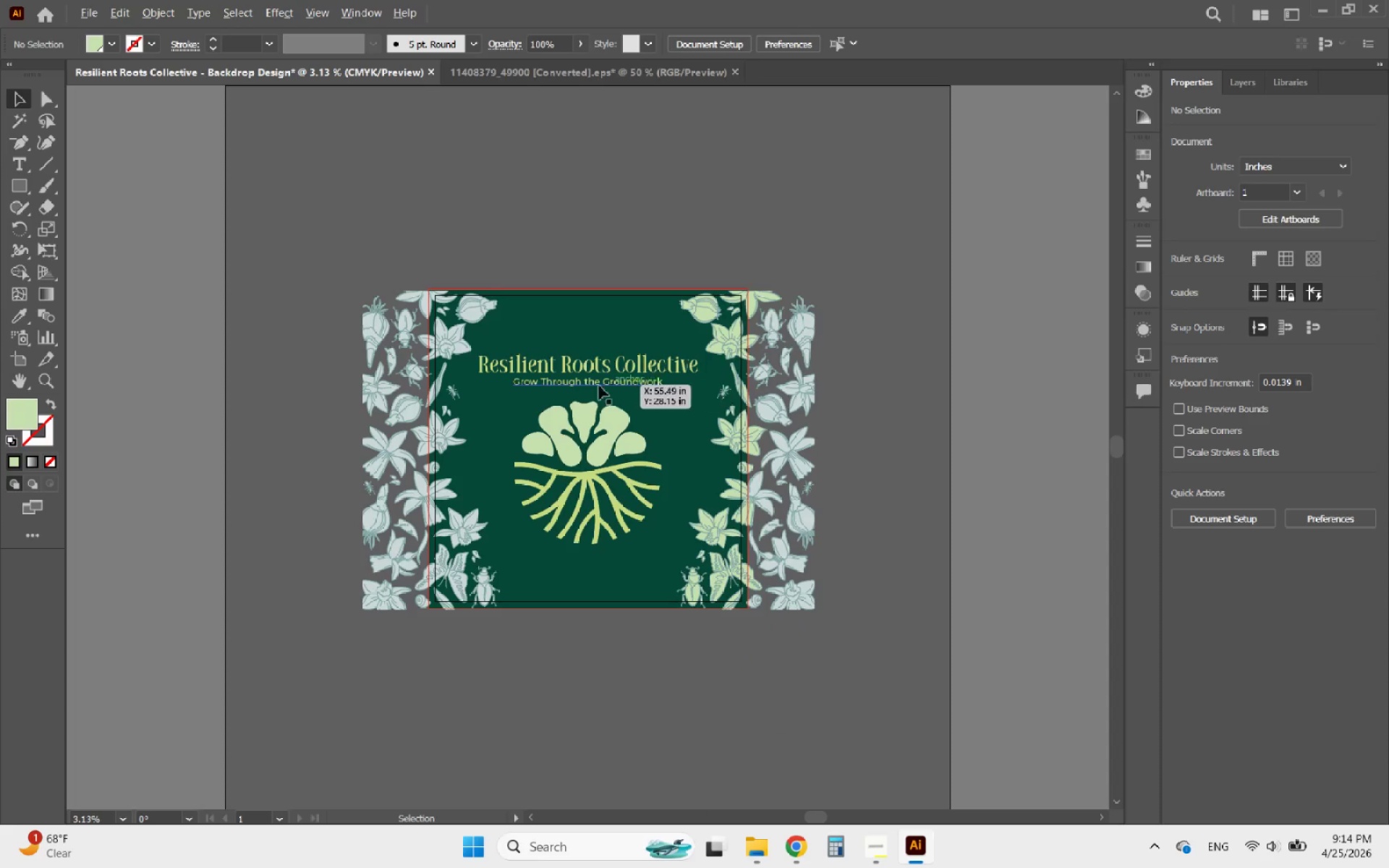 
scroll: coordinate [456, 355], scroll_direction: up, amount: 2.0
 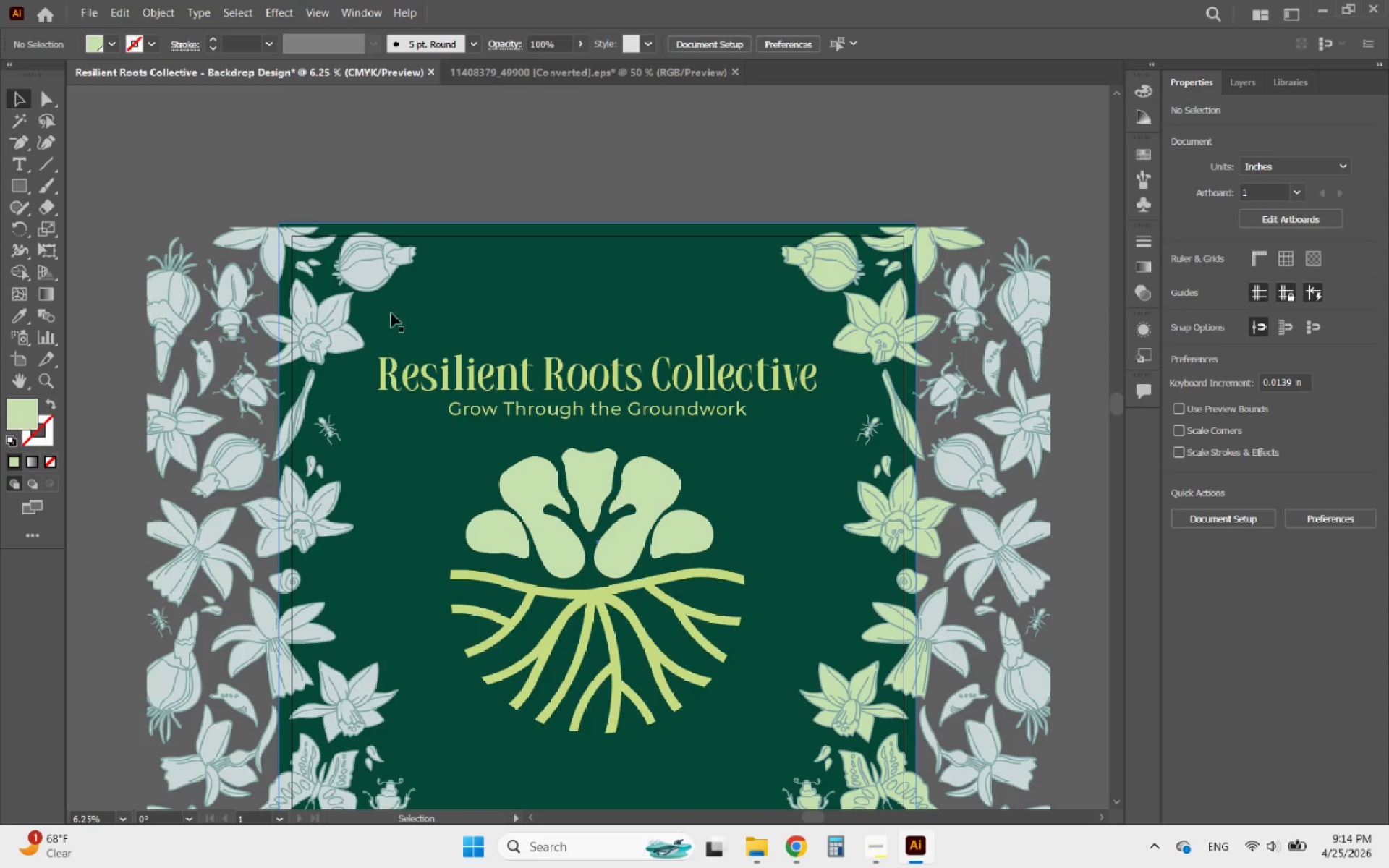 
hold_key(key=AltLeft, duration=0.42)
scroll: coordinate [379, 298], scroll_direction: down, amount: 1.0
 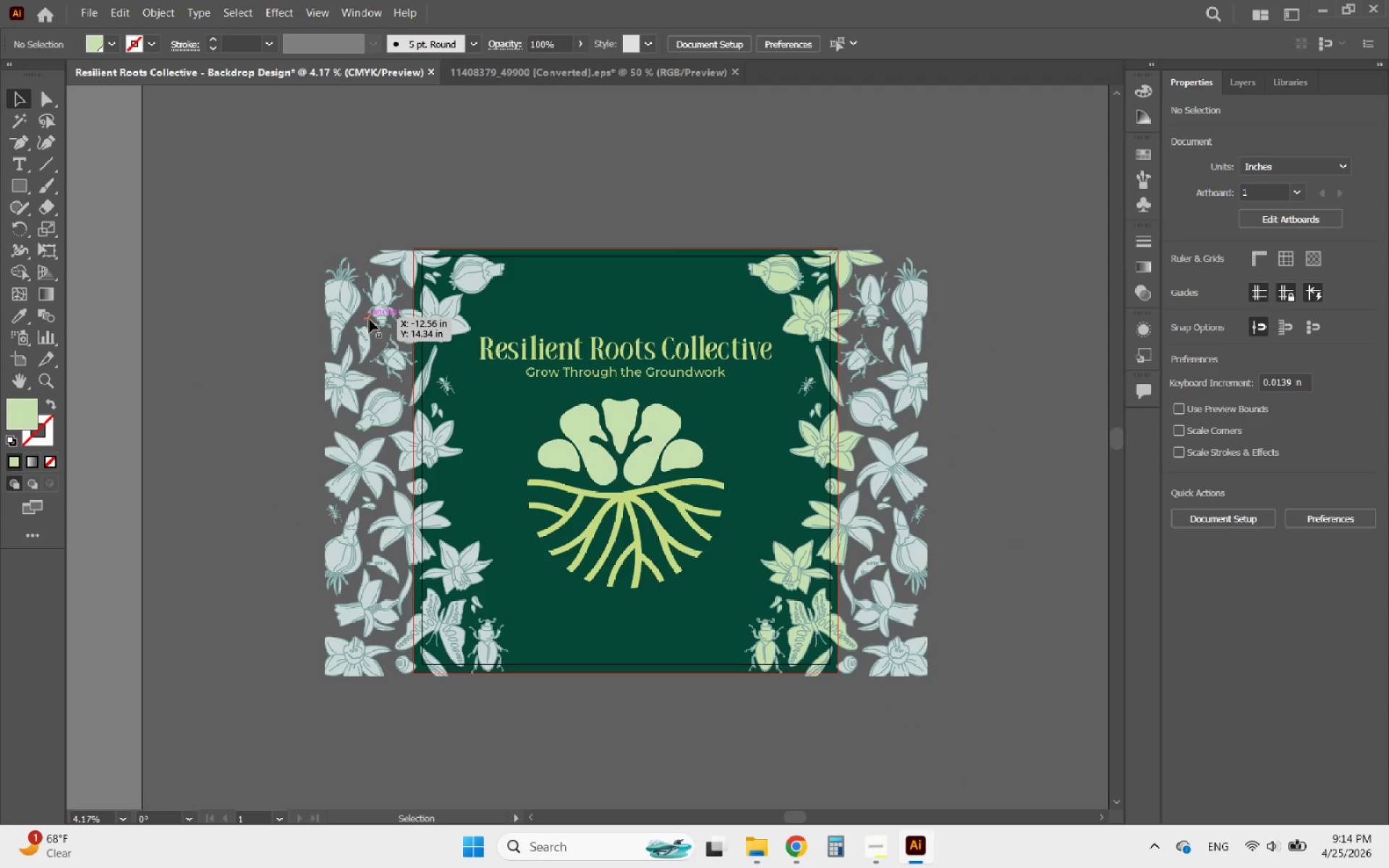 
left_click([372, 319])
 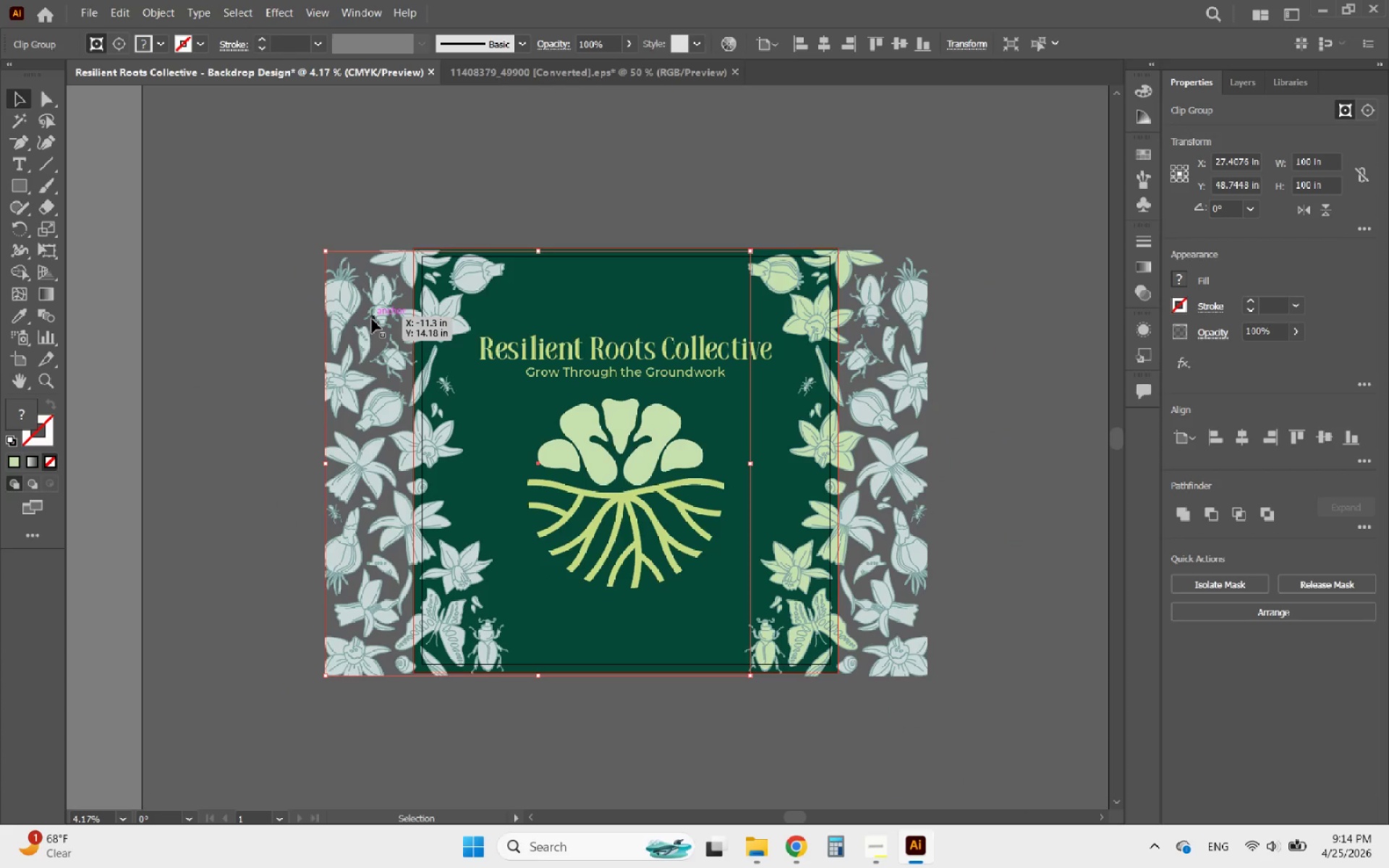 
key(Delete)
 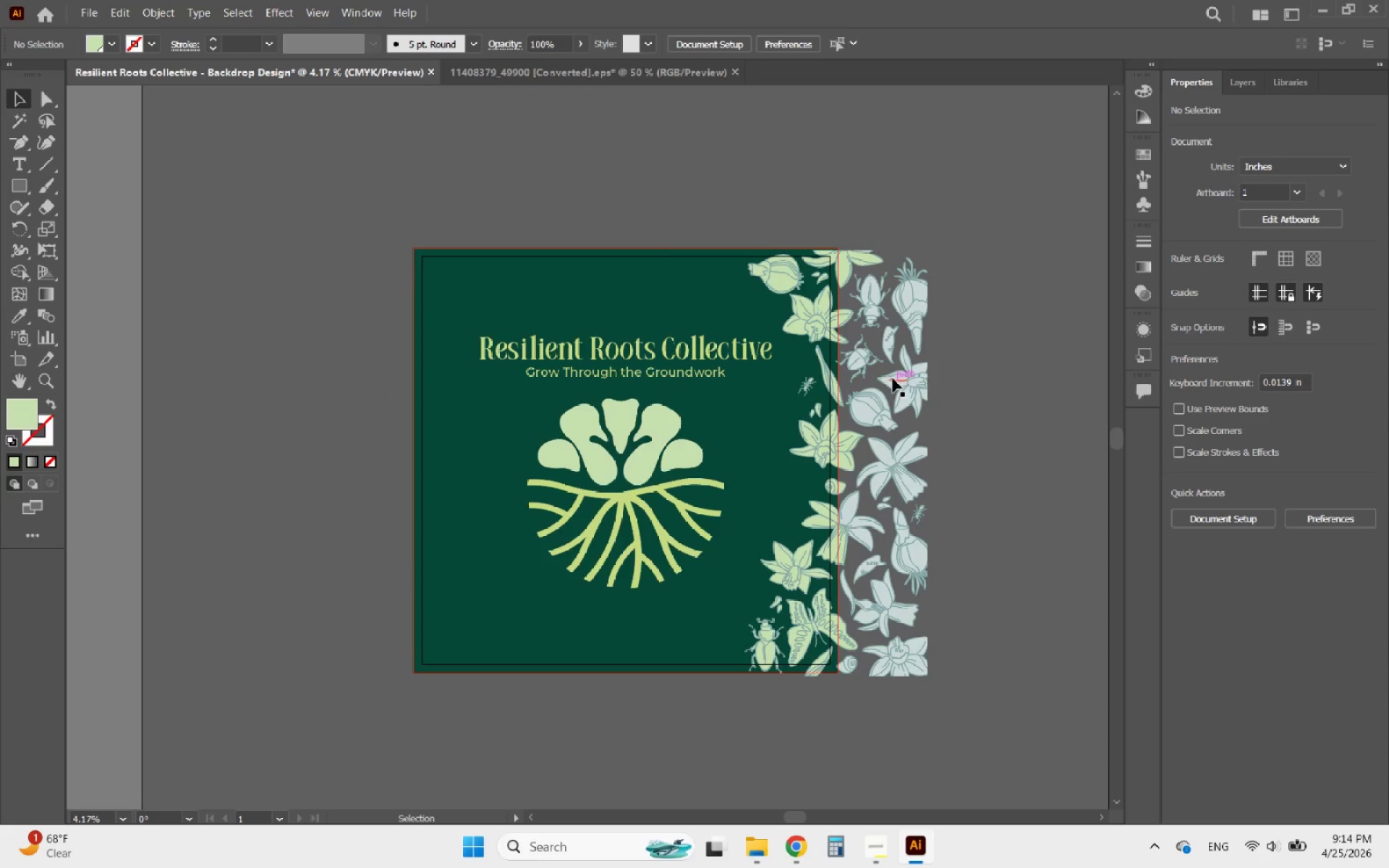 
left_click([864, 353])
 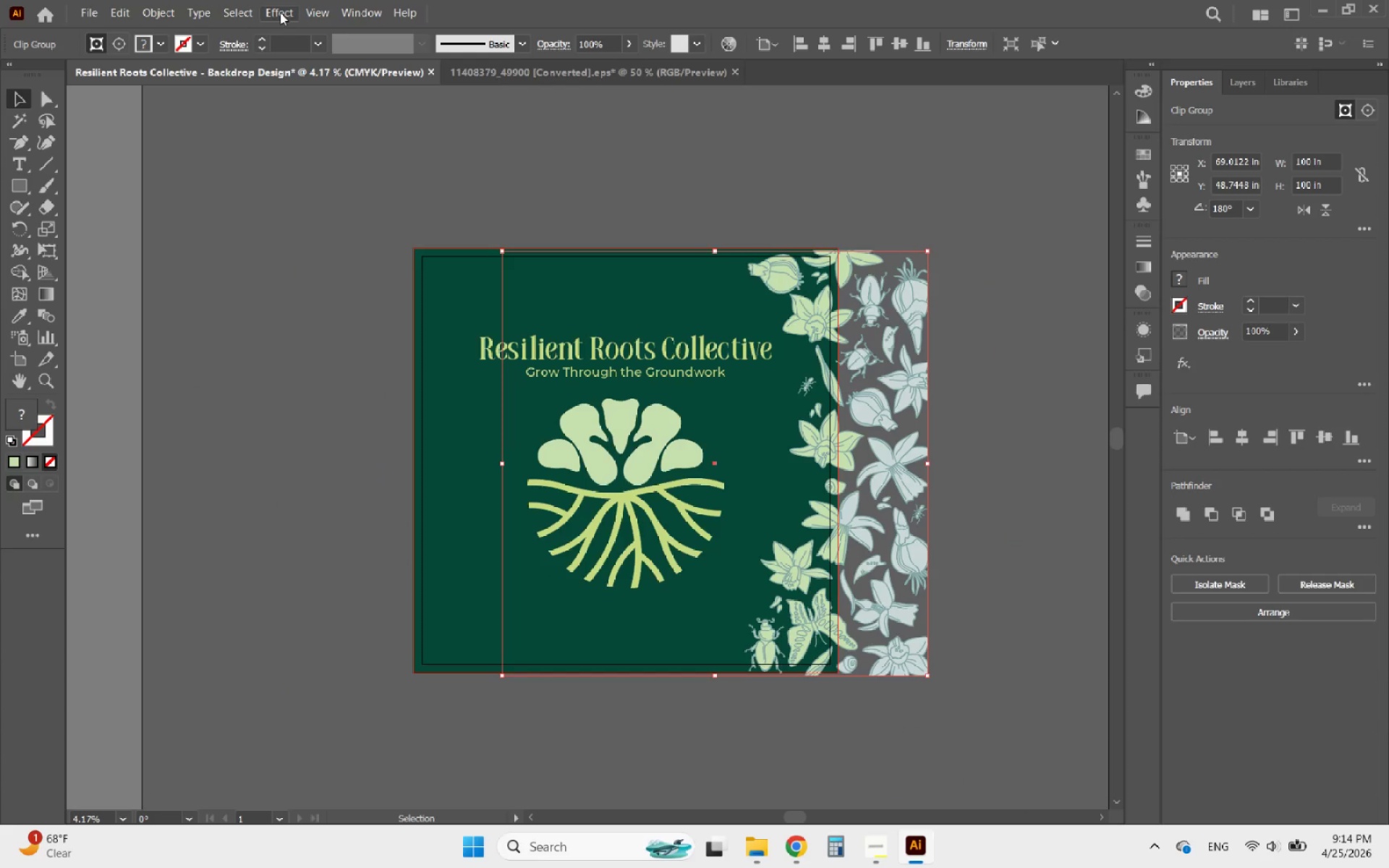 
left_click([258, 14])
 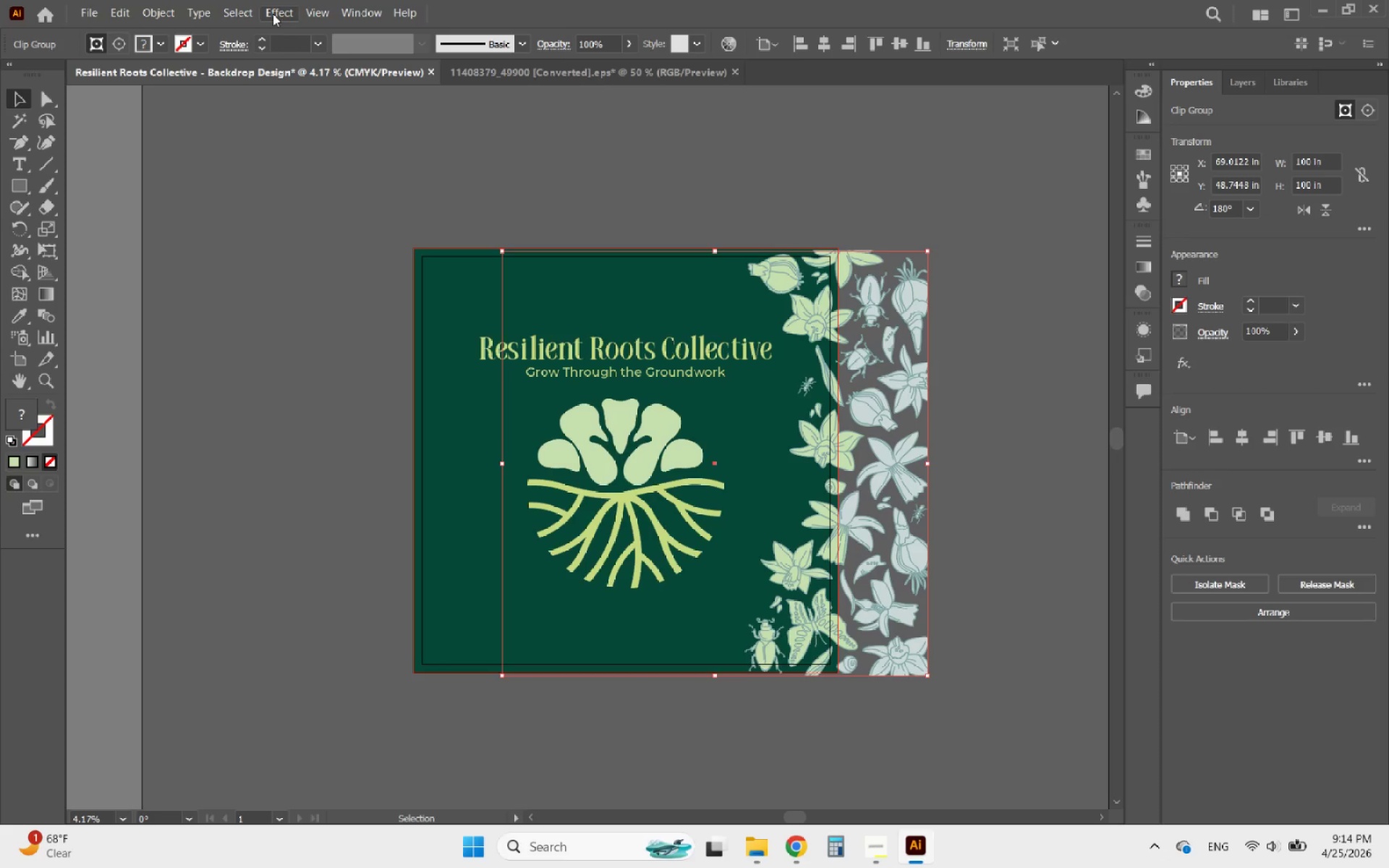 
left_click([273, 14])
 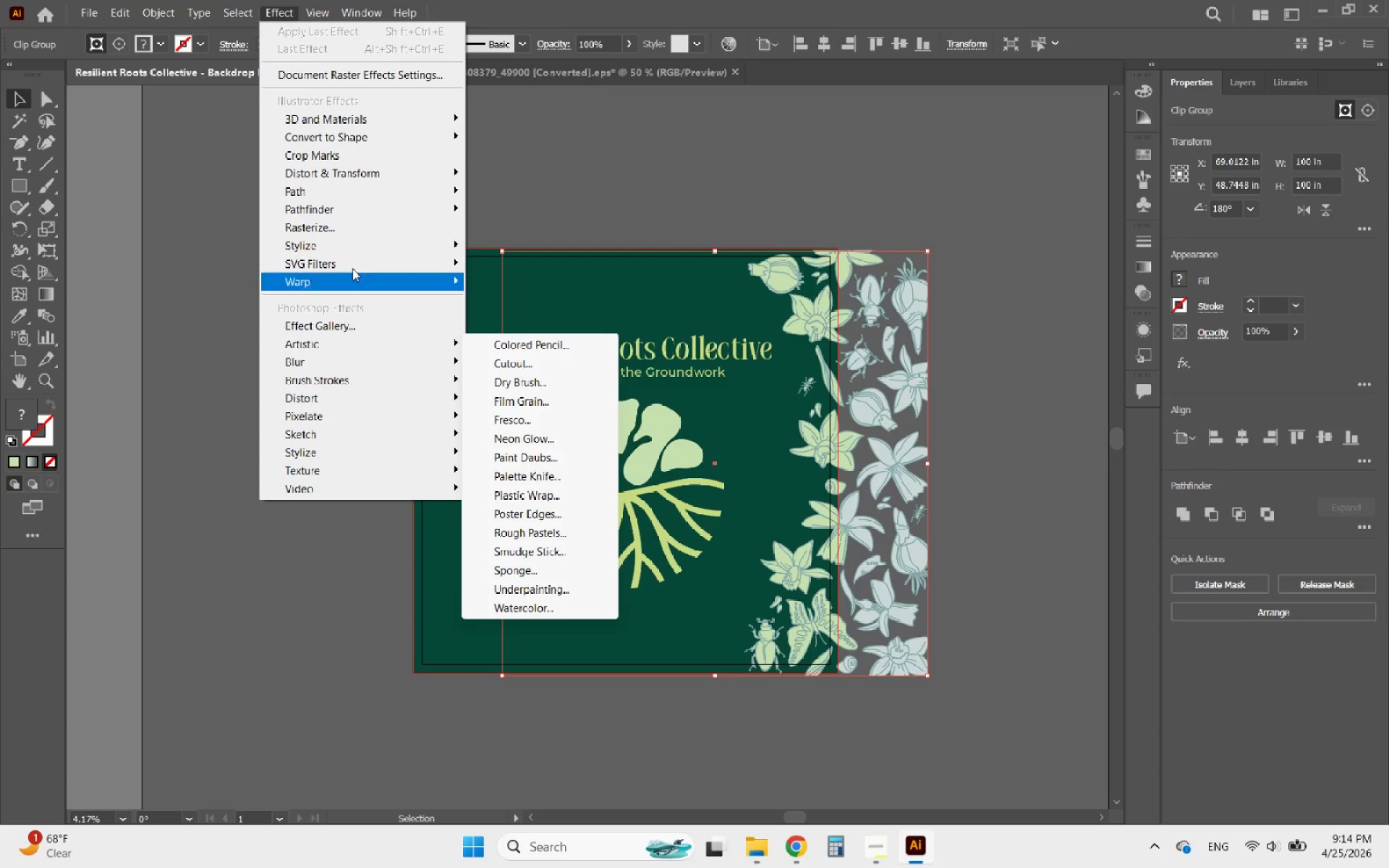 
mouse_move([378, 198])
 